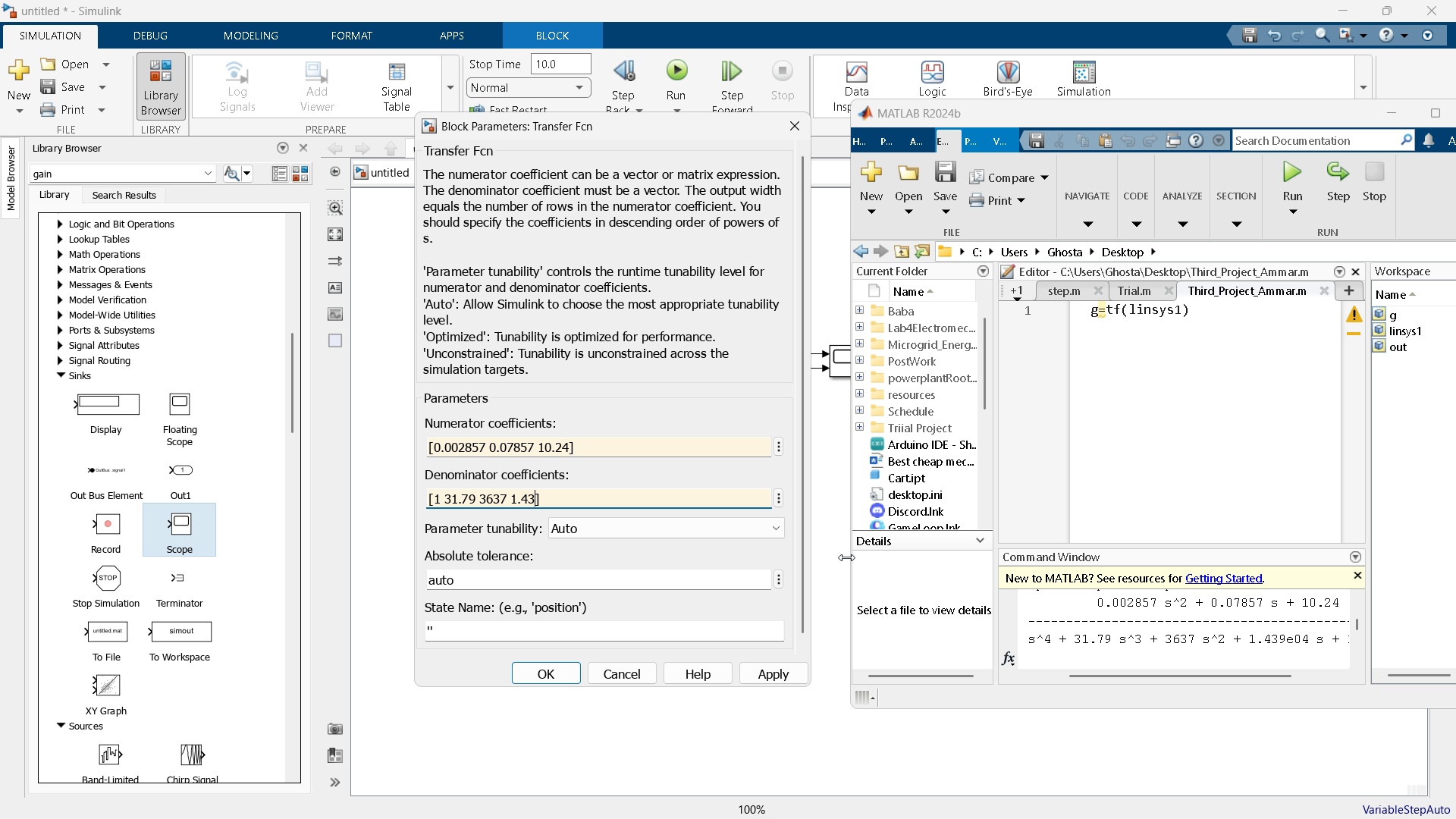 
key(Numpad3)
 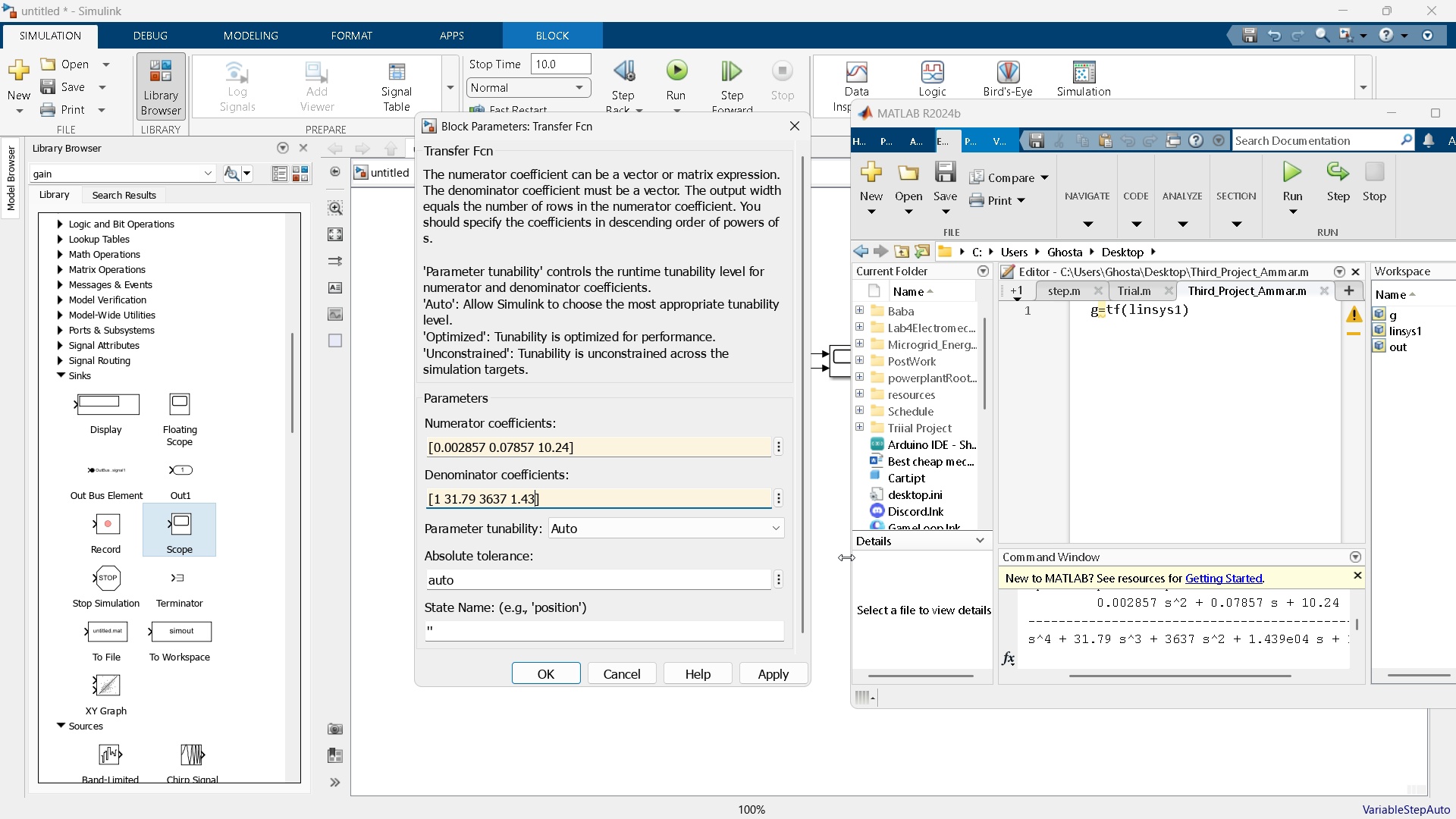 
key(Numpad9)
 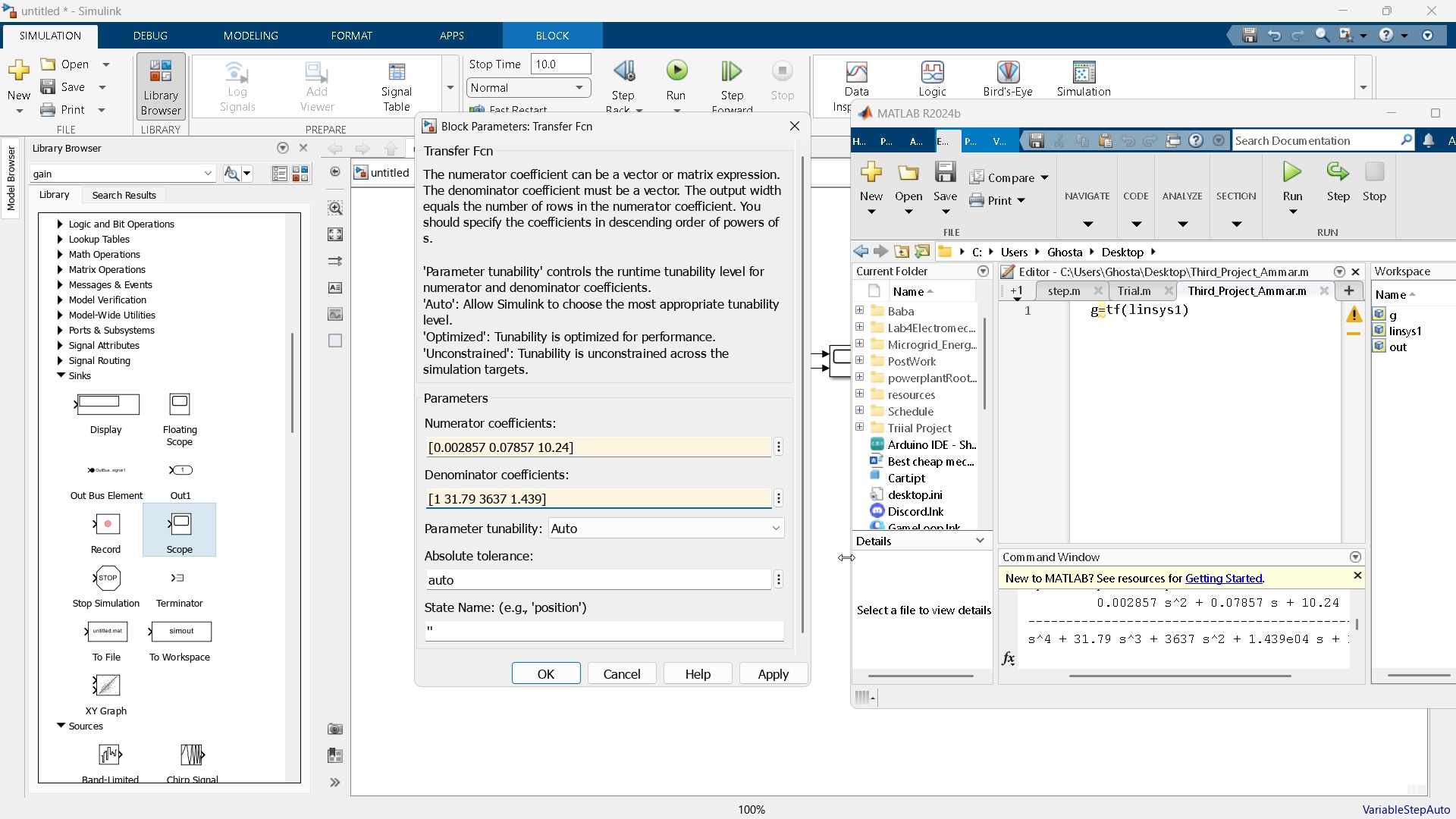 
key(E)
 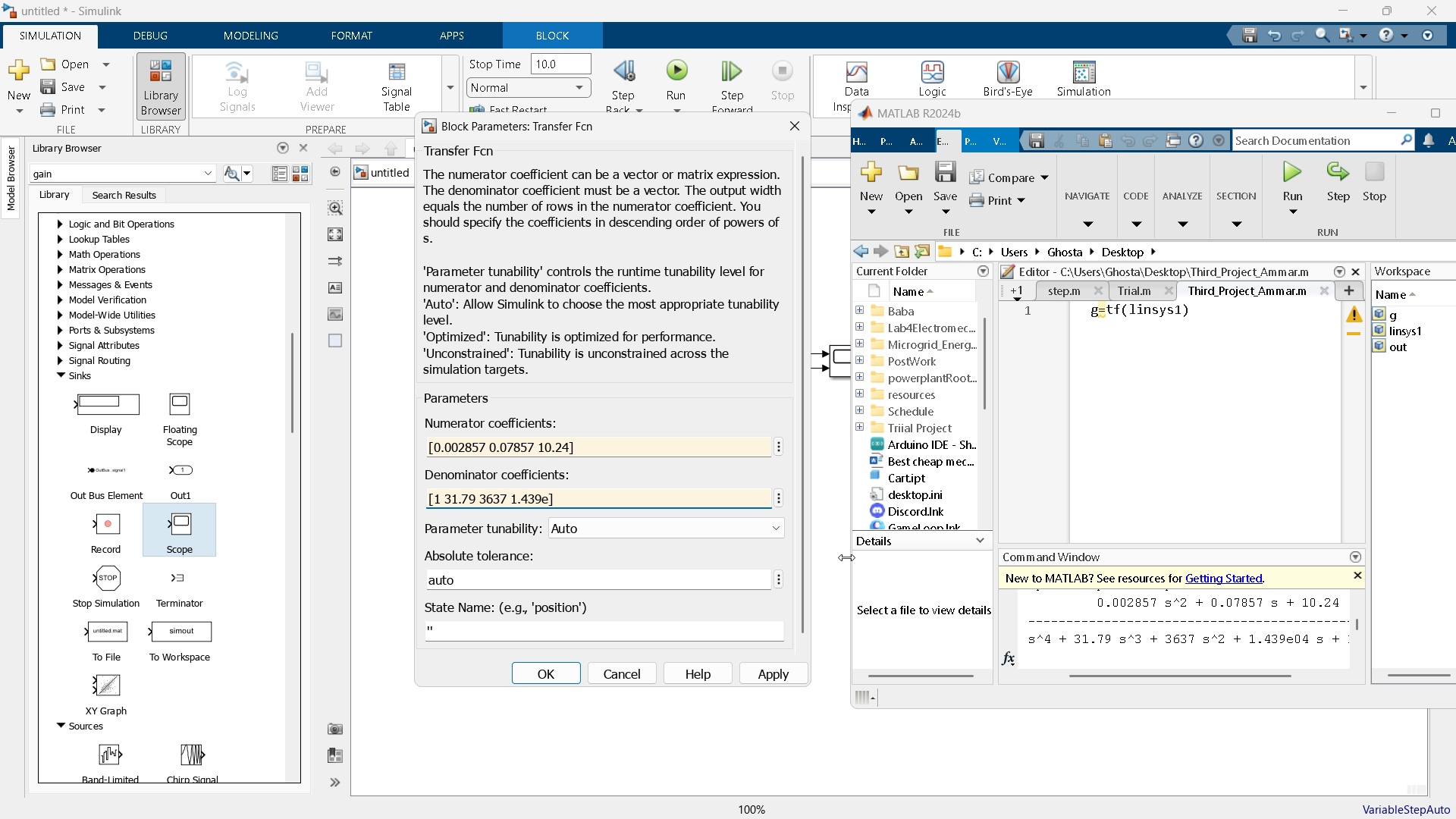 
key(Numpad0)
 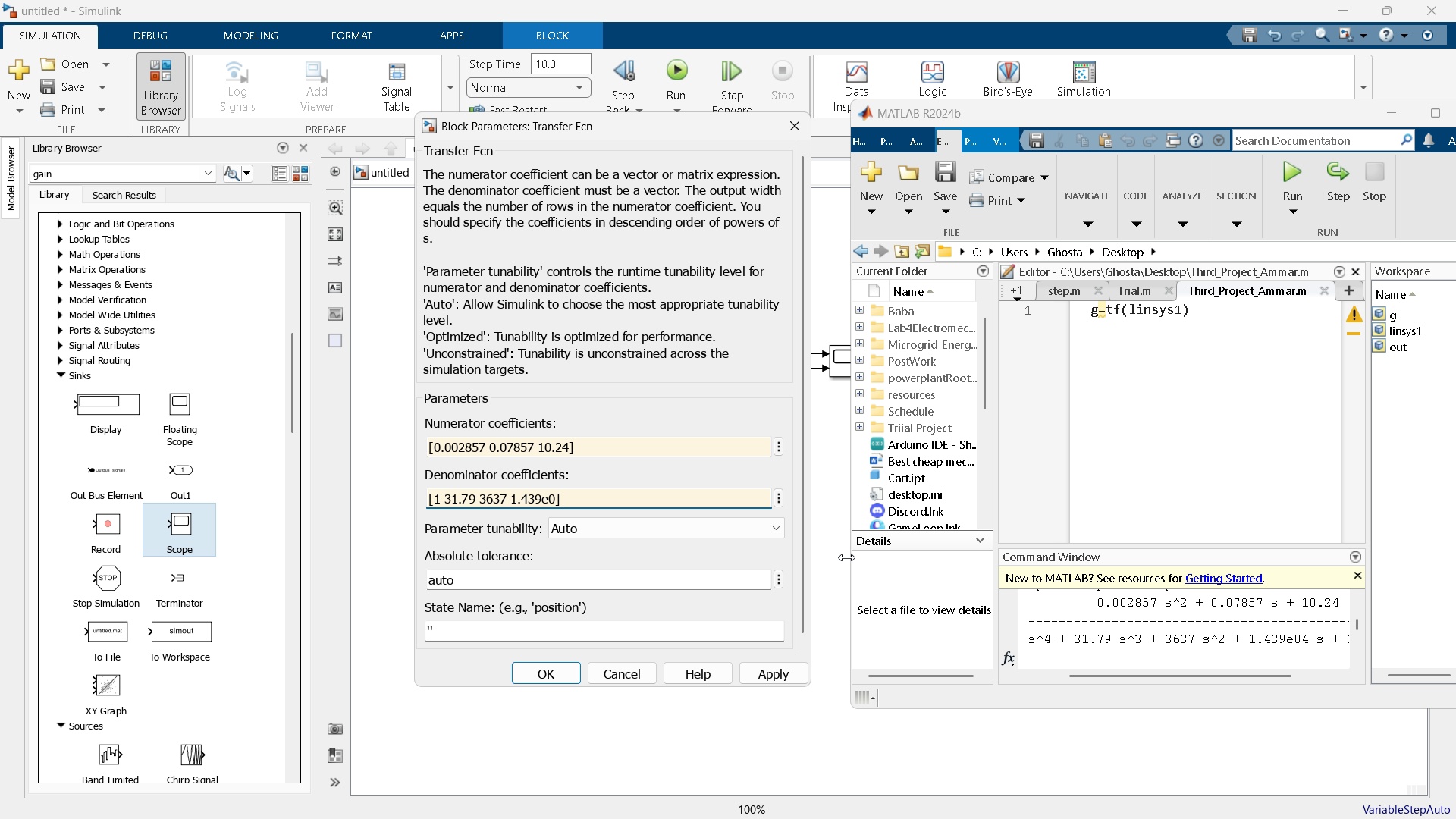 
key(4)
 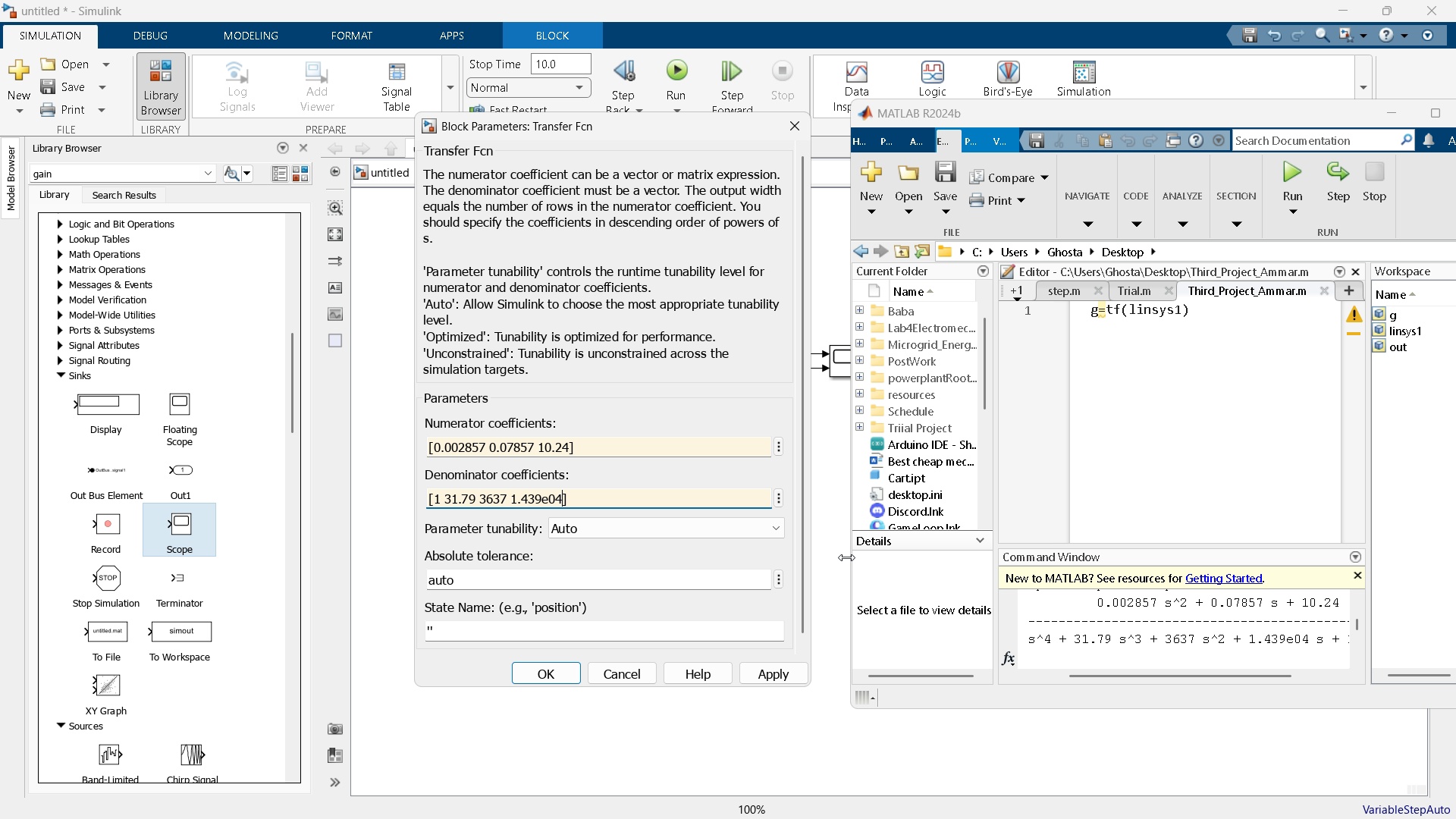 
key(Space)
 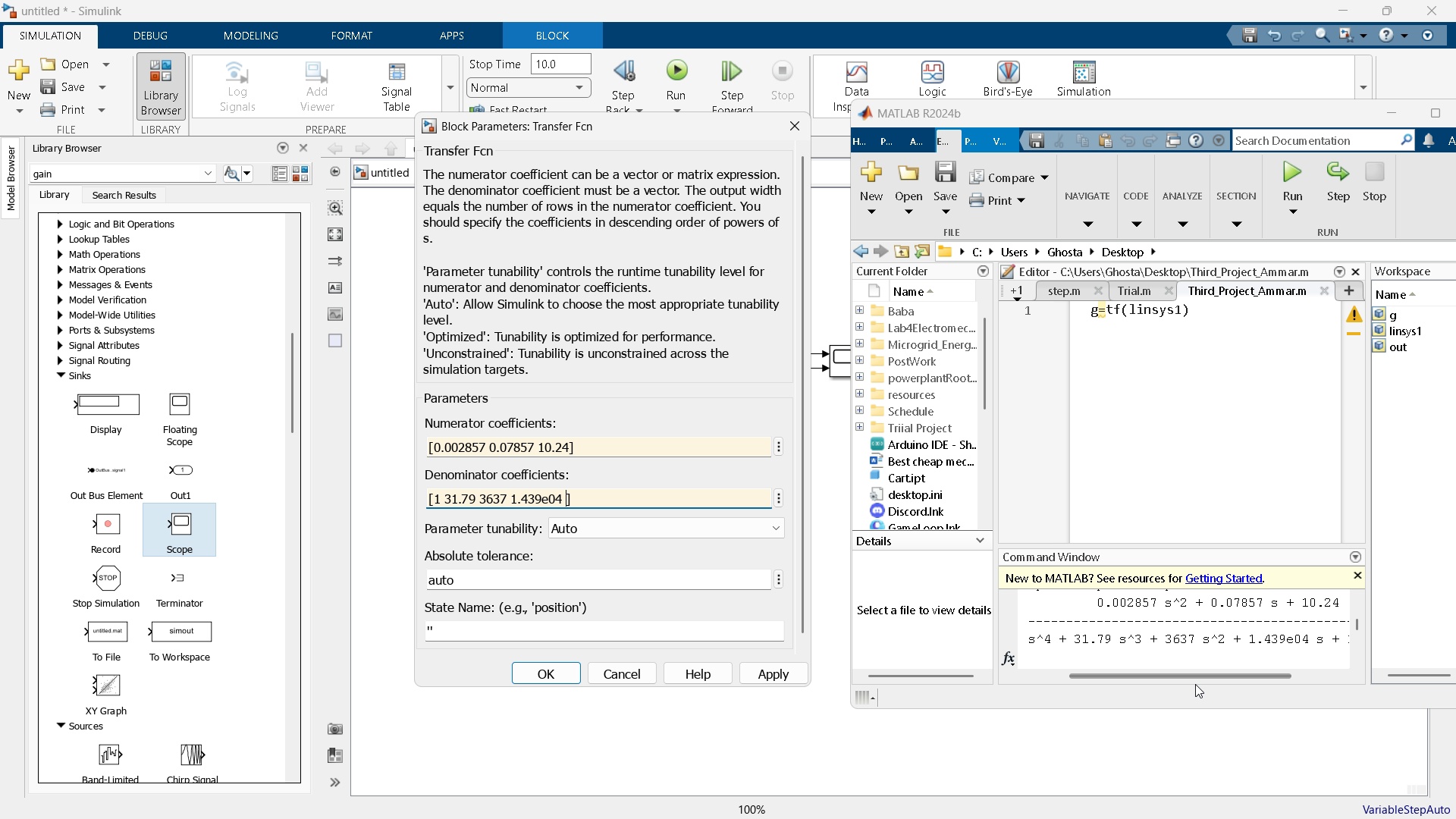 
left_click_drag(start_coordinate=[1199, 681], to_coordinate=[1241, 674])
 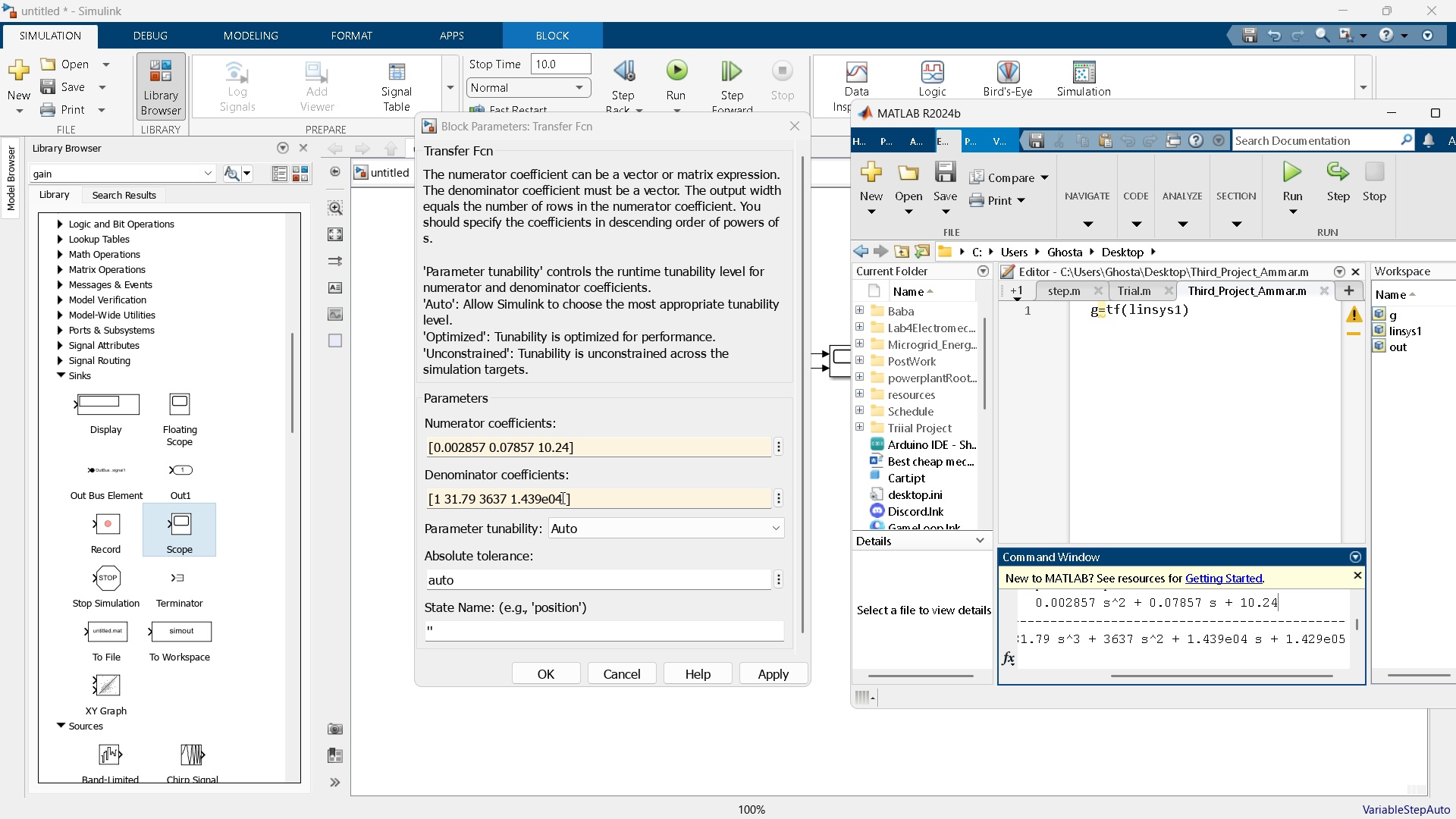 
double_click([561, 497])
 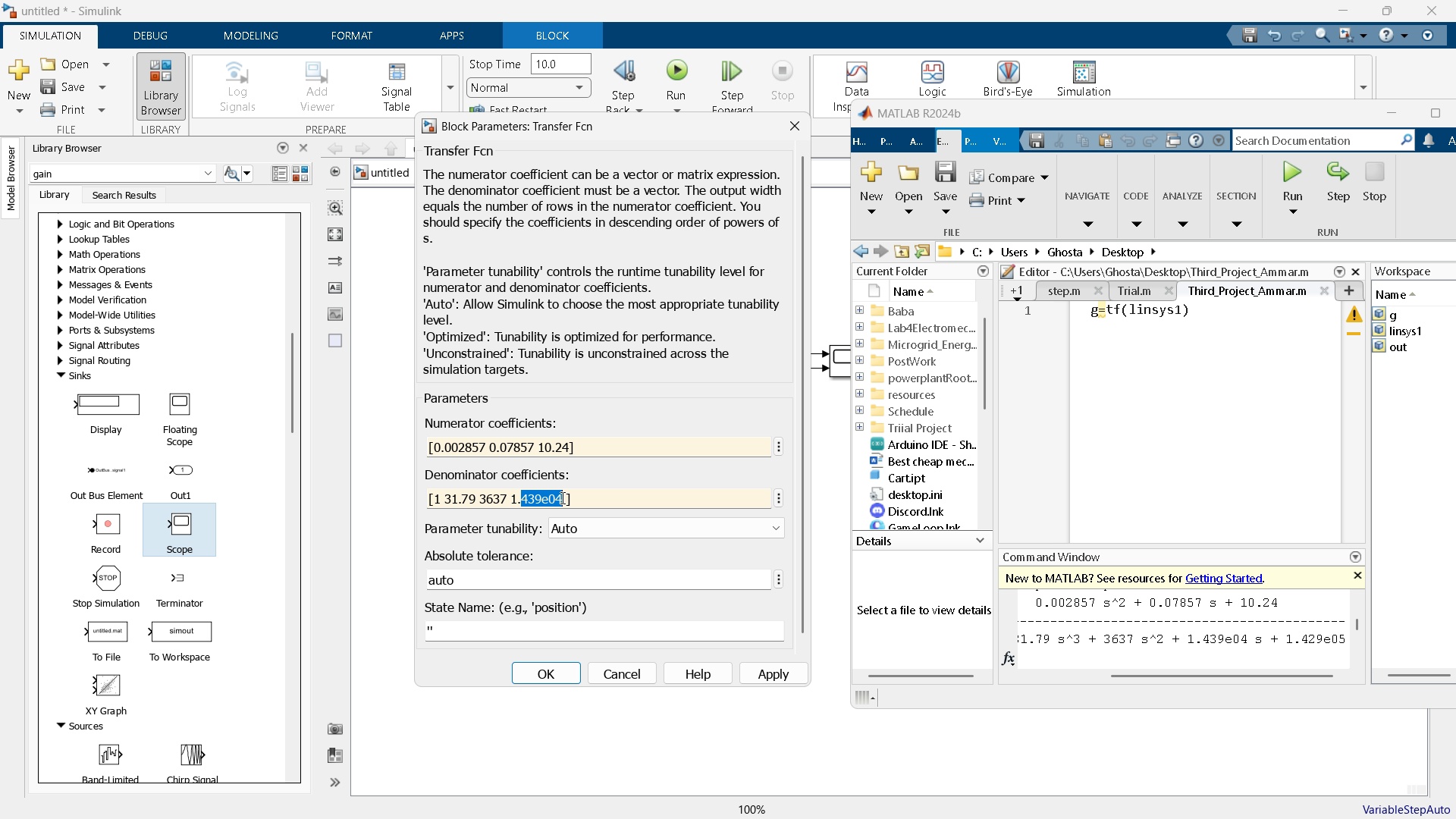 
key(Backspace)
 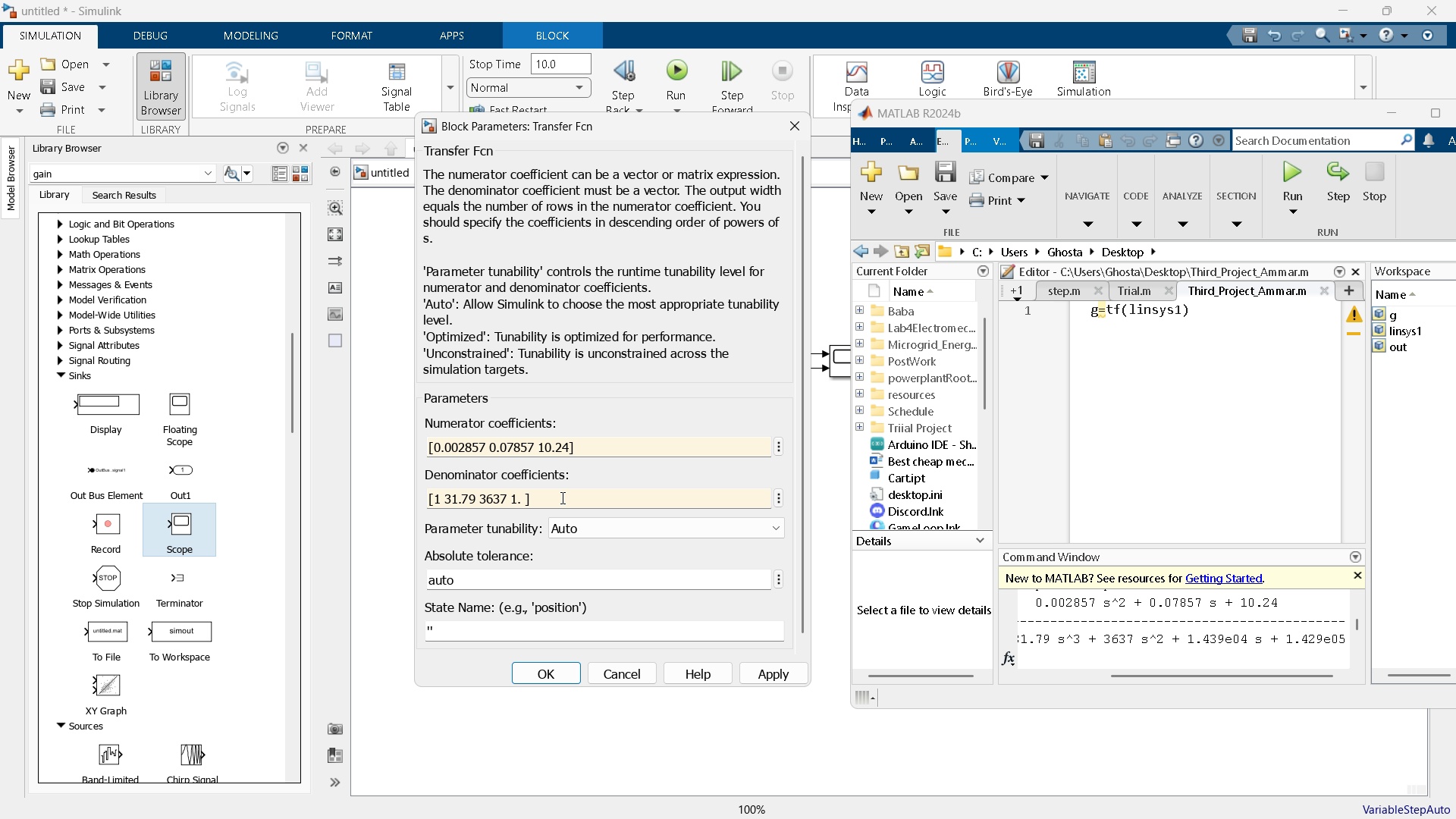 
key(Backspace)
 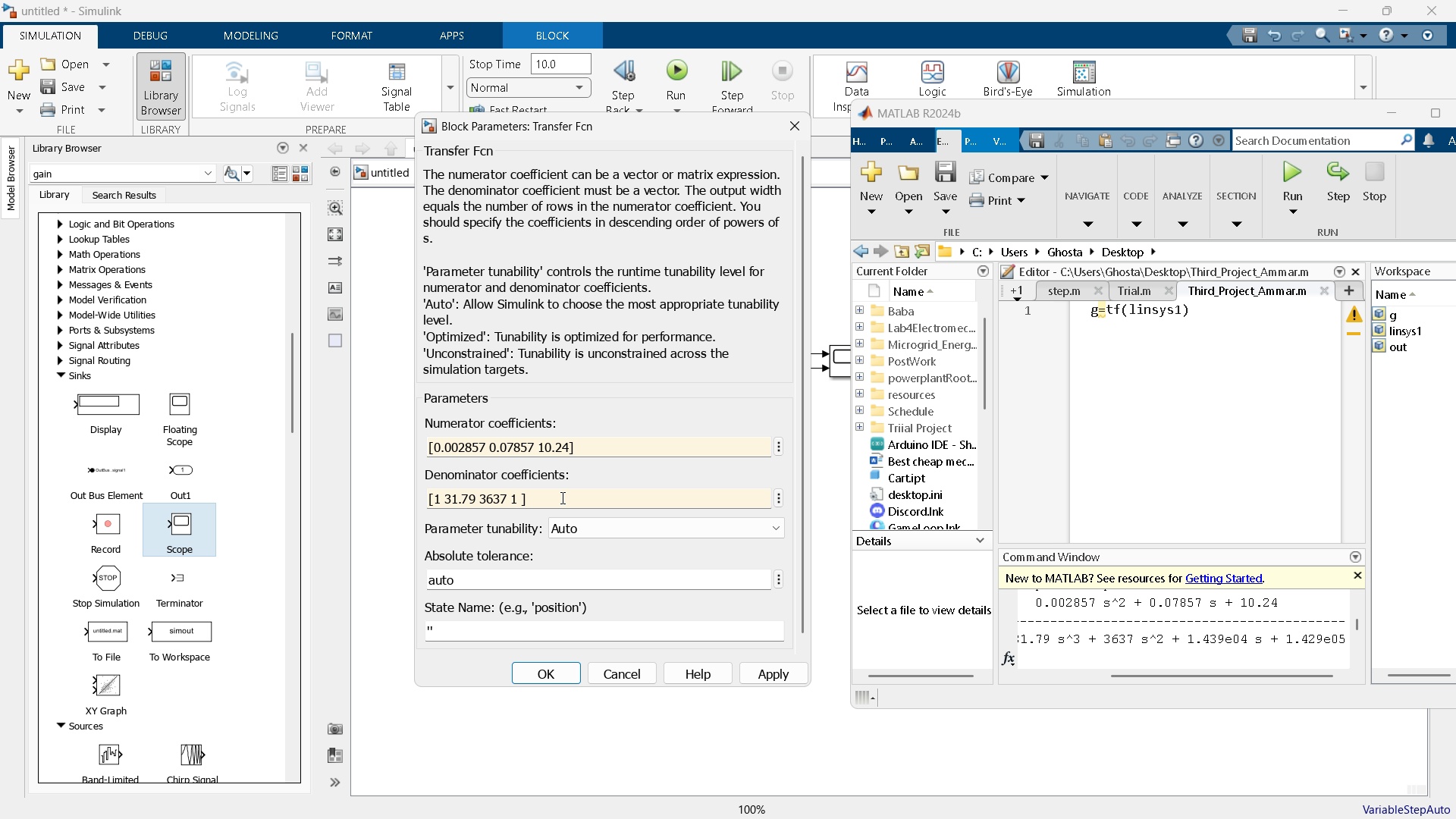 
key(Numpad4)
 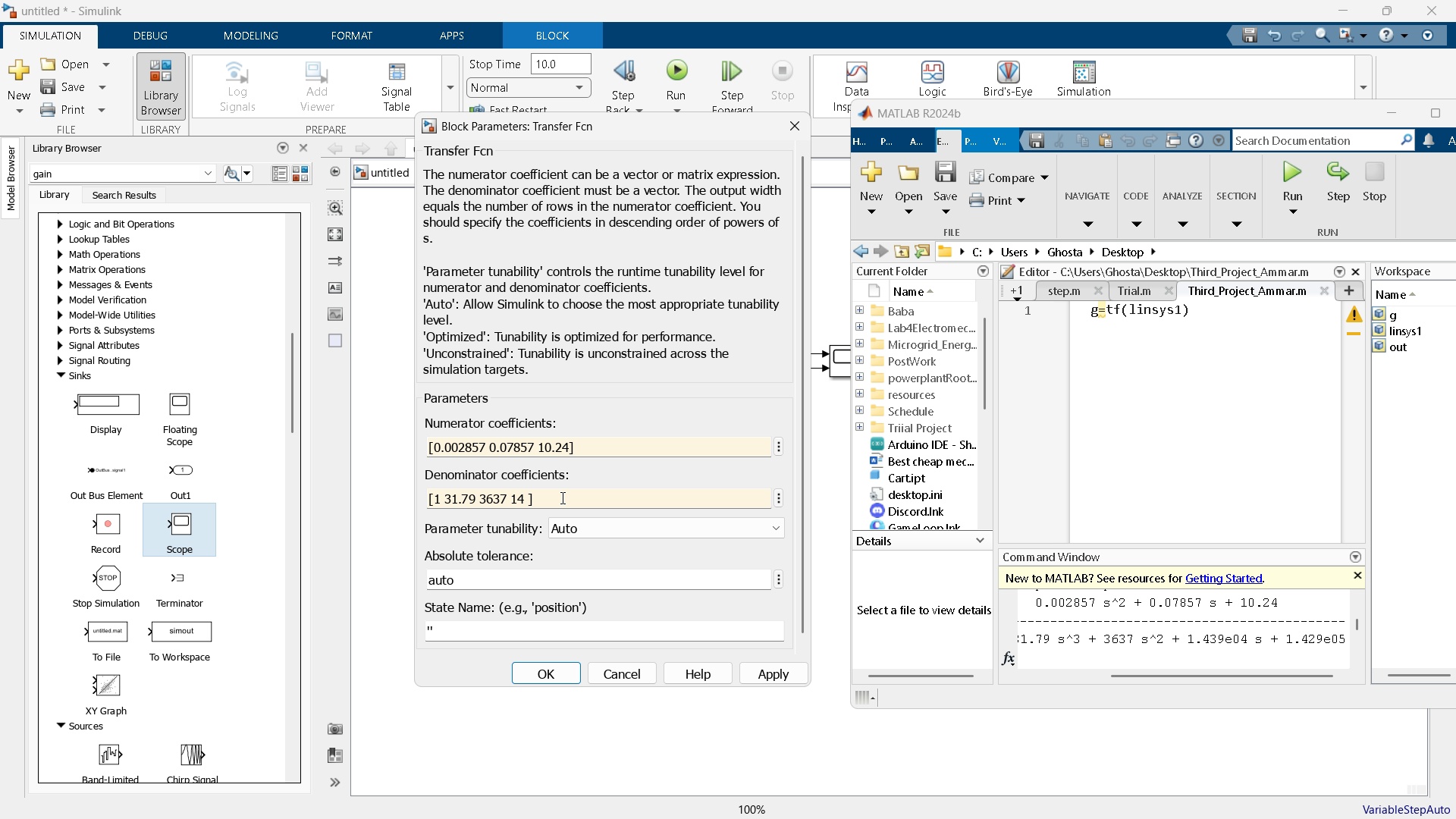 
key(Numpad3)
 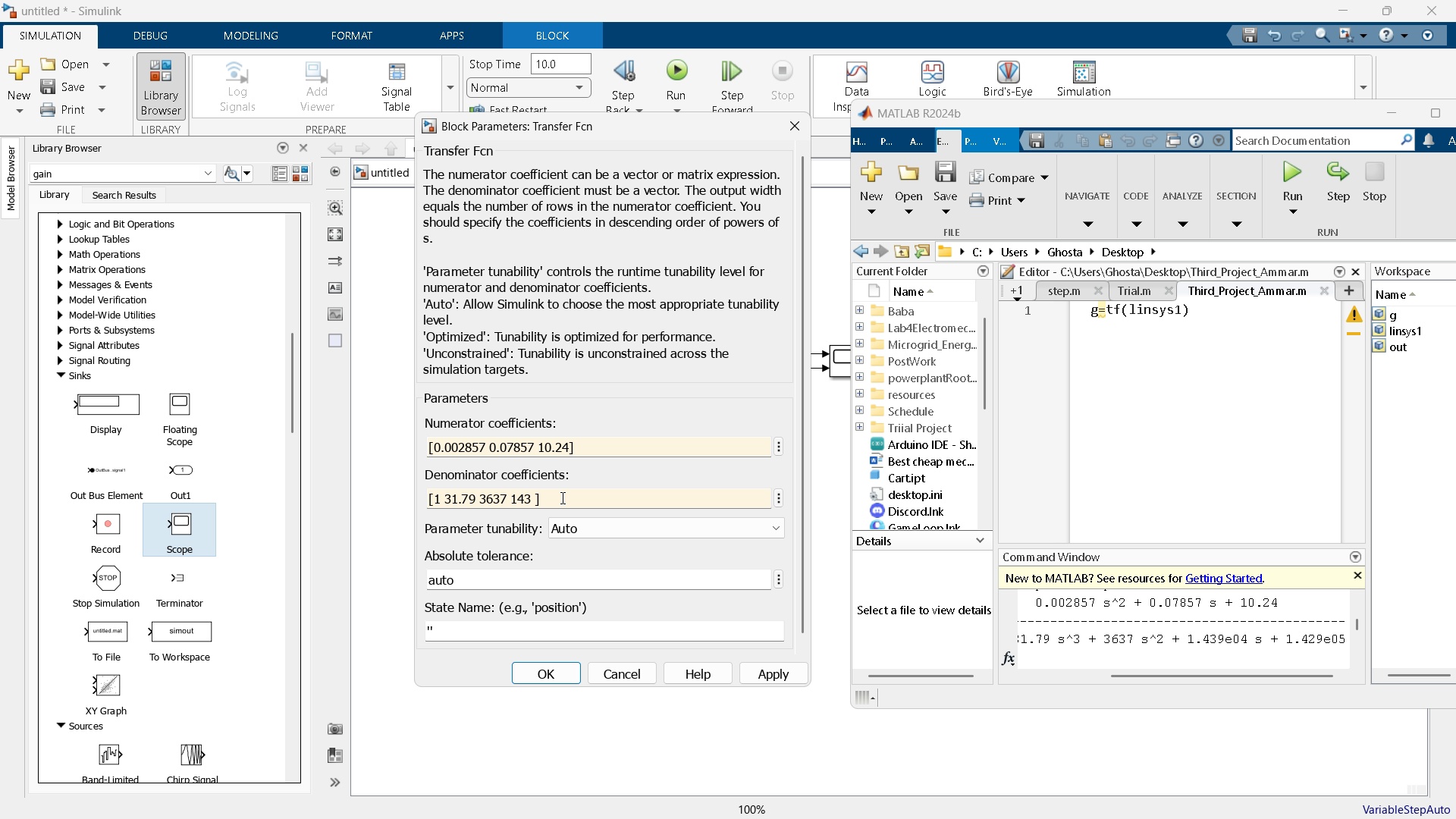 
key(Numpad9)
 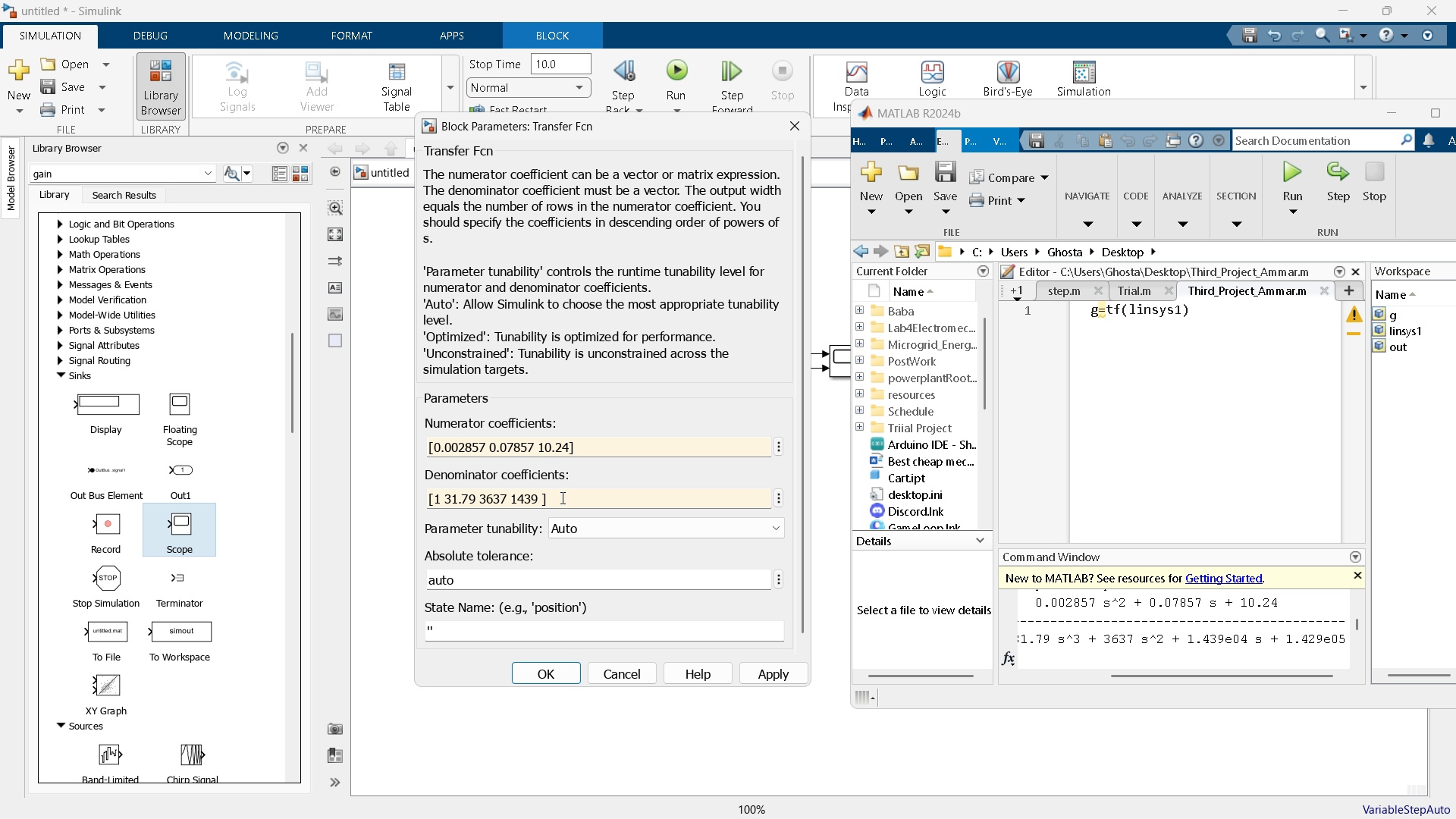 
key(Numpad0)
 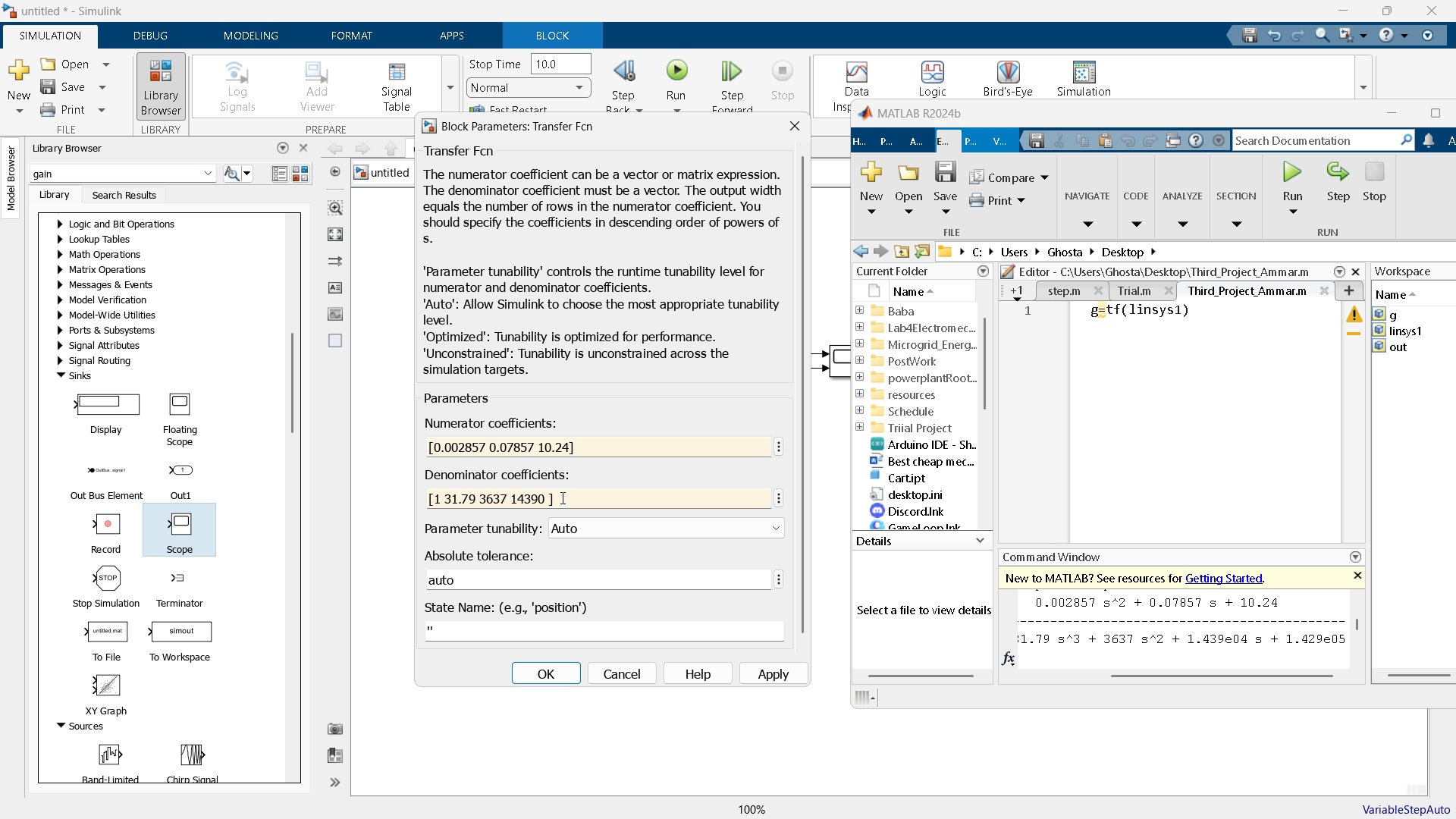 
key(Space)
 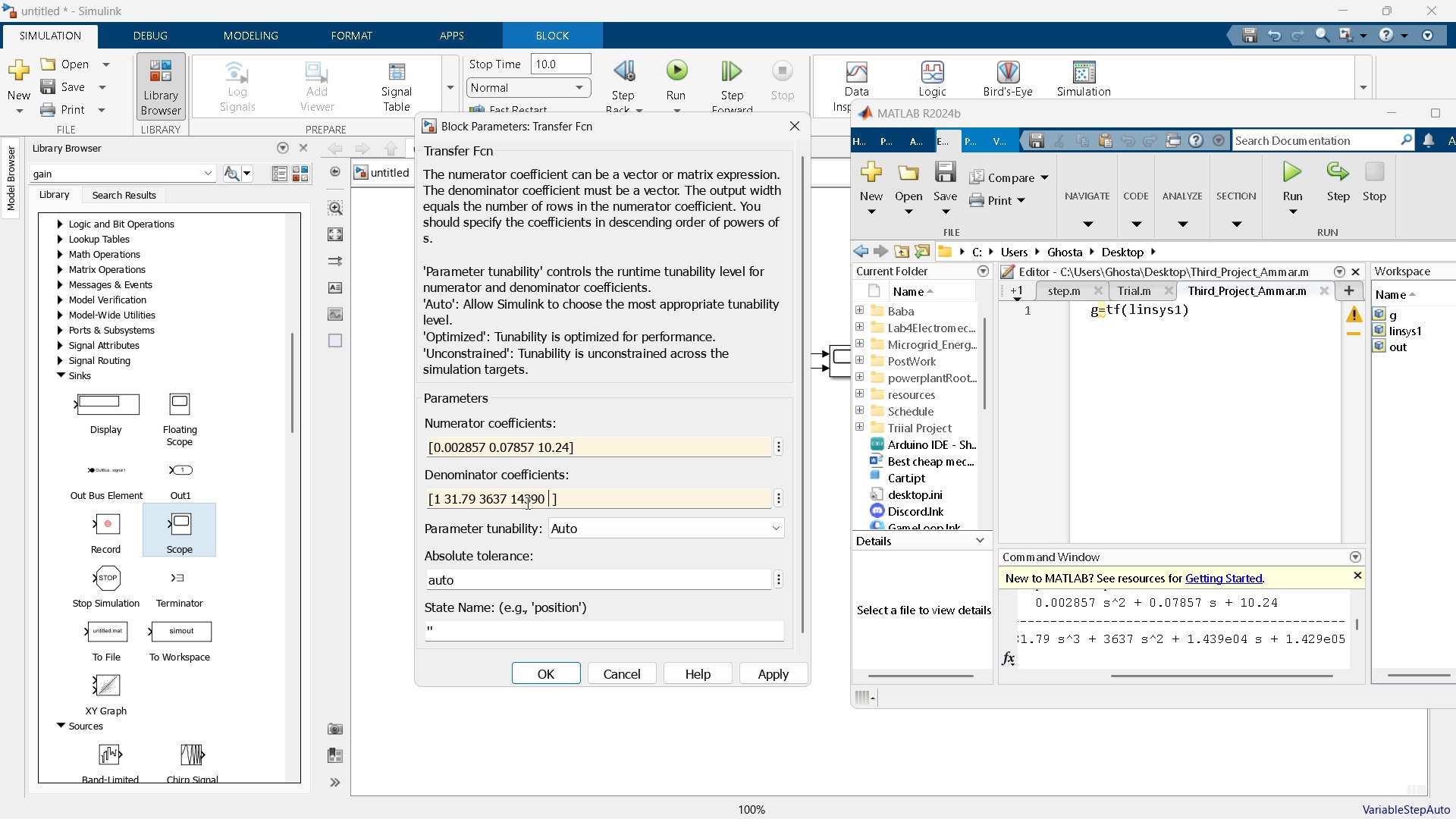 
wait(6.09)
 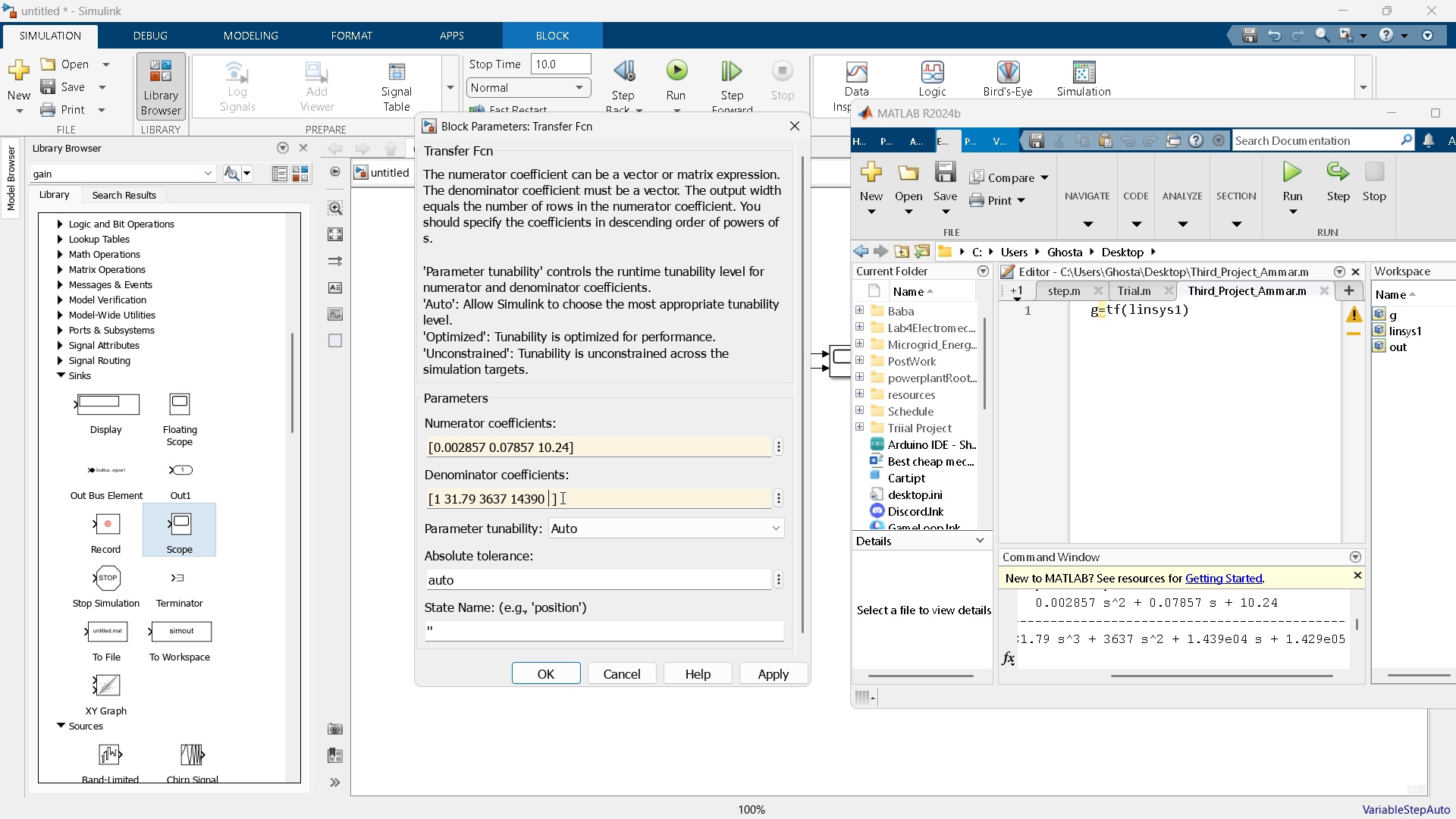 
left_click_drag(start_coordinate=[1243, 671], to_coordinate=[1272, 673])
 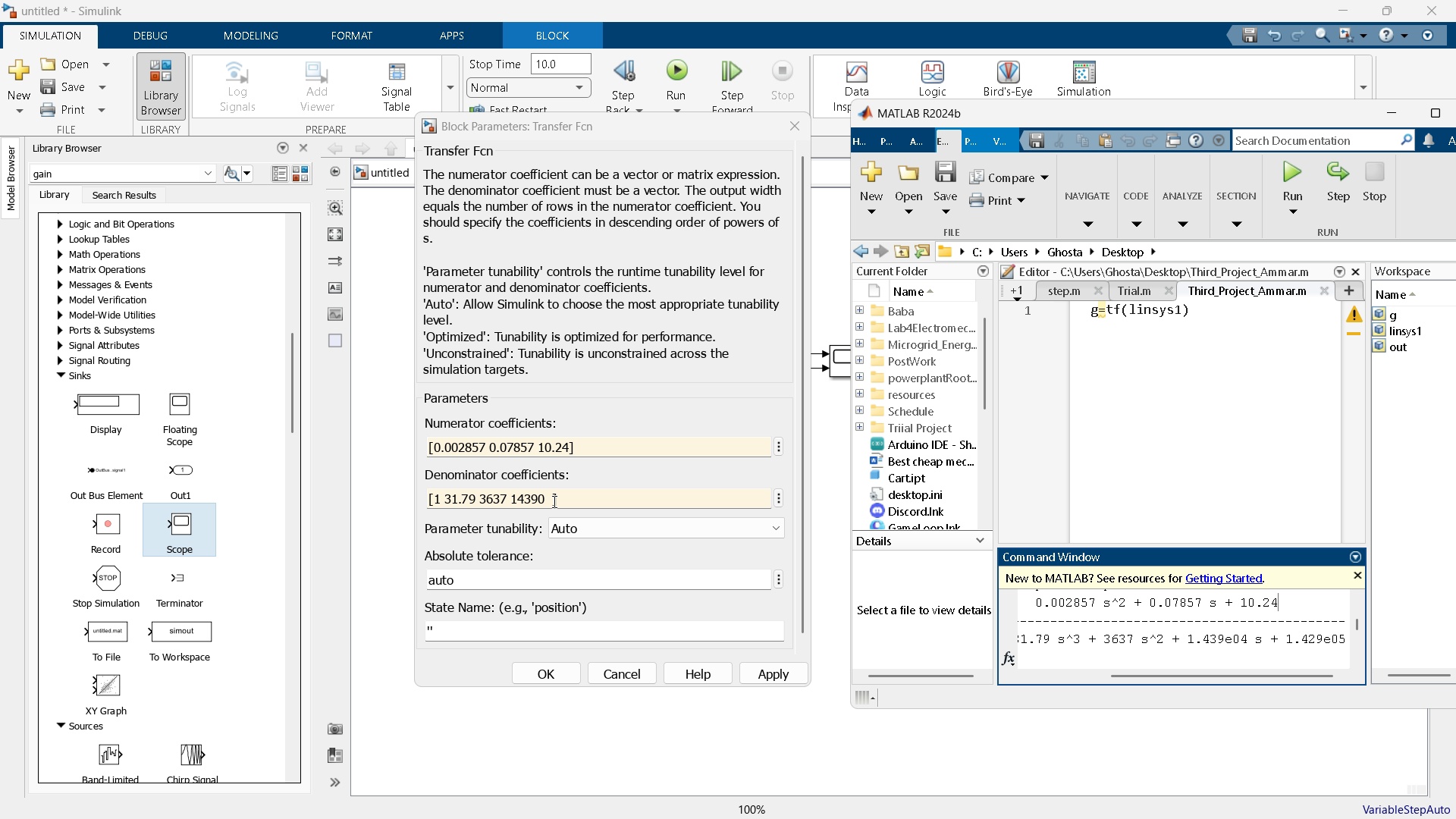 
double_click([552, 500])
 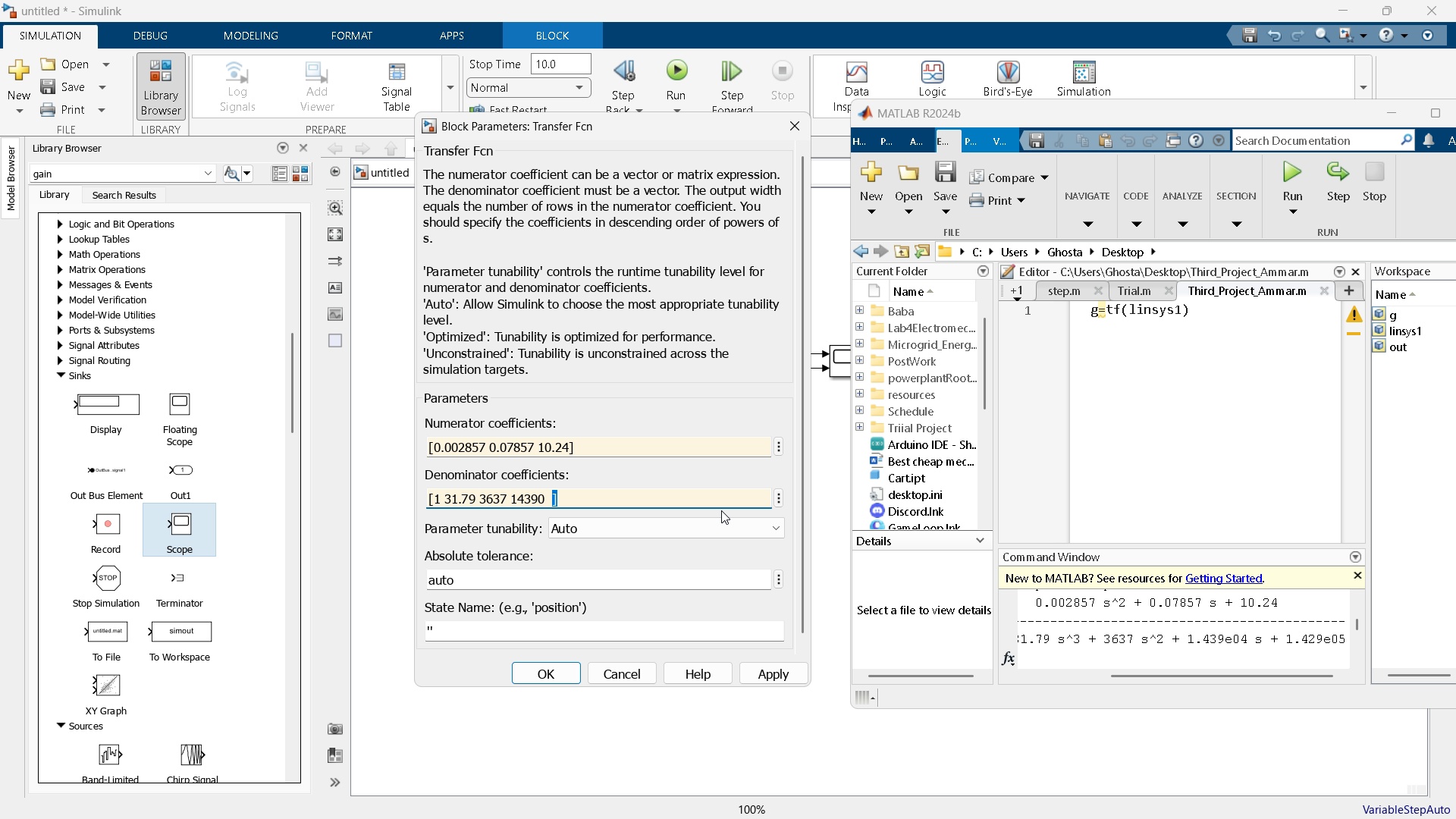 
key(ArrowLeft)
 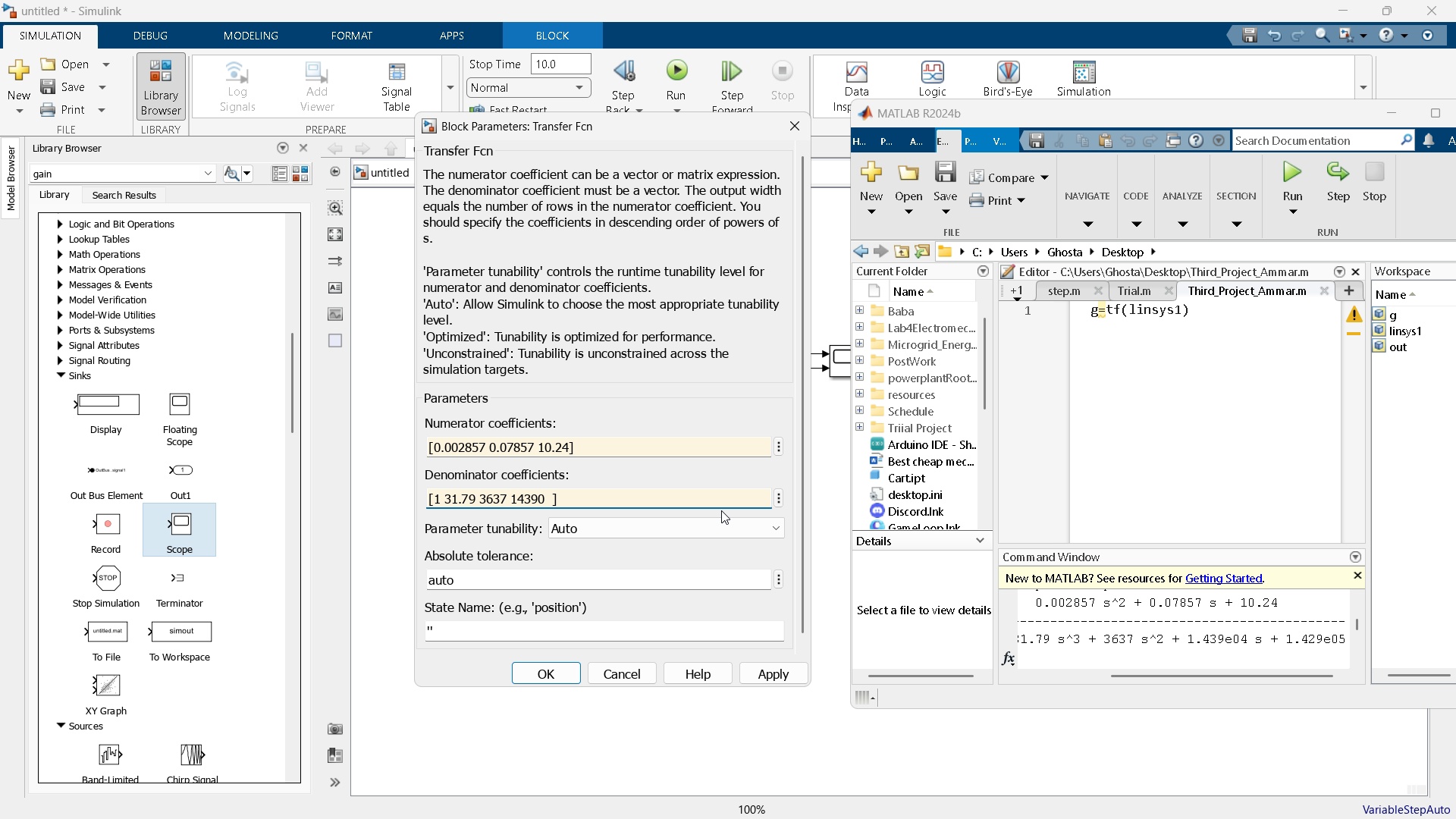 
key(Numpad1)
 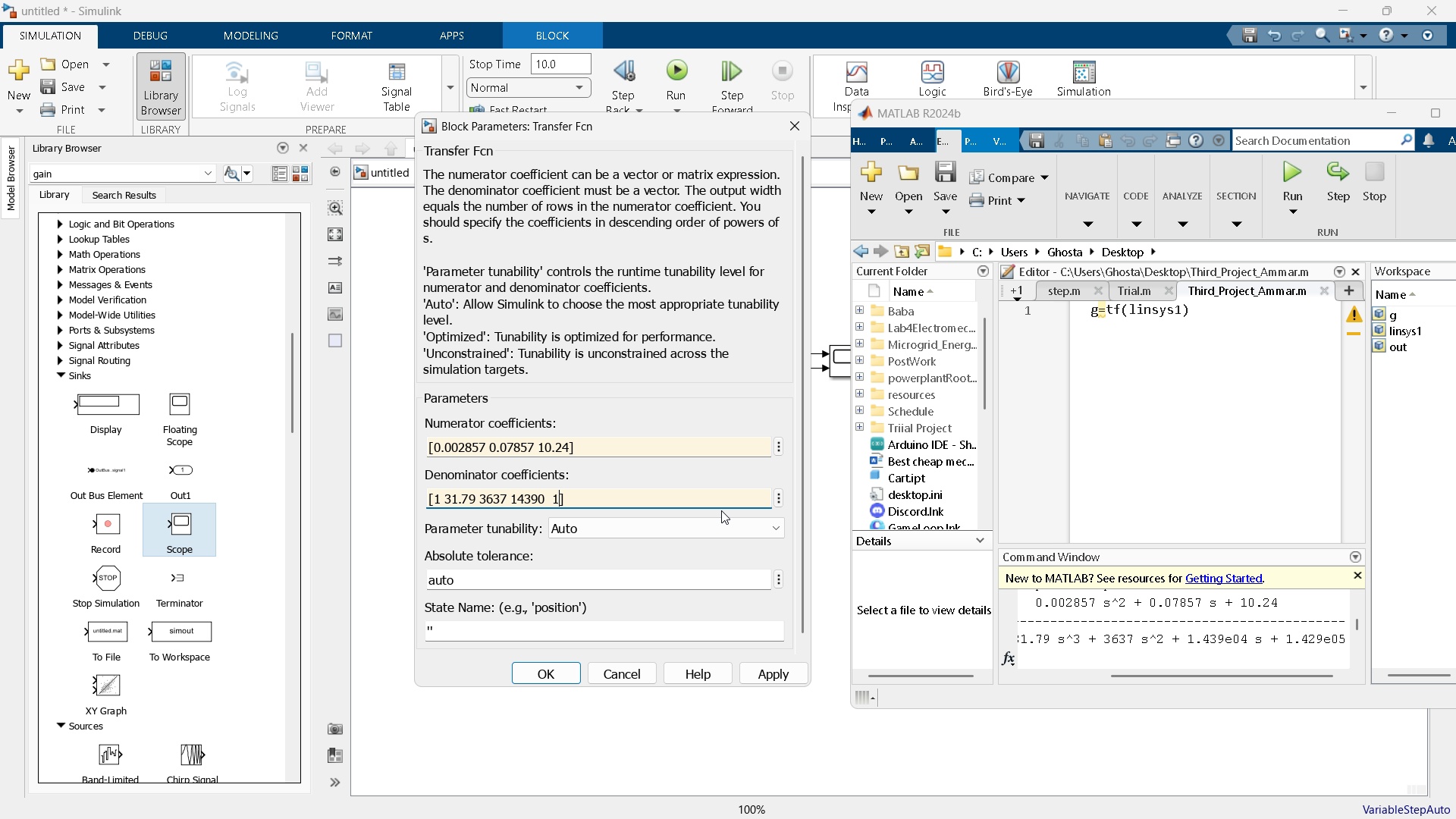 
key(NumpadDecimal)
 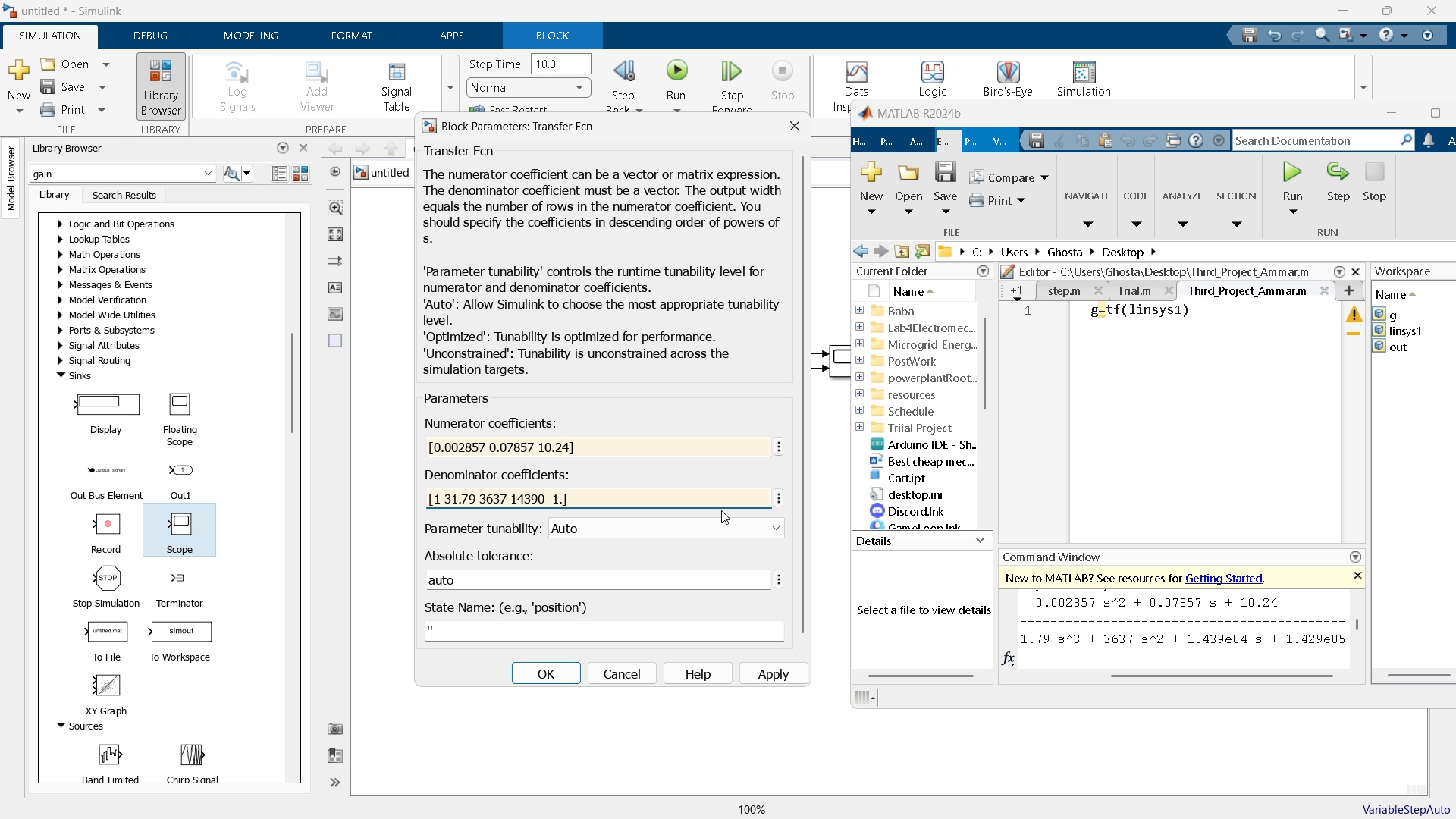 
key(Numpad4)
 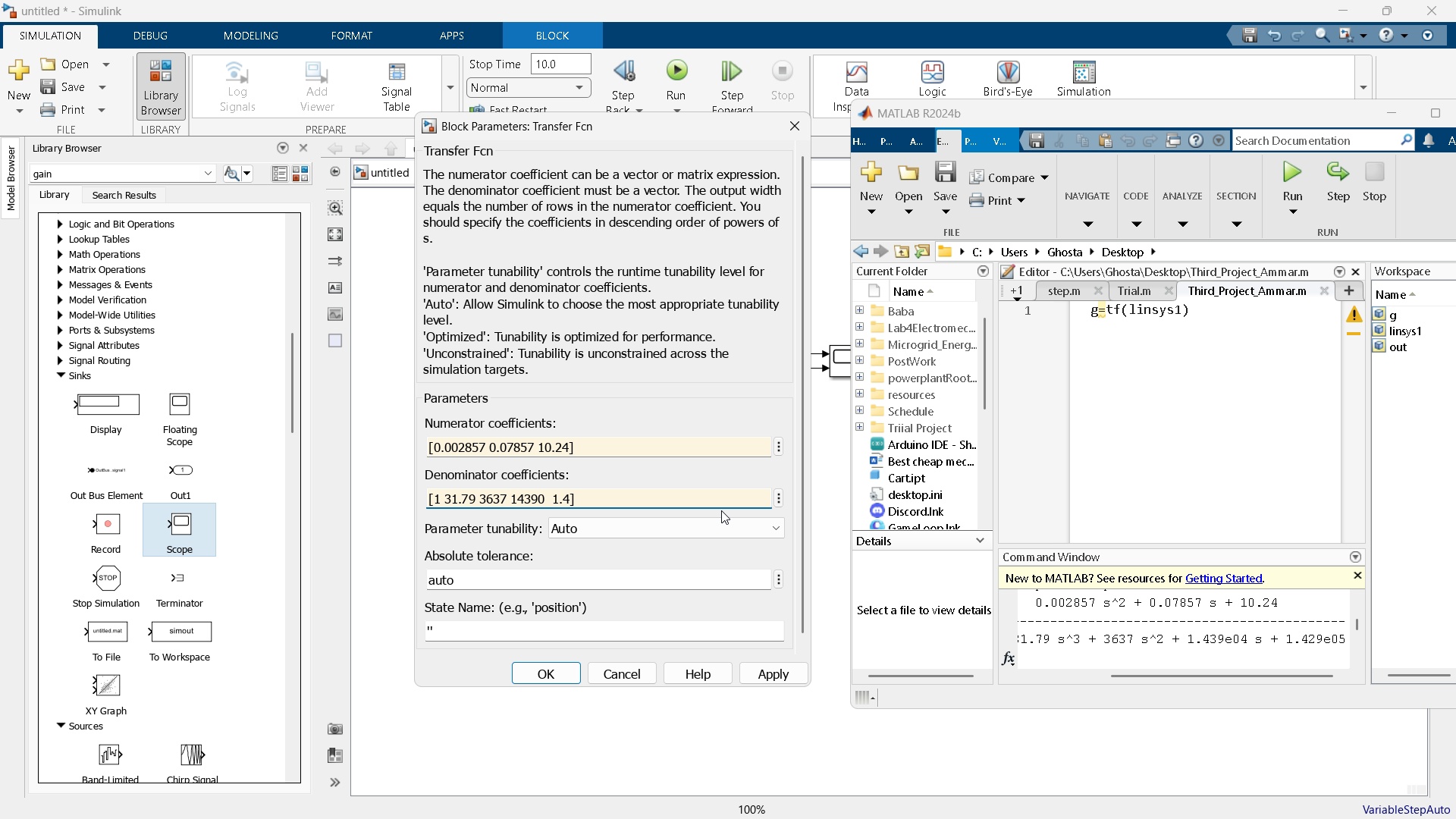 
key(Numpad2)
 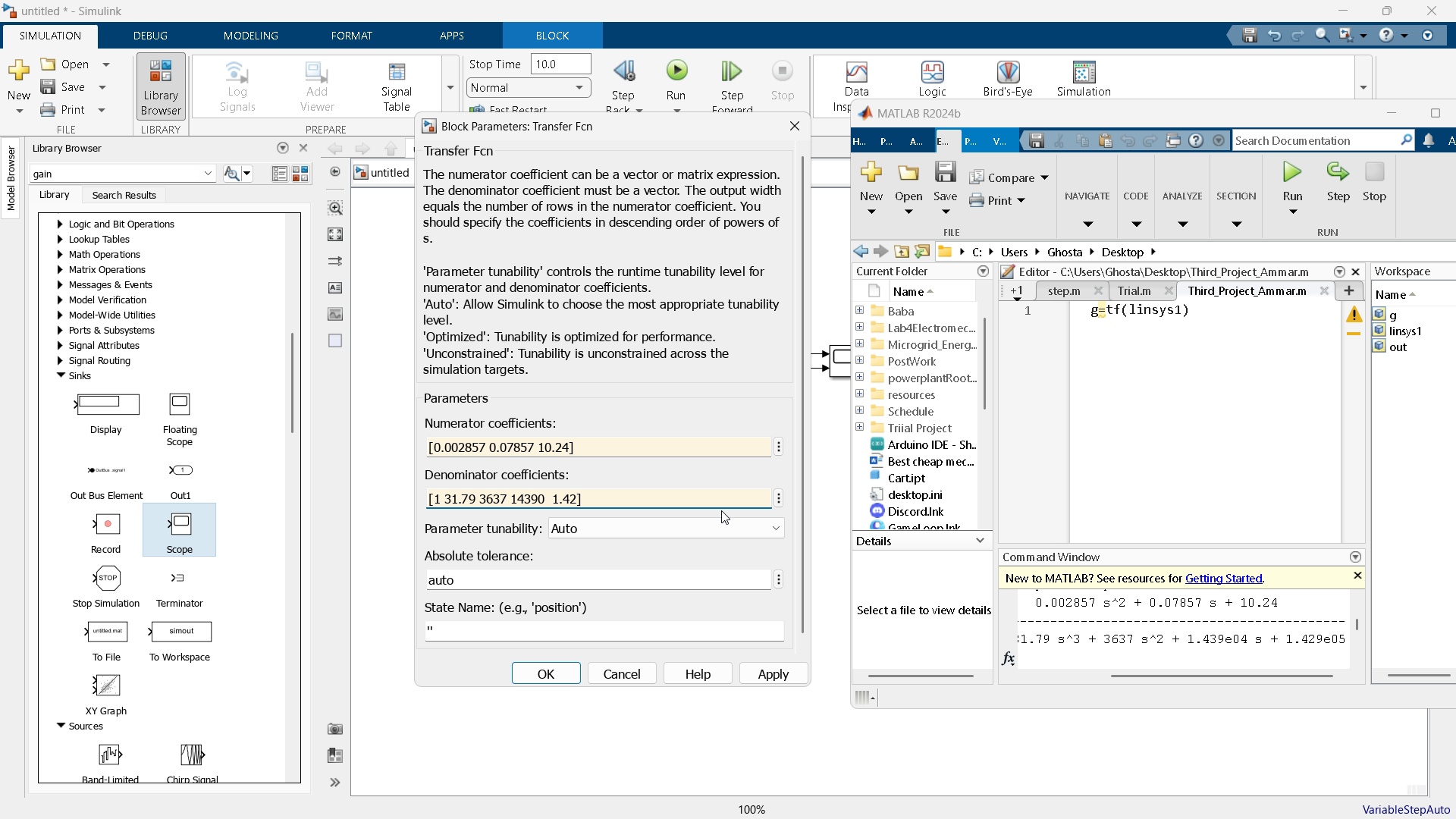 
key(Numpad9)
 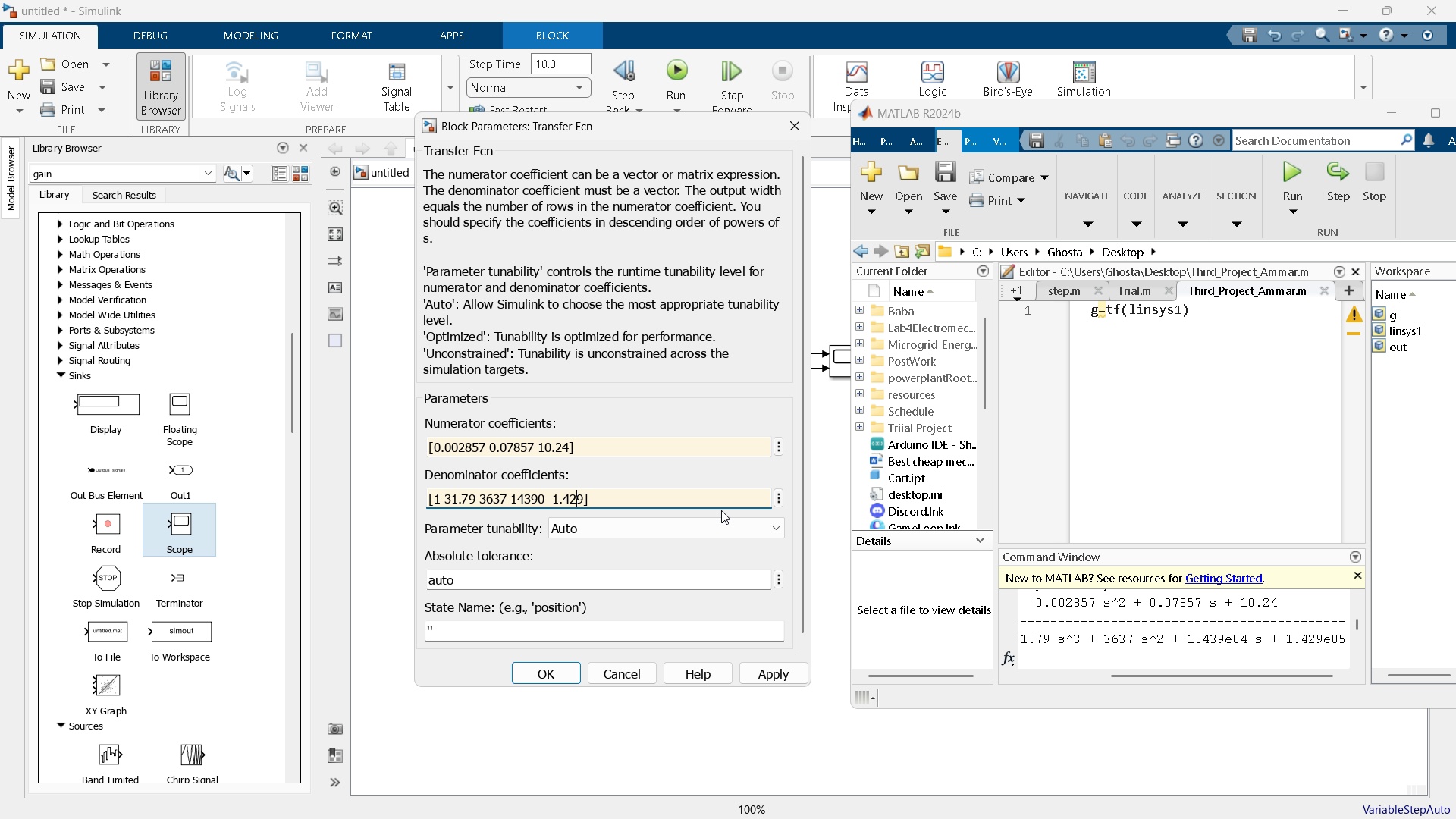 
key(ArrowLeft)
 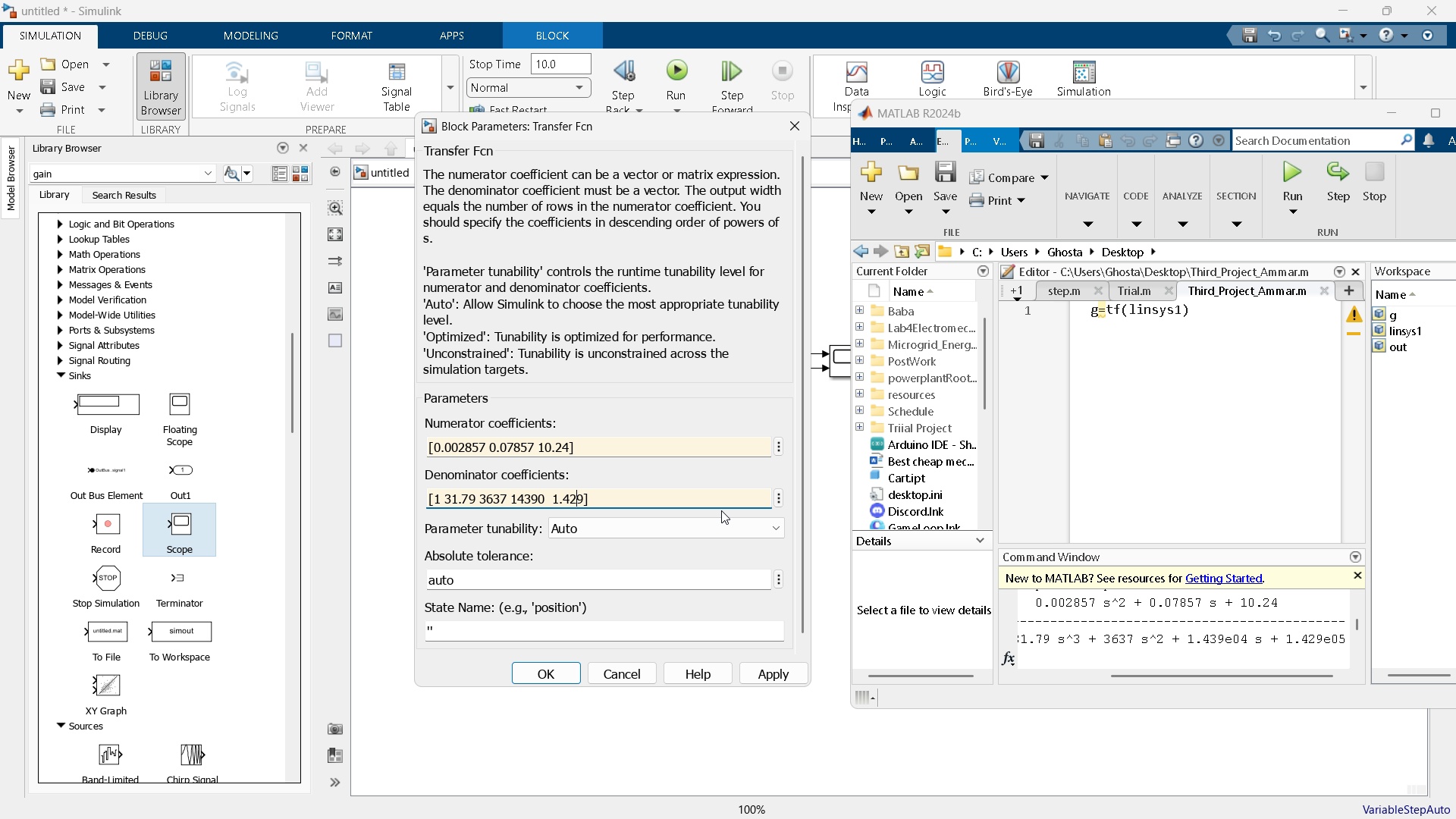 
key(ArrowLeft)
 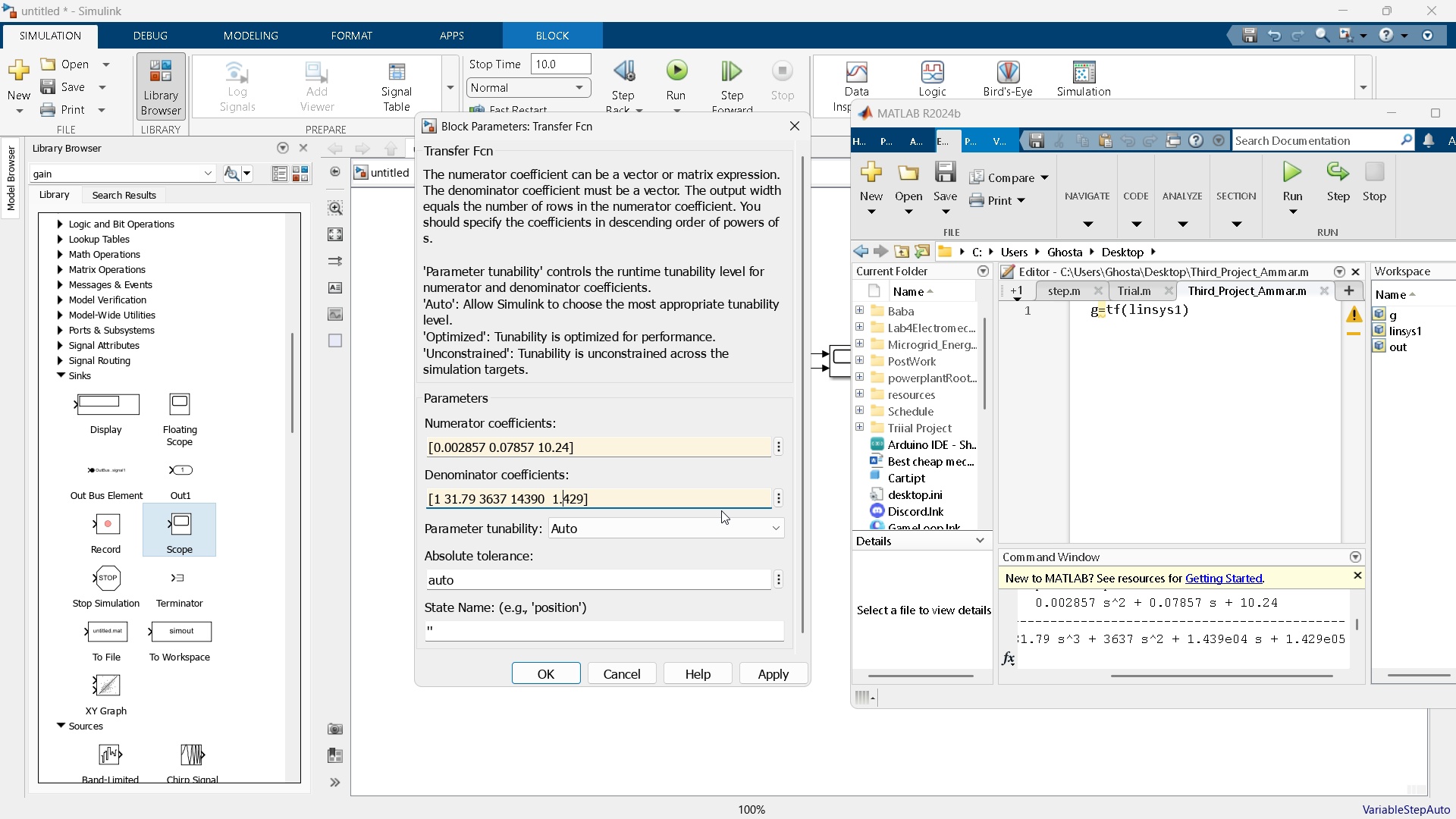 
key(ArrowLeft)
 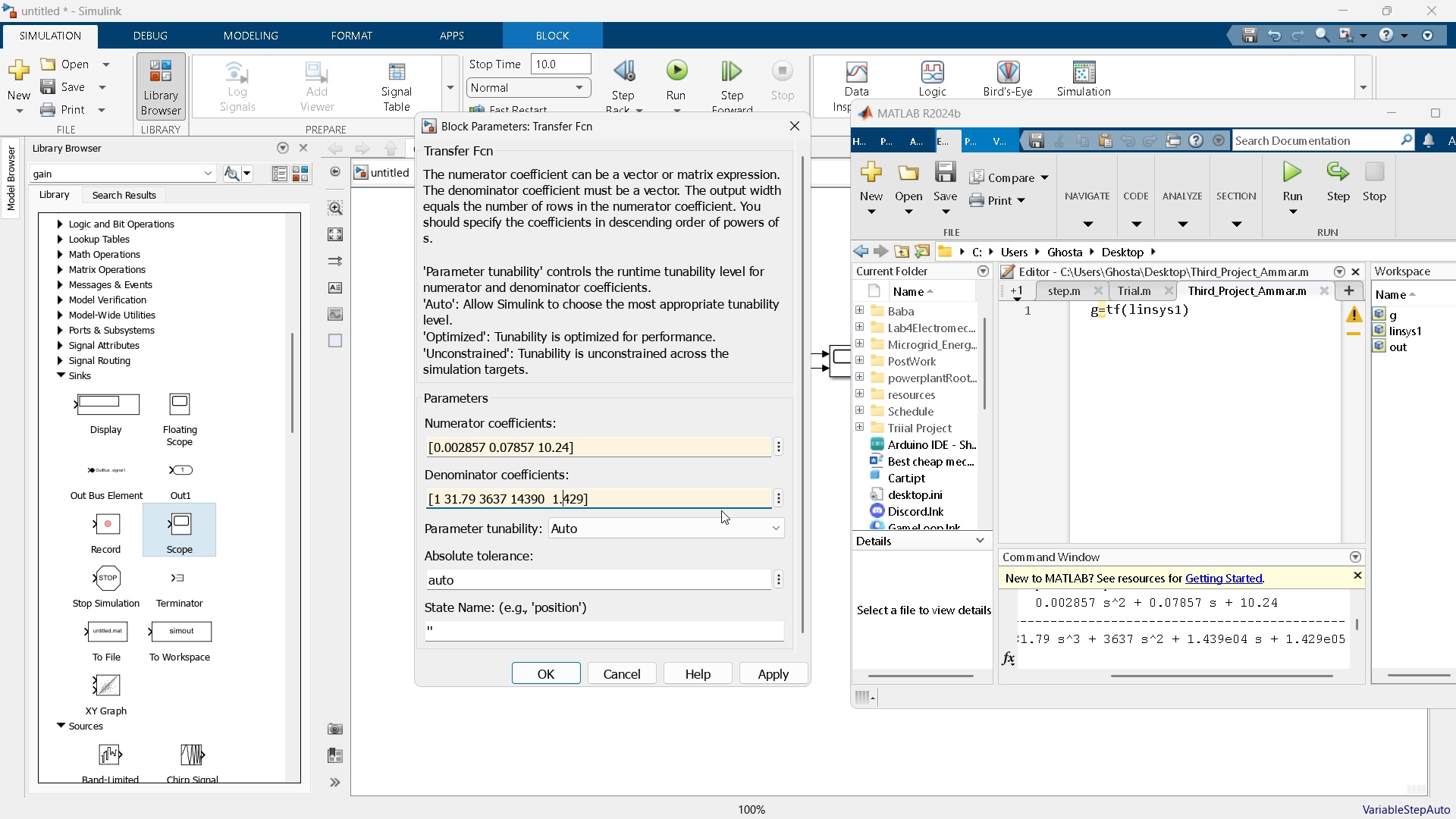 
key(Backspace)
 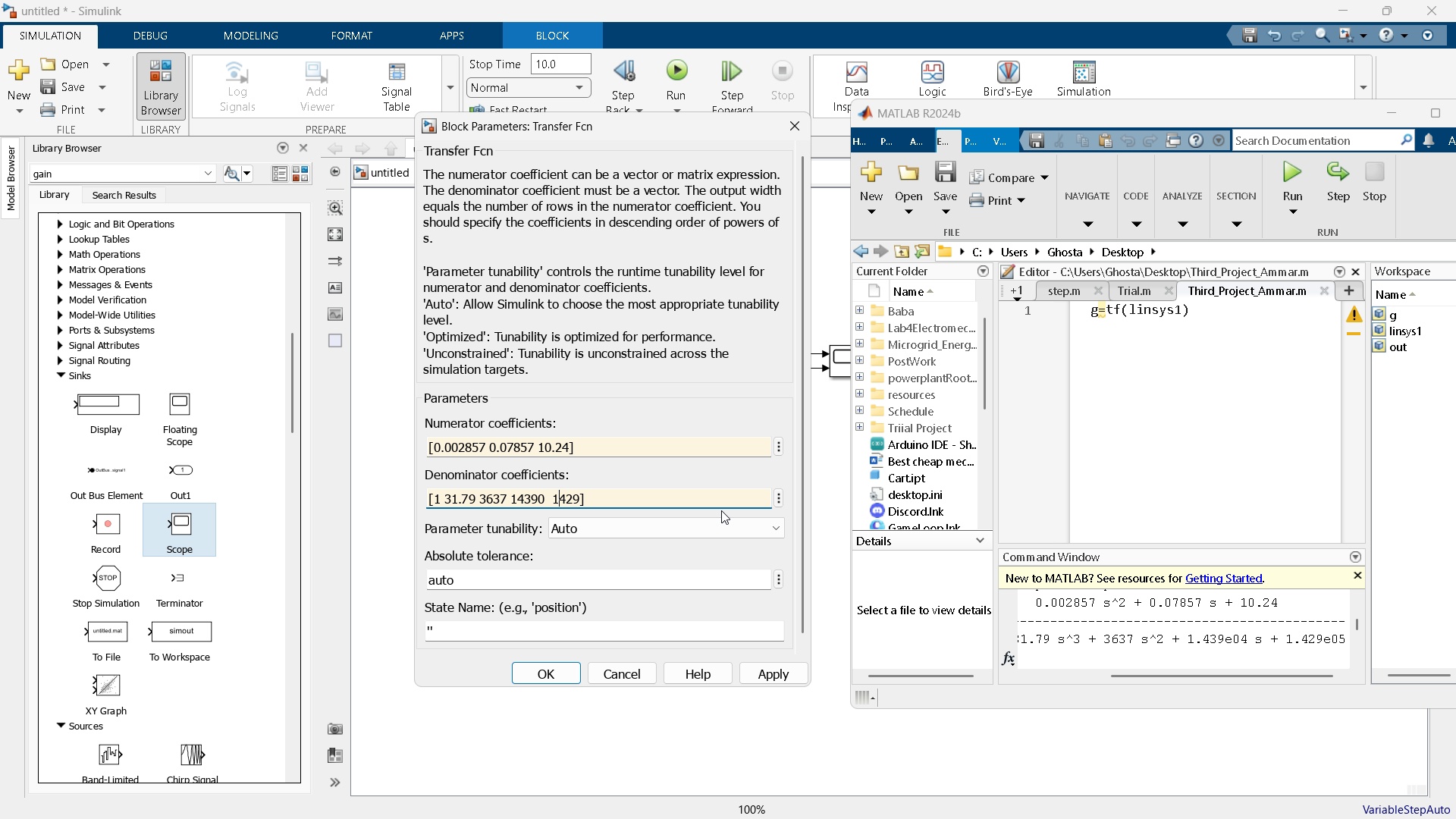 
key(ArrowRight)
 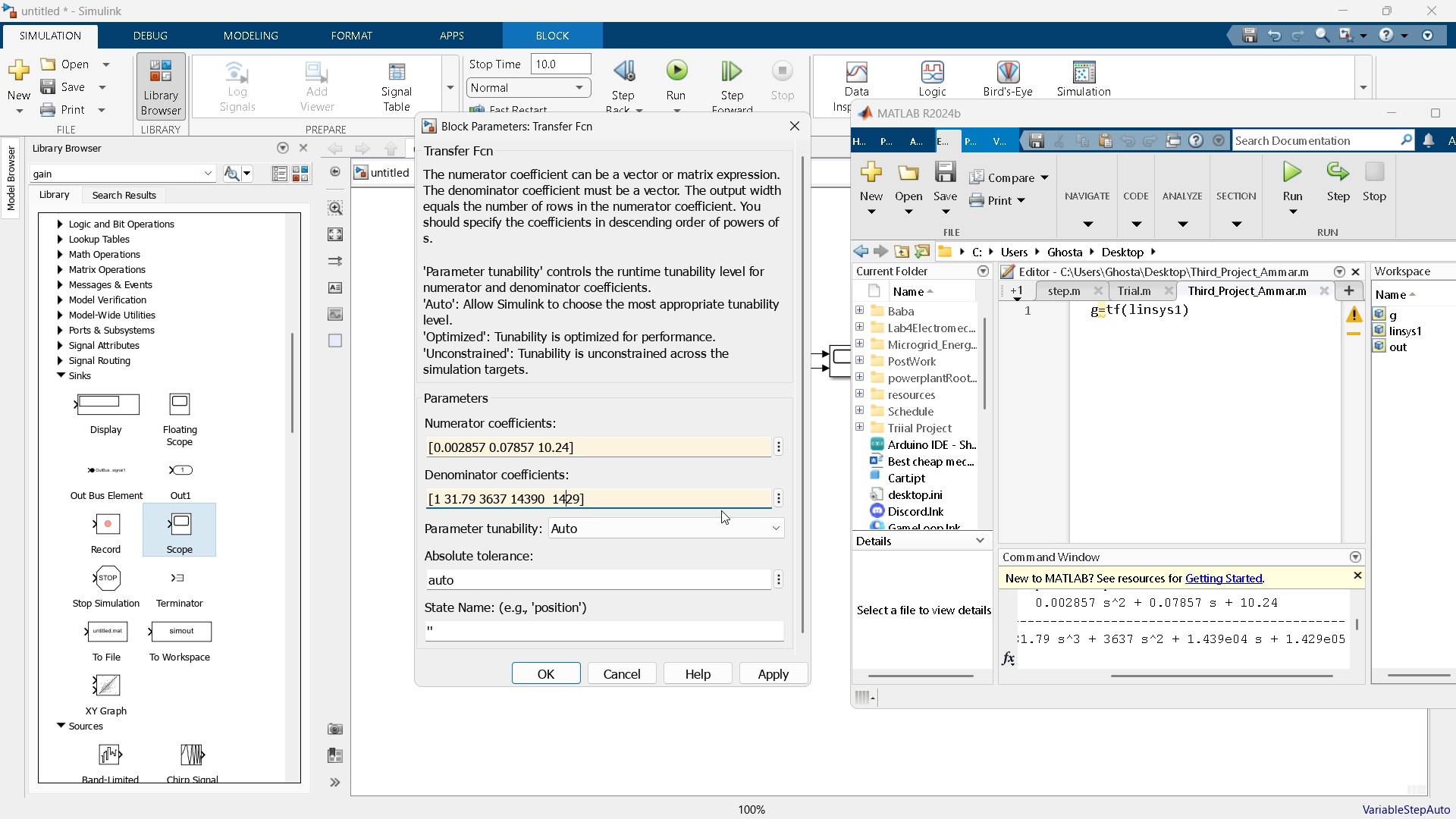 
key(ArrowRight)
 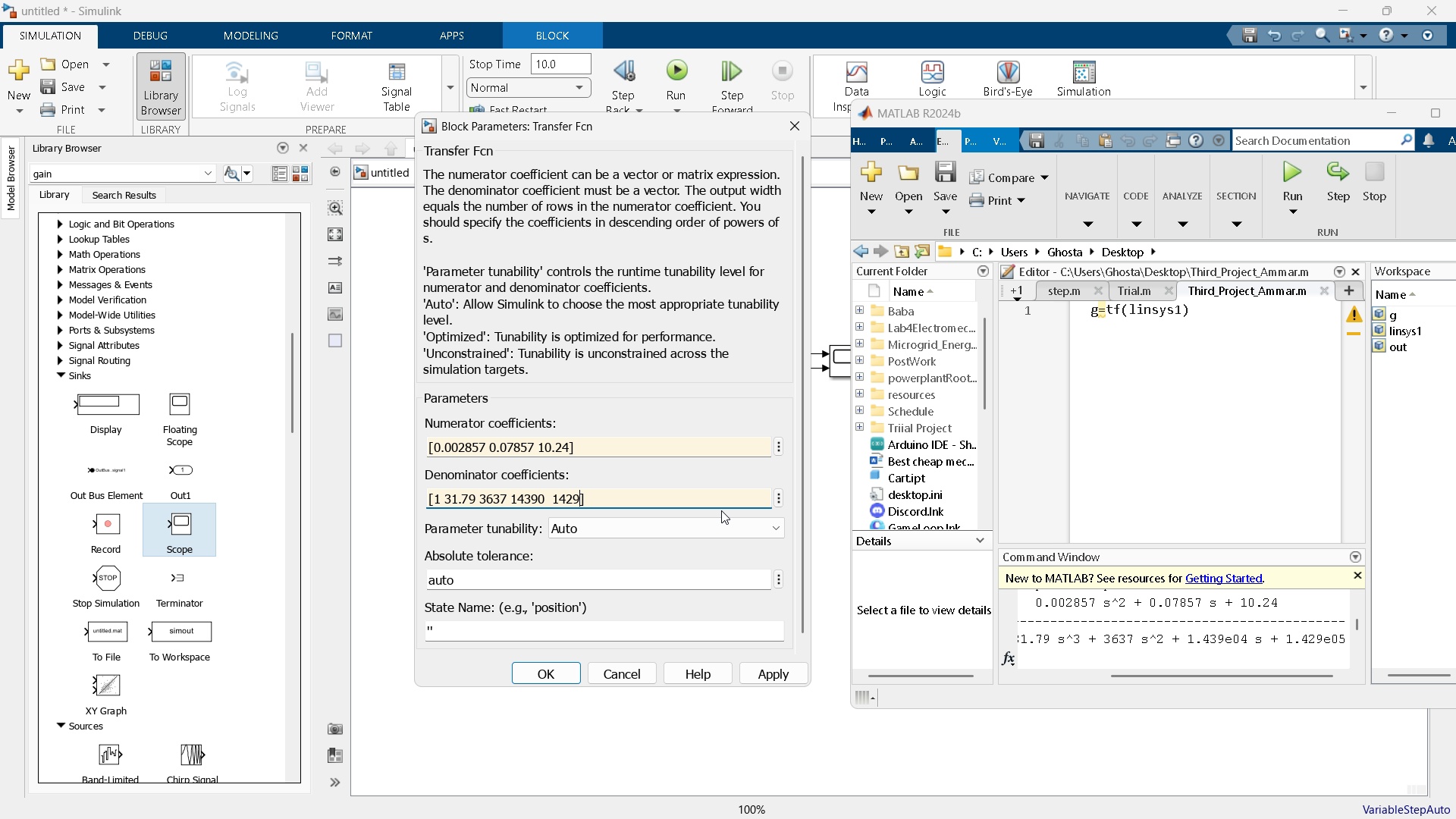 
key(ArrowRight)
 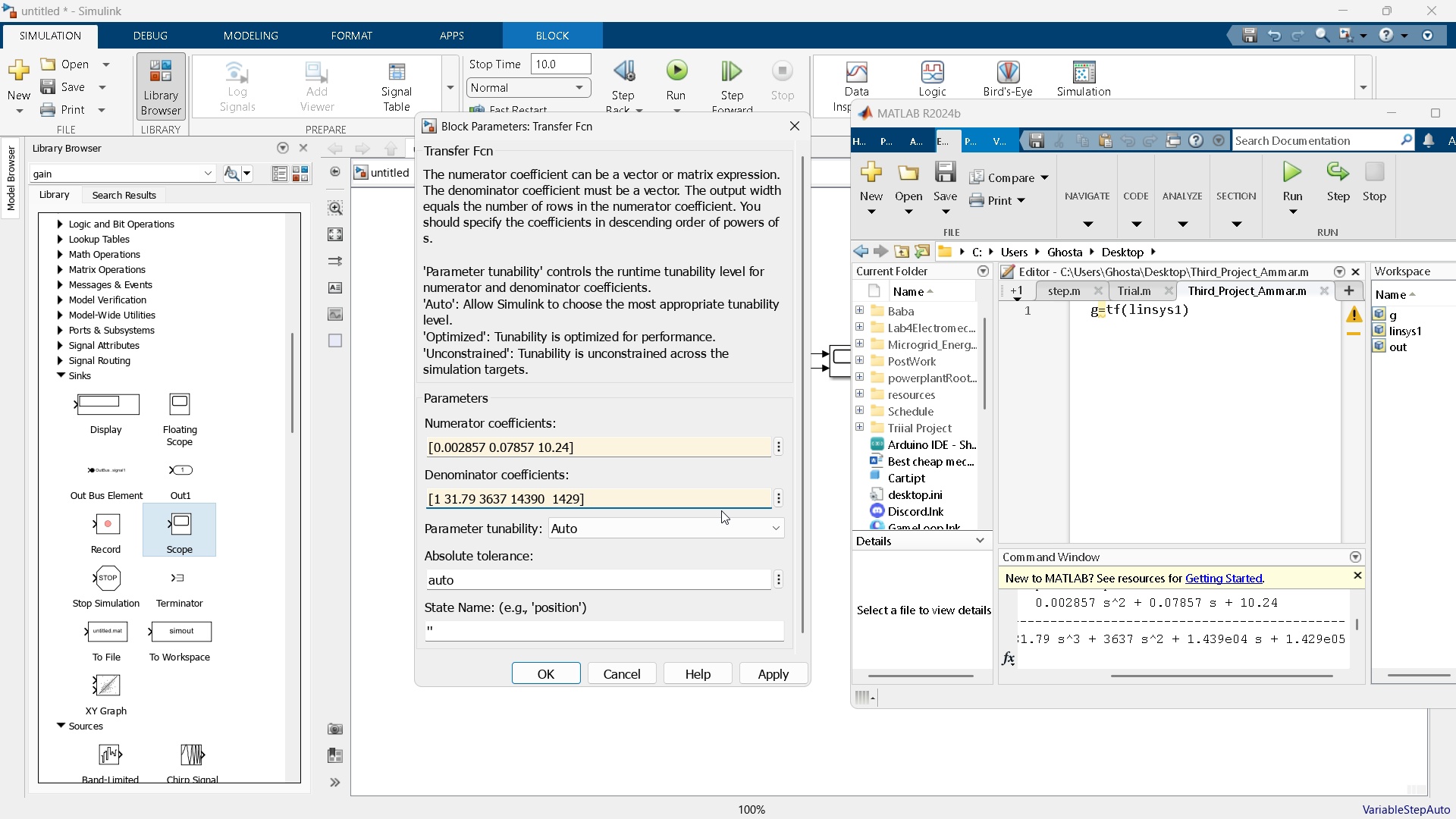 
key(Numpad0)
 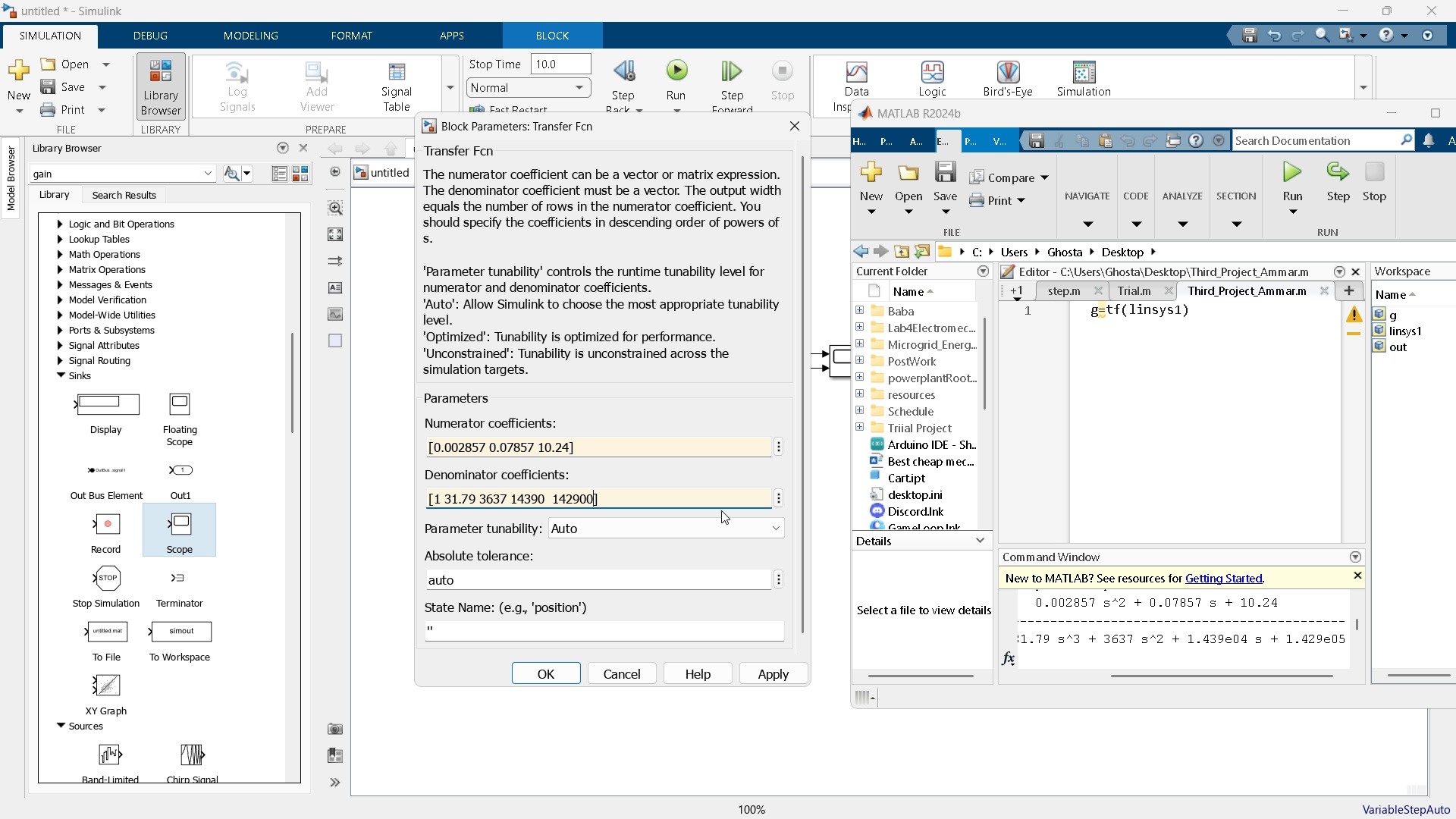 
key(Numpad0)
 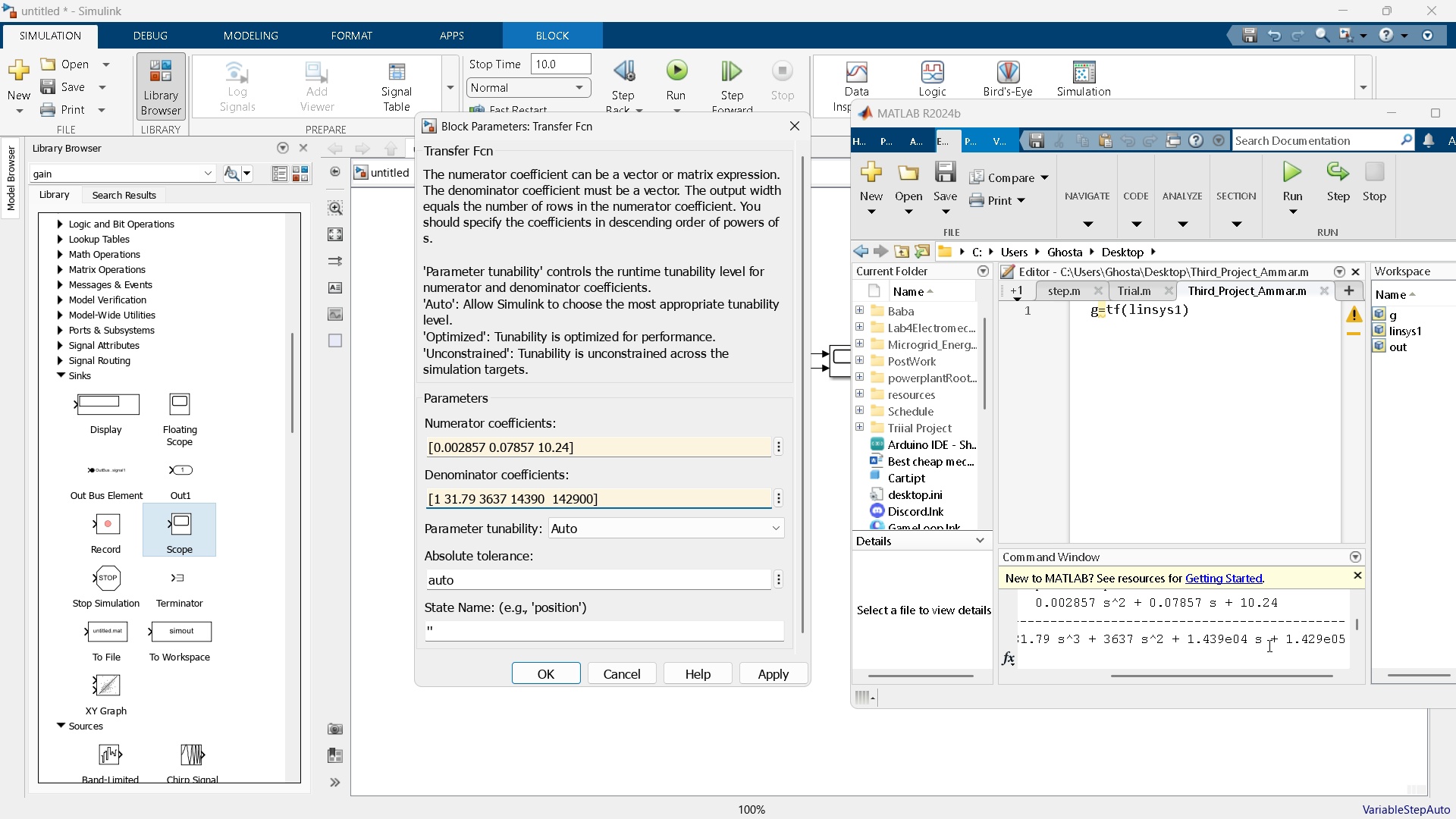 
left_click_drag(start_coordinate=[1288, 676], to_coordinate=[1217, 679])
 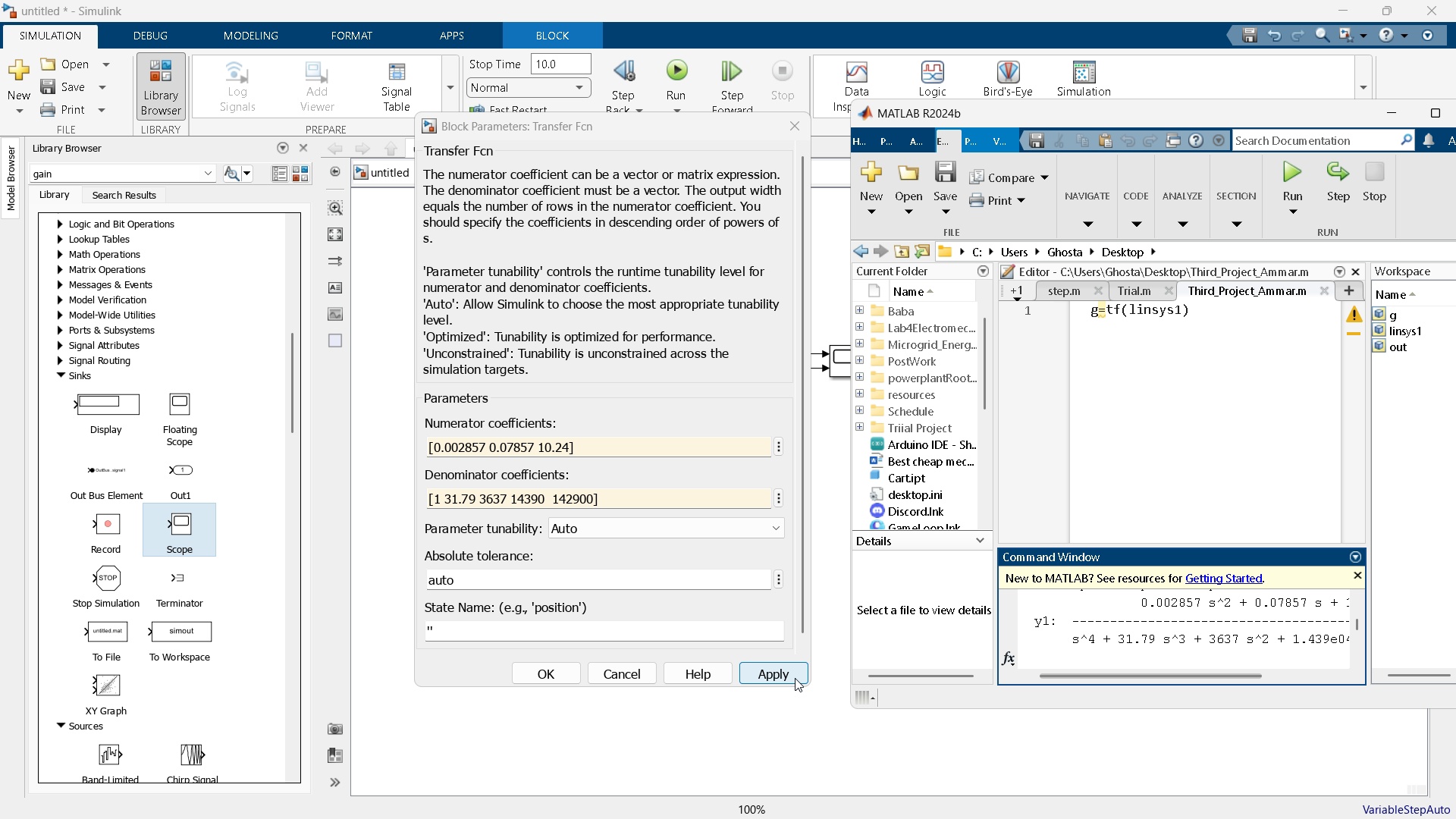 
left_click([789, 677])
 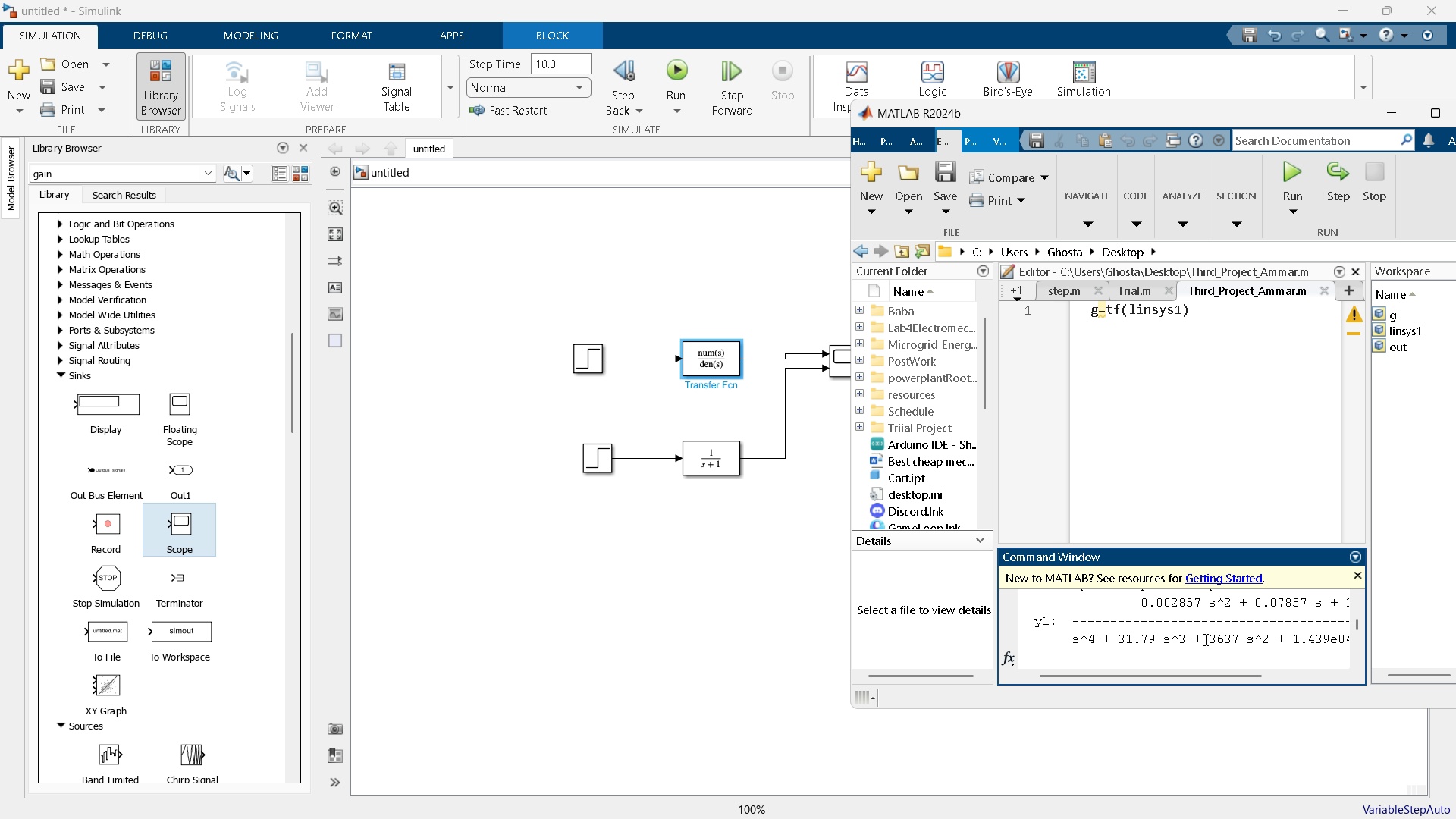 
scroll: coordinate [1213, 637], scroll_direction: down, amount: 1.0
 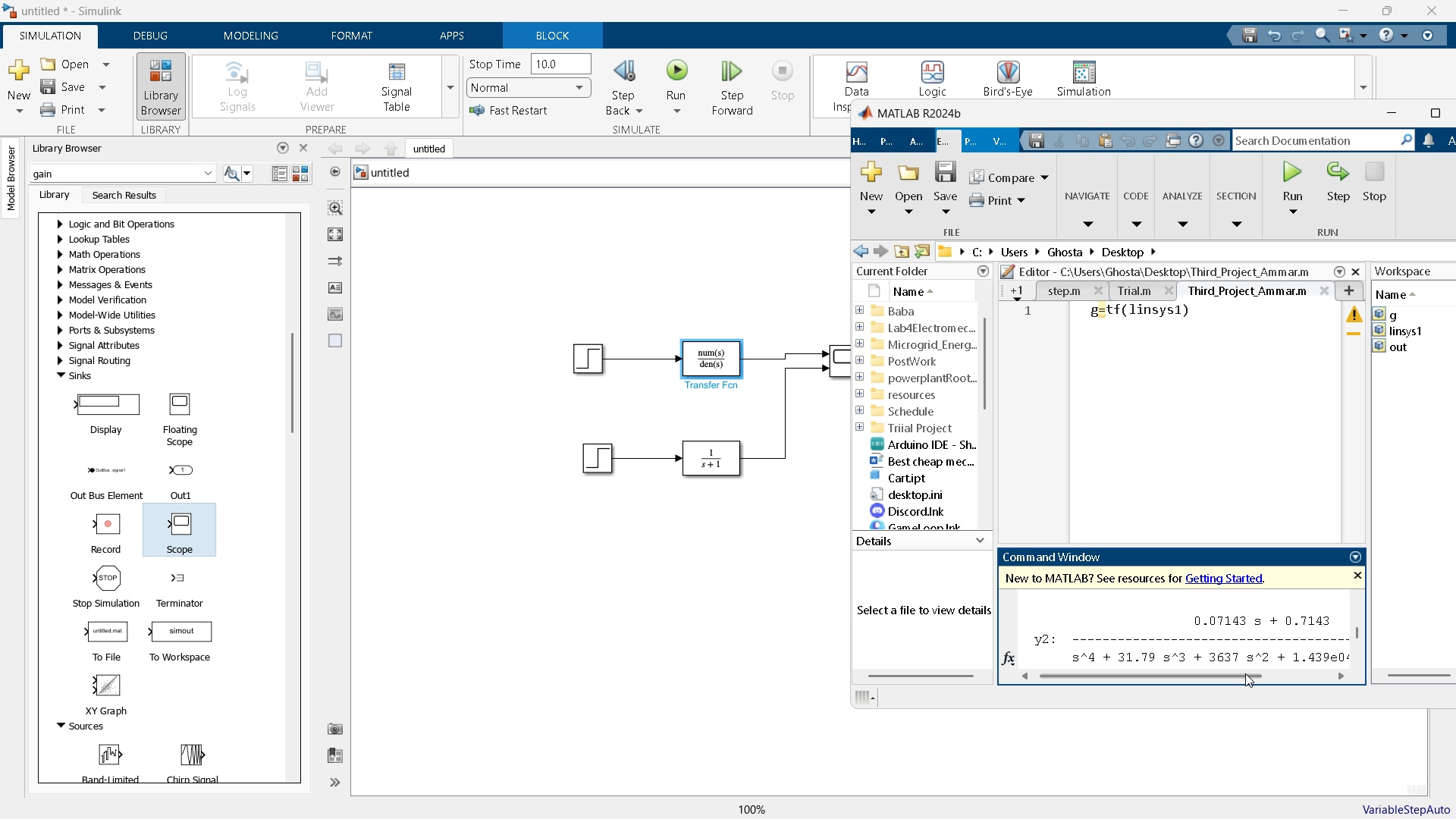 
left_click_drag(start_coordinate=[1245, 673], to_coordinate=[1265, 692])
 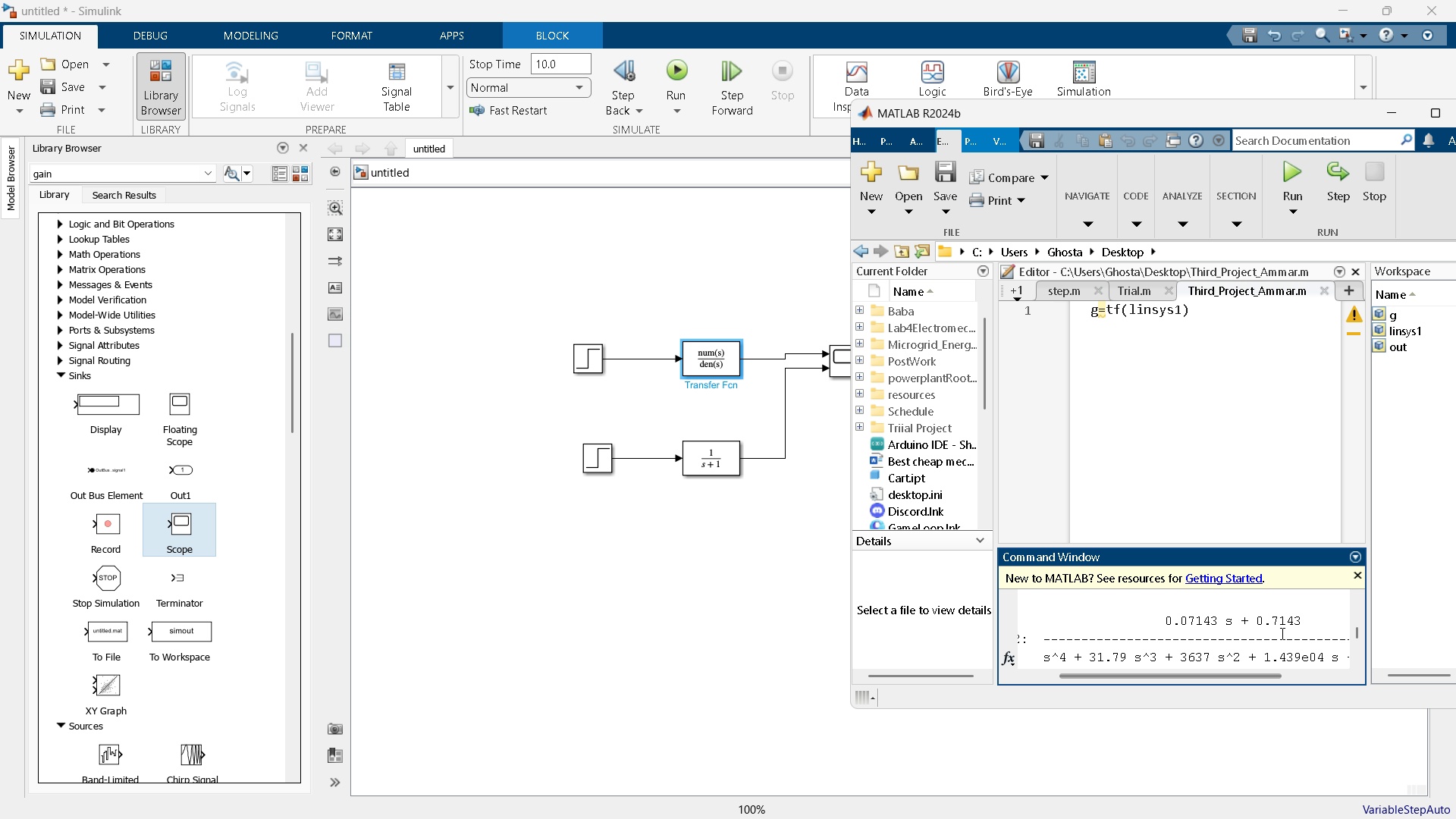 
scroll: coordinate [1281, 632], scroll_direction: down, amount: 1.0
 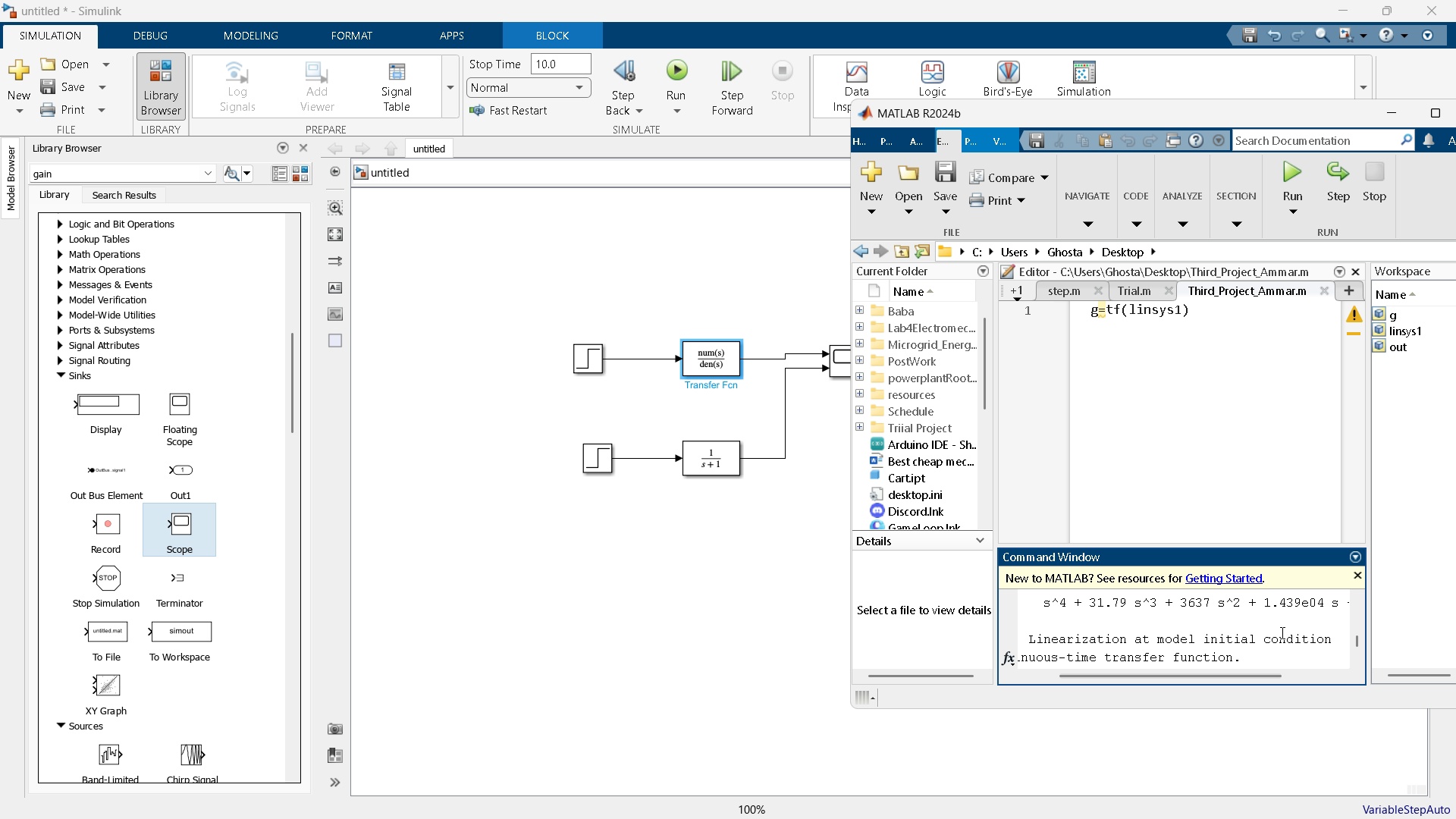 
scroll: coordinate [1281, 632], scroll_direction: up, amount: 1.0
 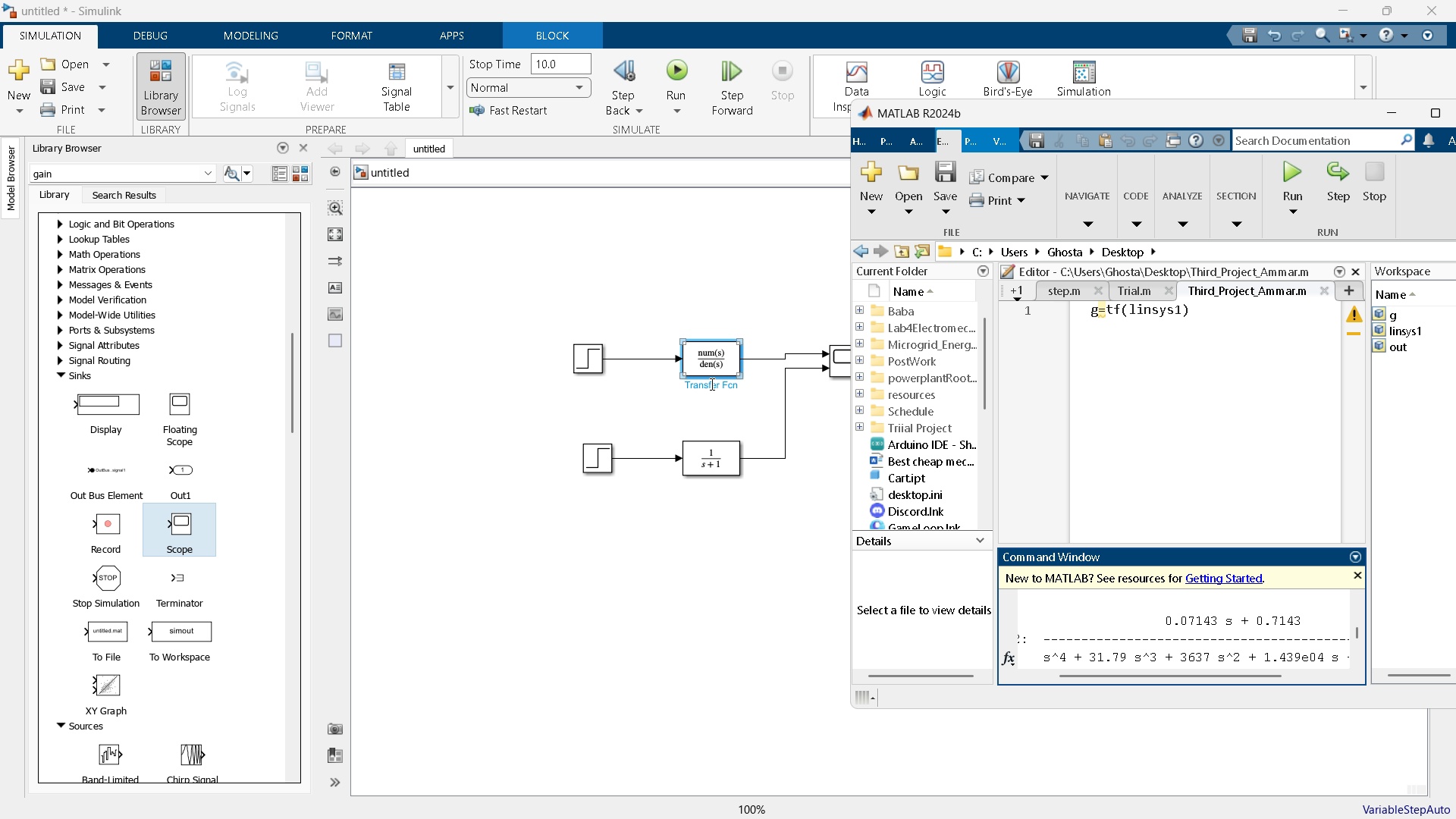 
double_click([729, 469])
 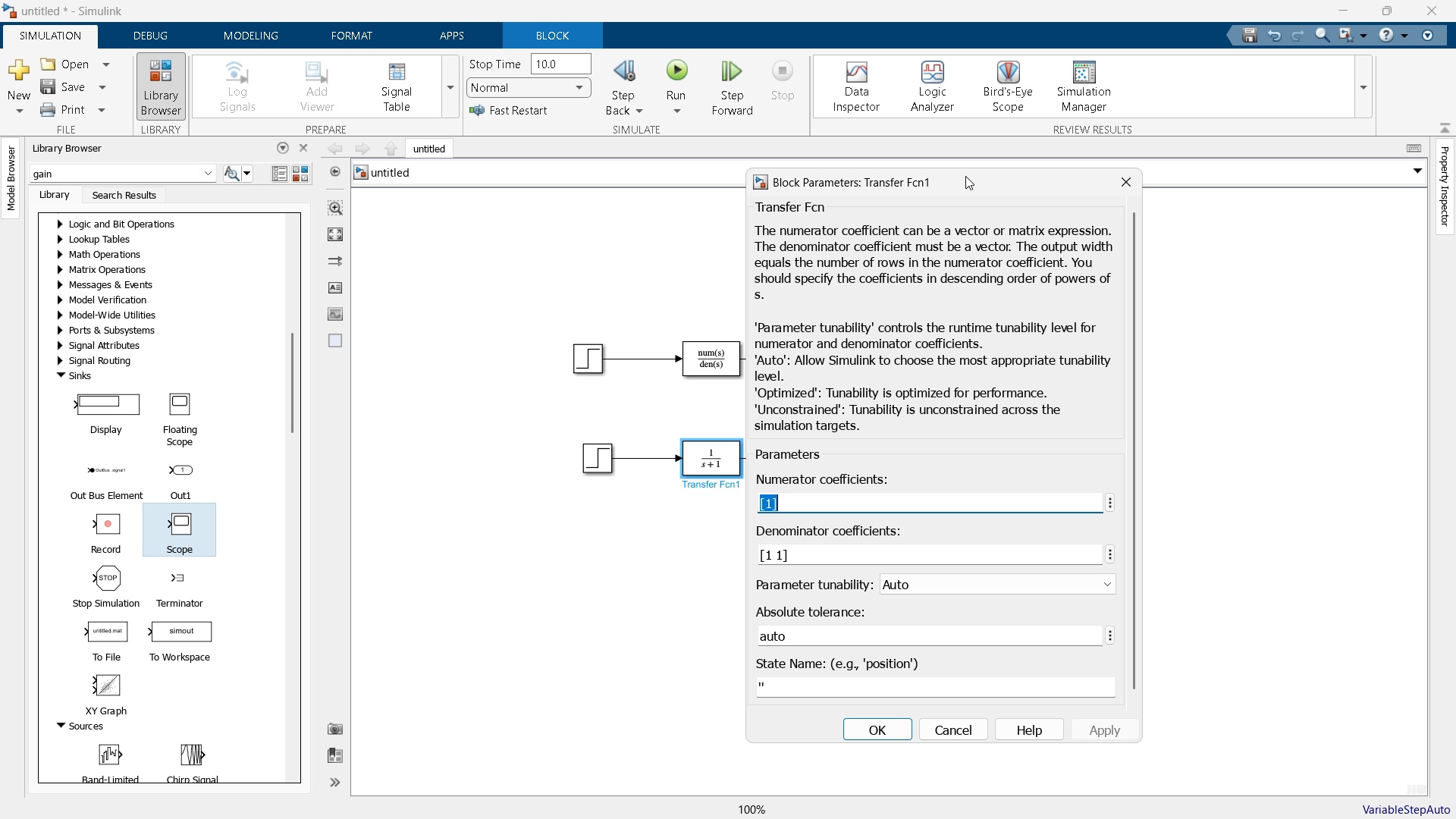 
left_click_drag(start_coordinate=[960, 190], to_coordinate=[563, 204])
 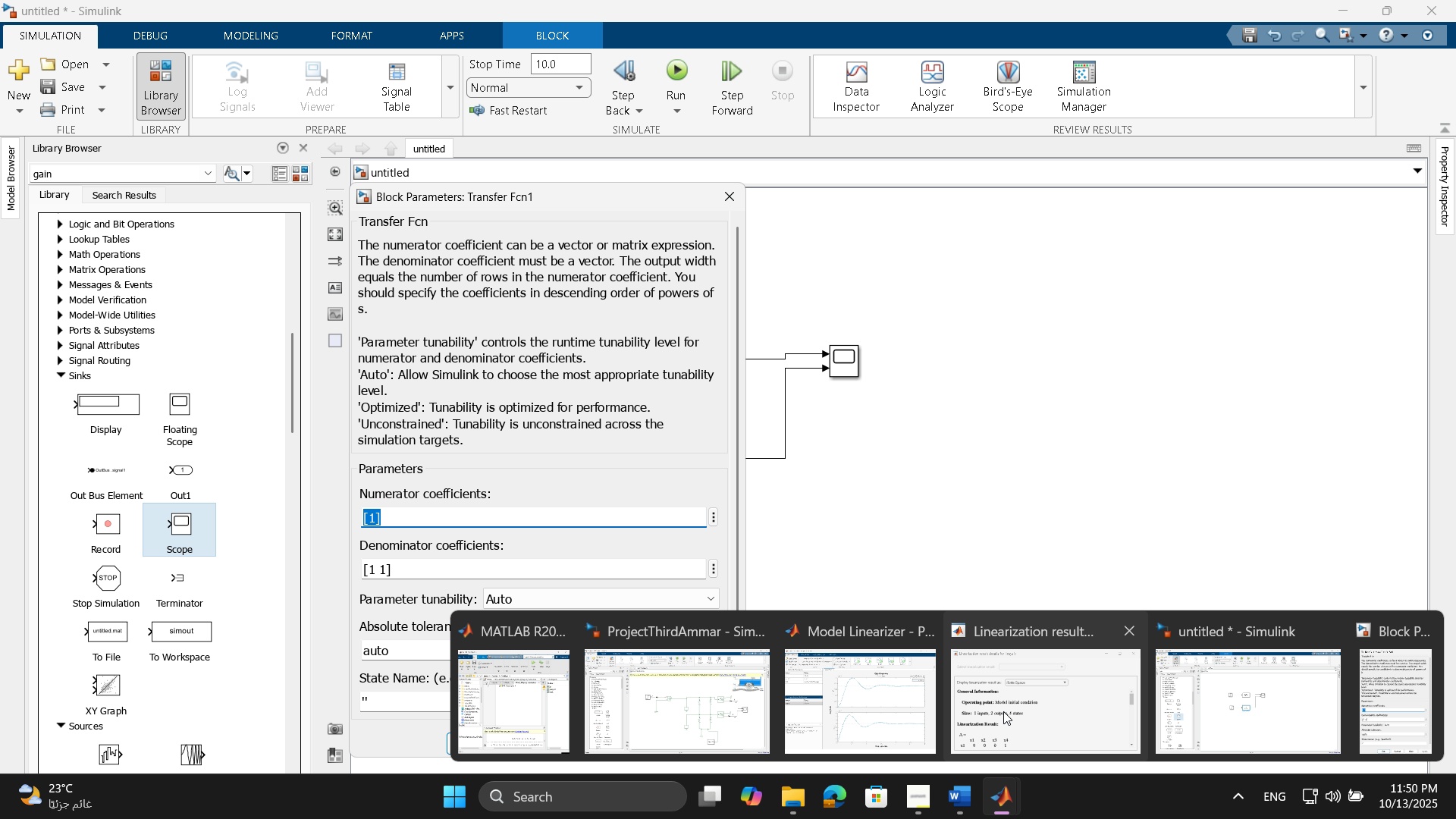 
wait(6.58)
 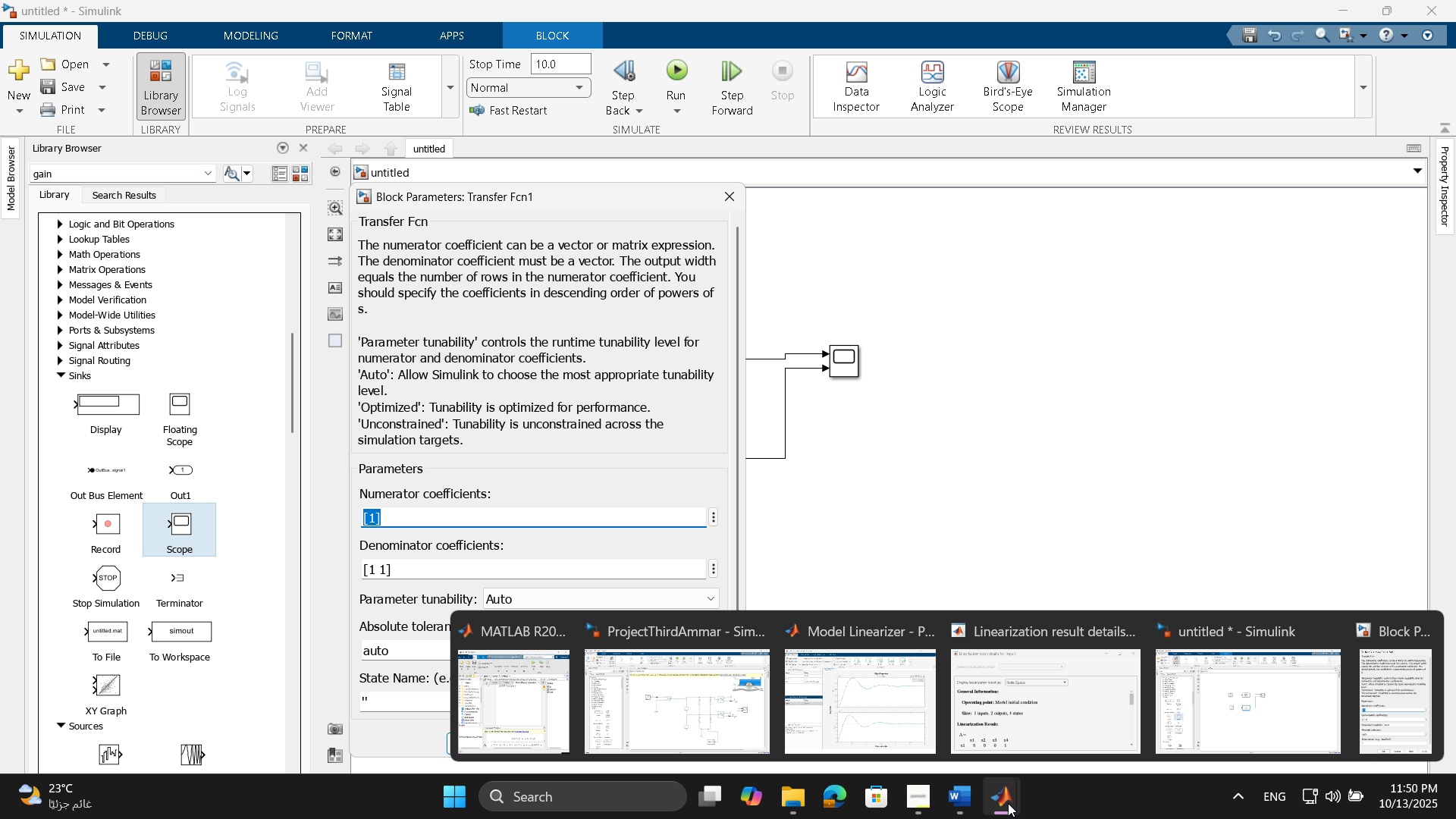 
left_click([544, 712])
 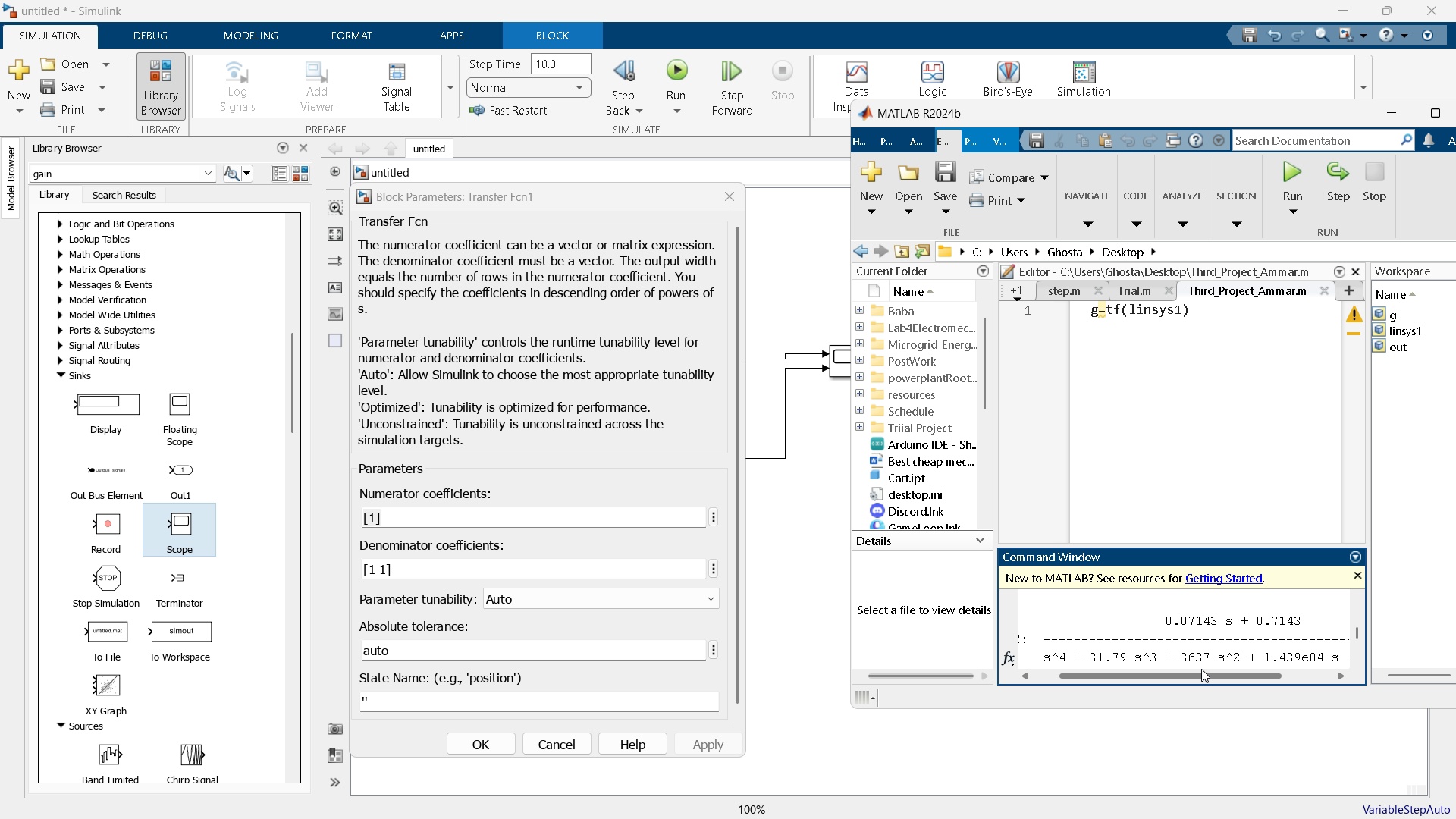 
left_click_drag(start_coordinate=[1200, 676], to_coordinate=[1210, 682])
 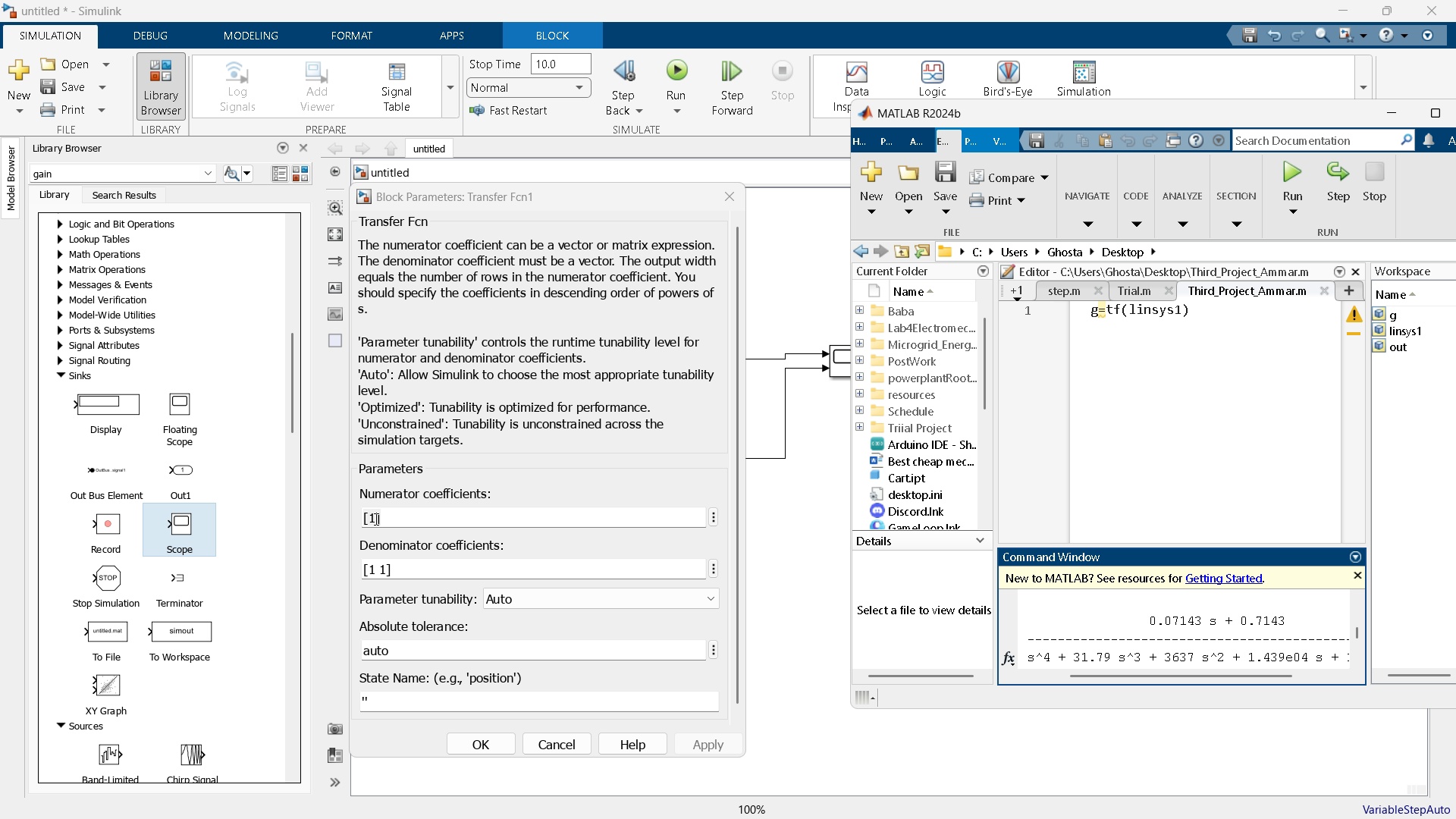 
double_click([374, 519])
 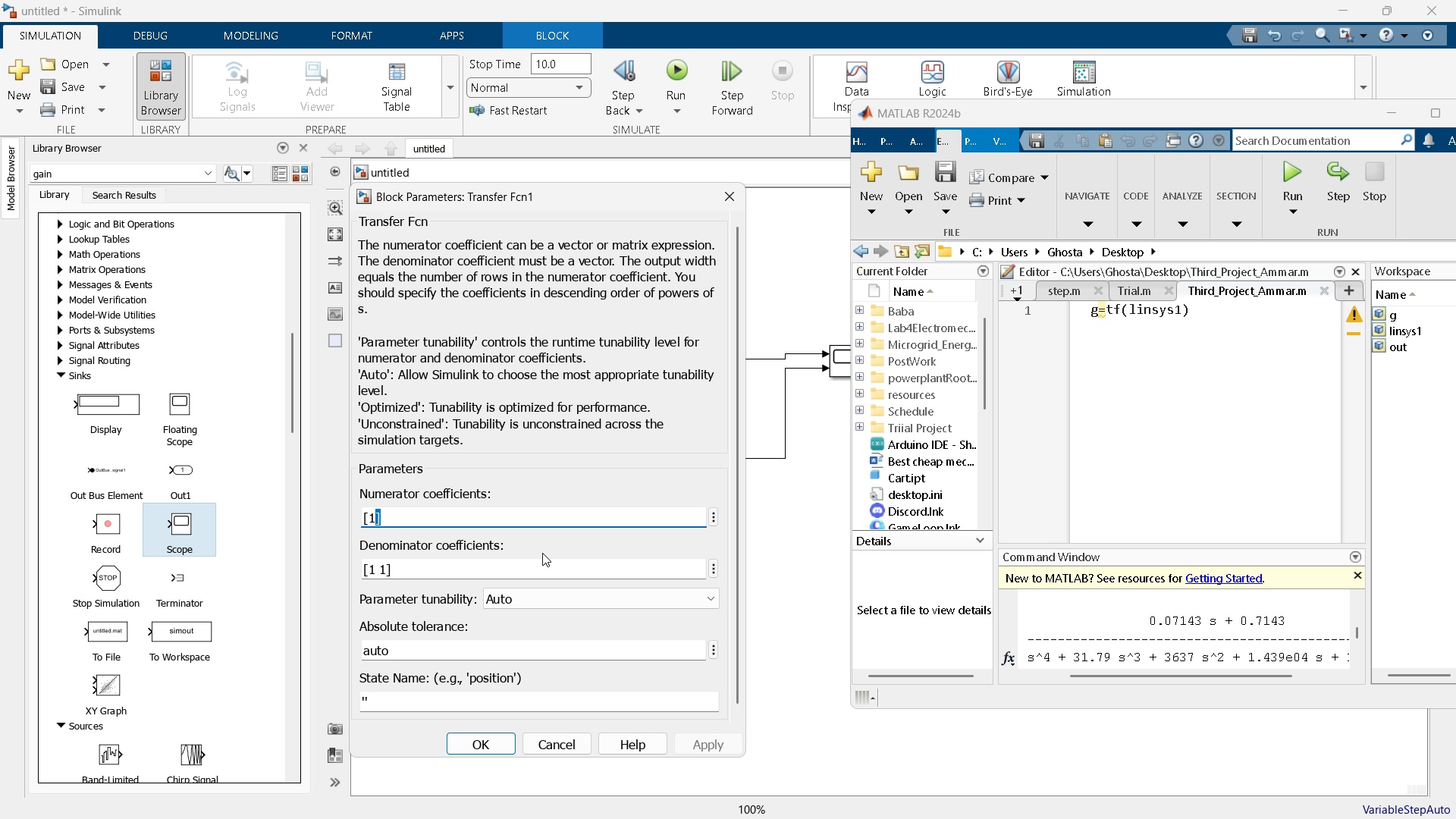 
key(ArrowLeft)
 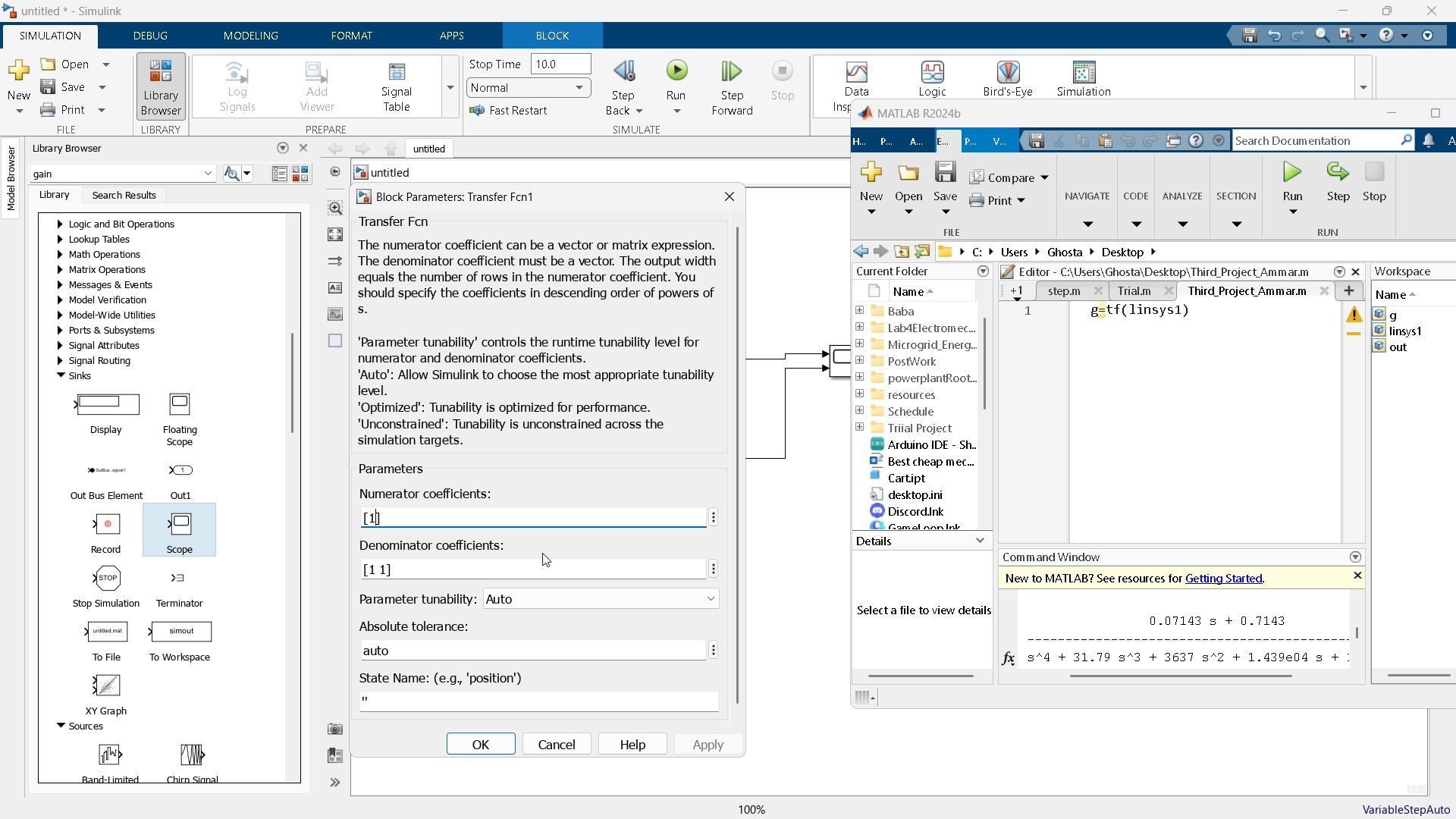 
key(Backspace)
 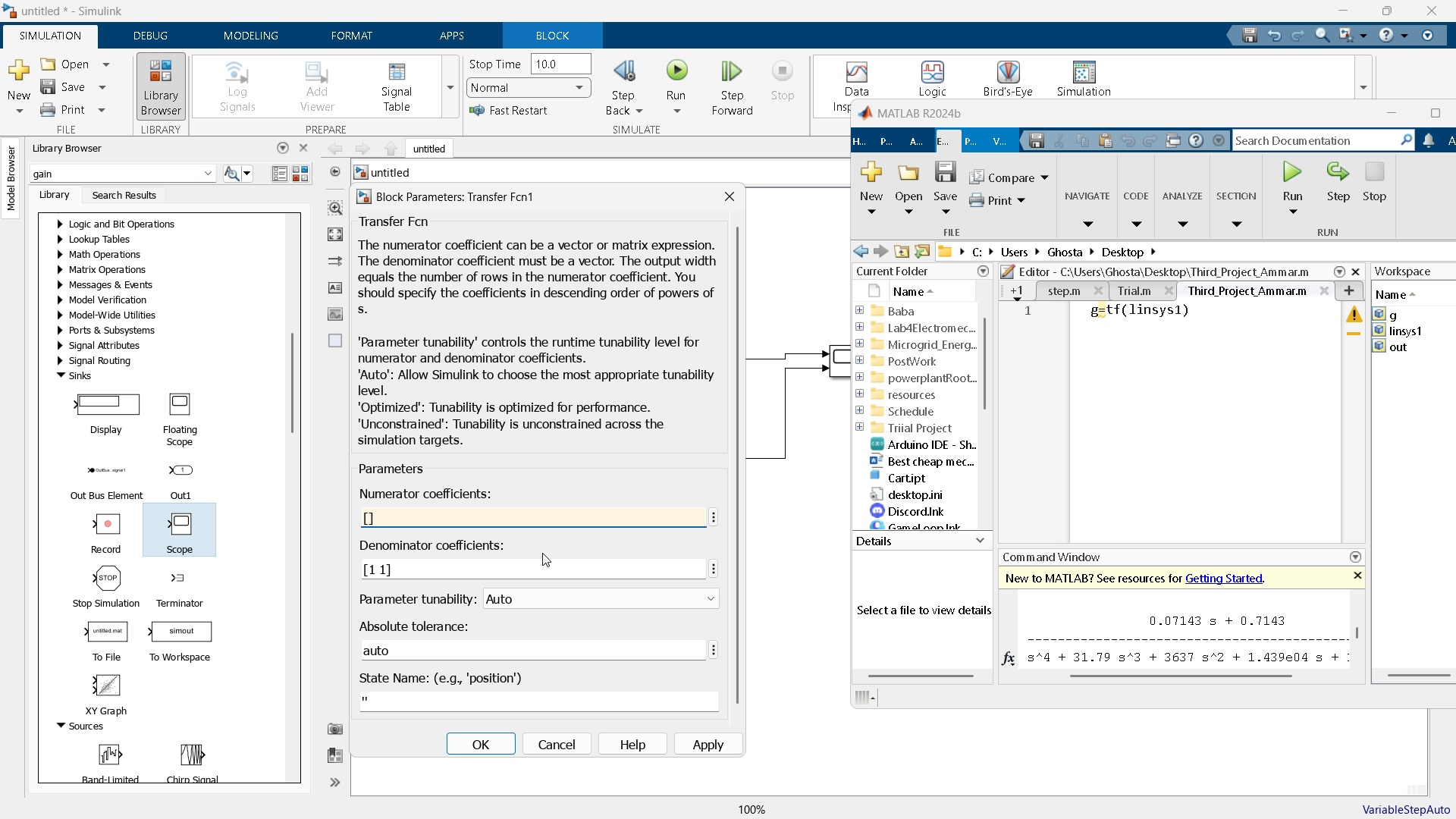 
key(Numpad0)
 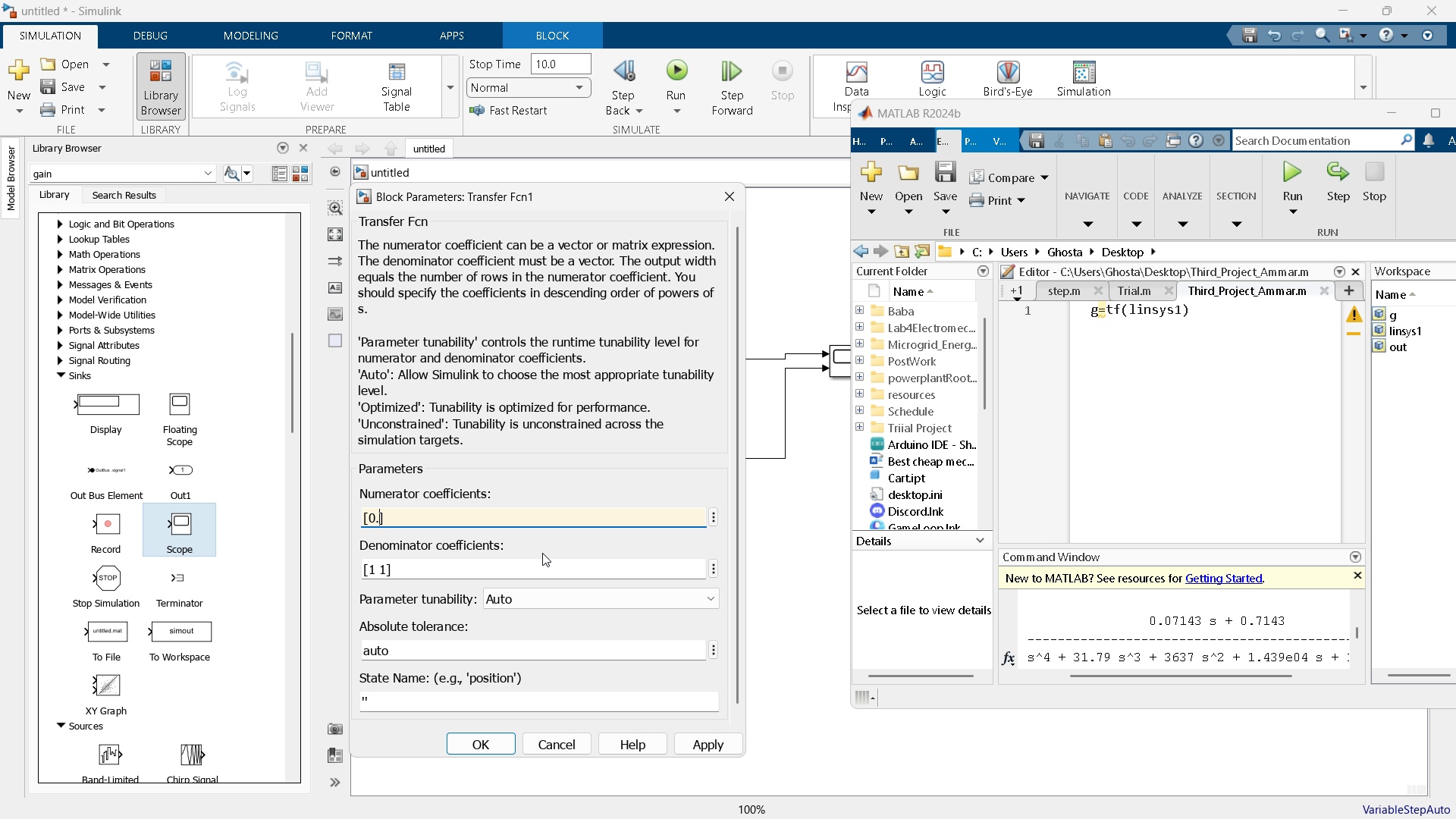 
key(NumpadDecimal)
 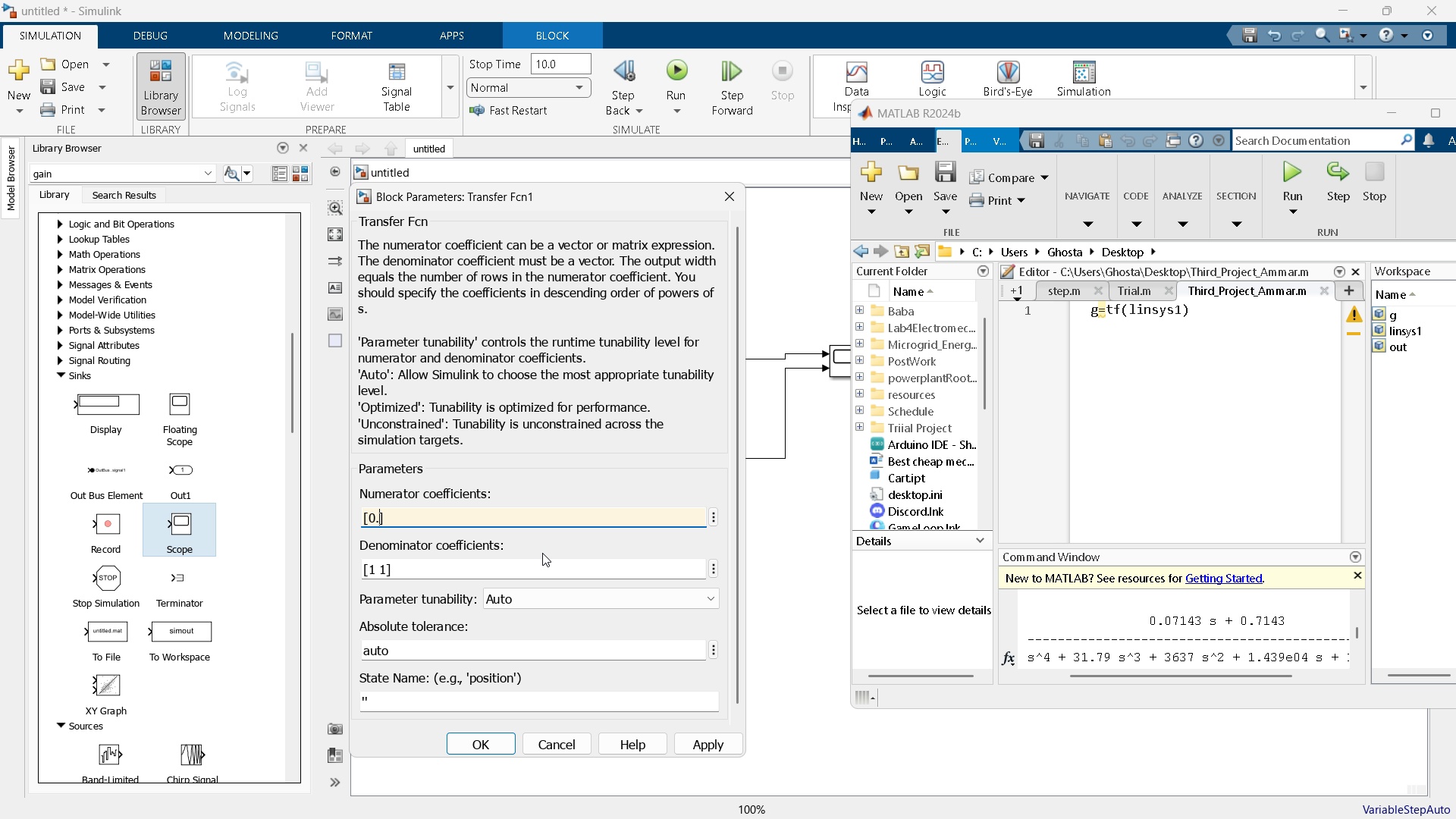 
key(Numpad0)
 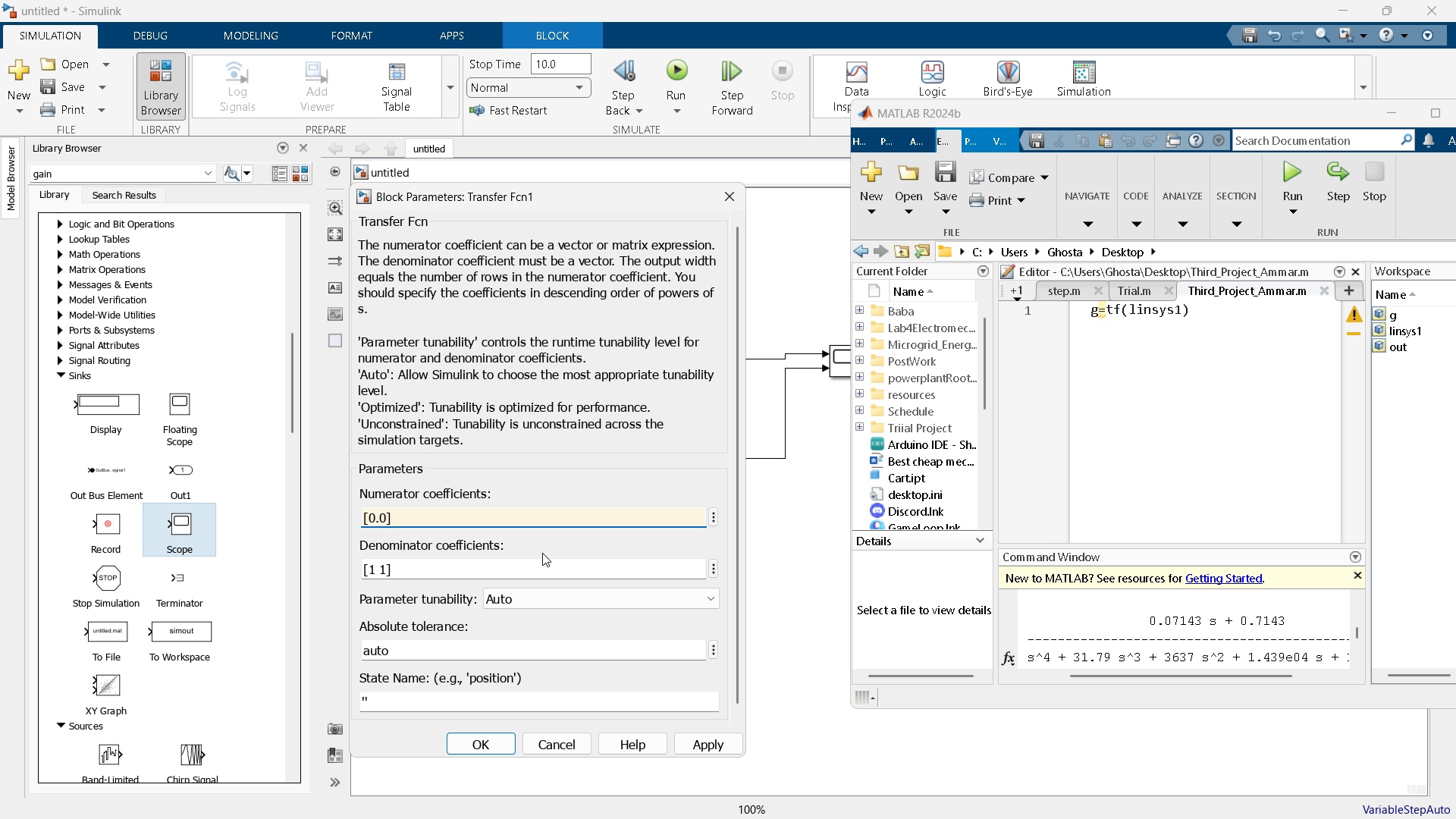 
key(Numpad7)
 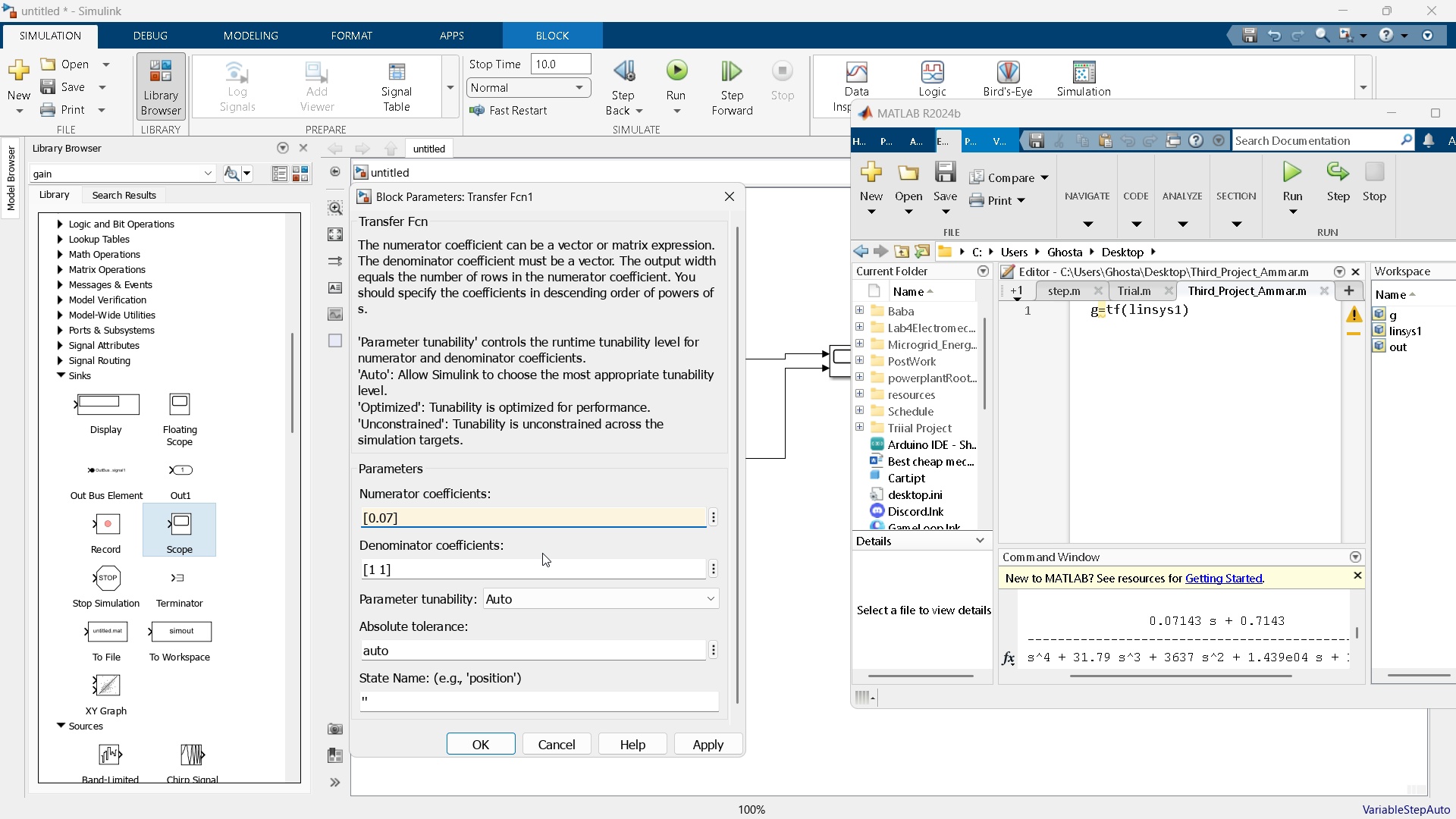 
key(Numpad1)
 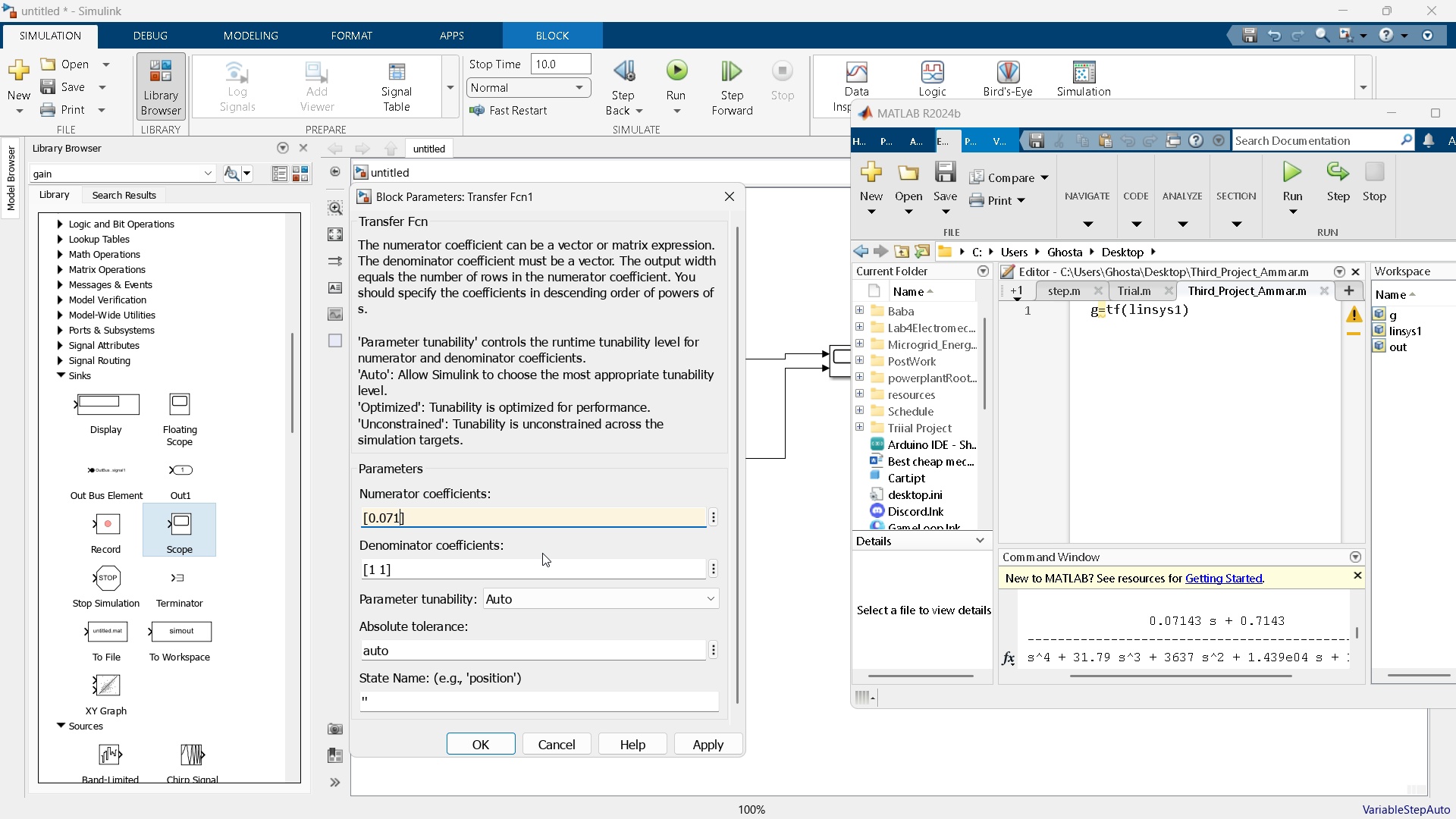 
key(Numpad4)
 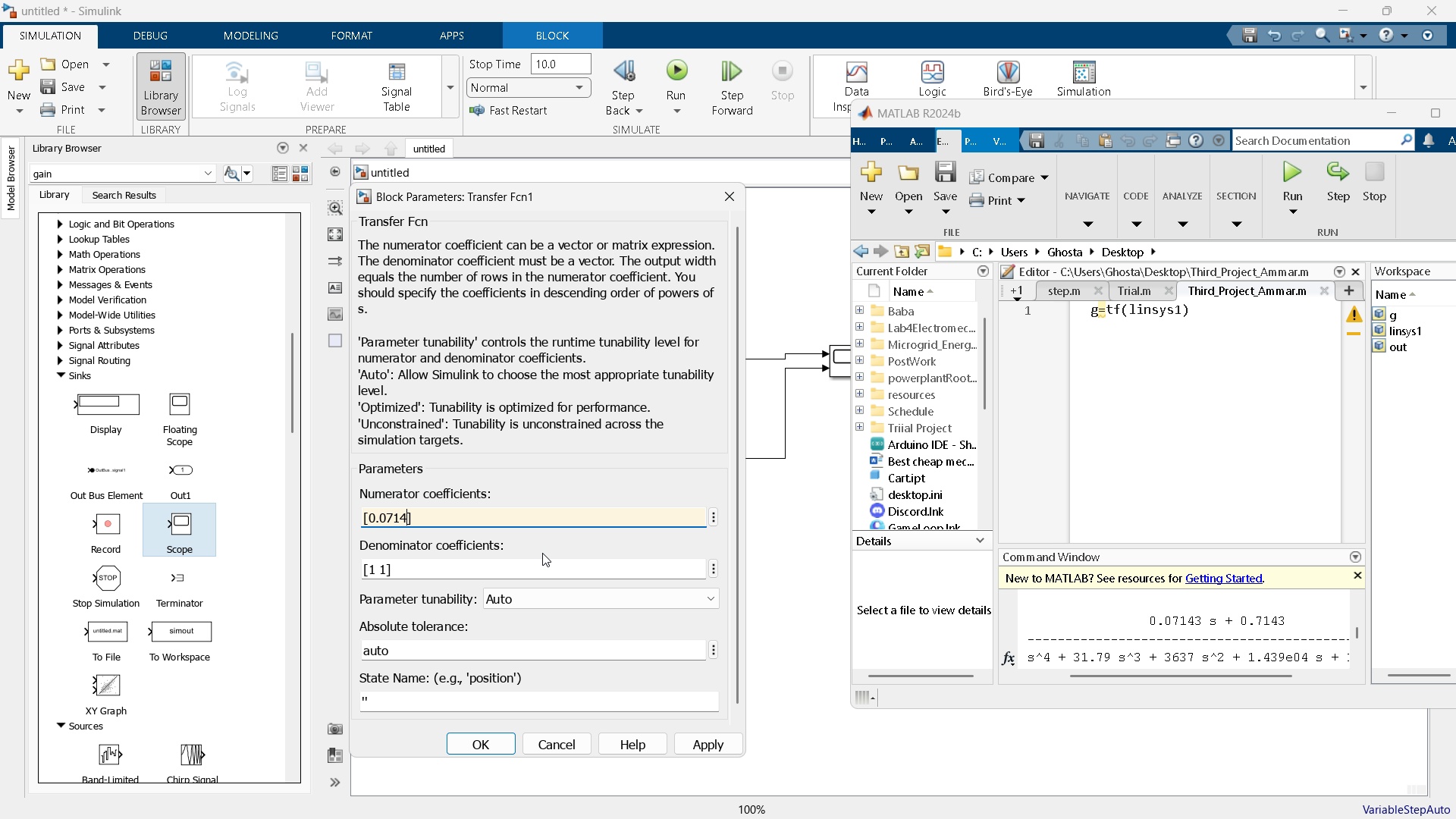 
key(Numpad3)
 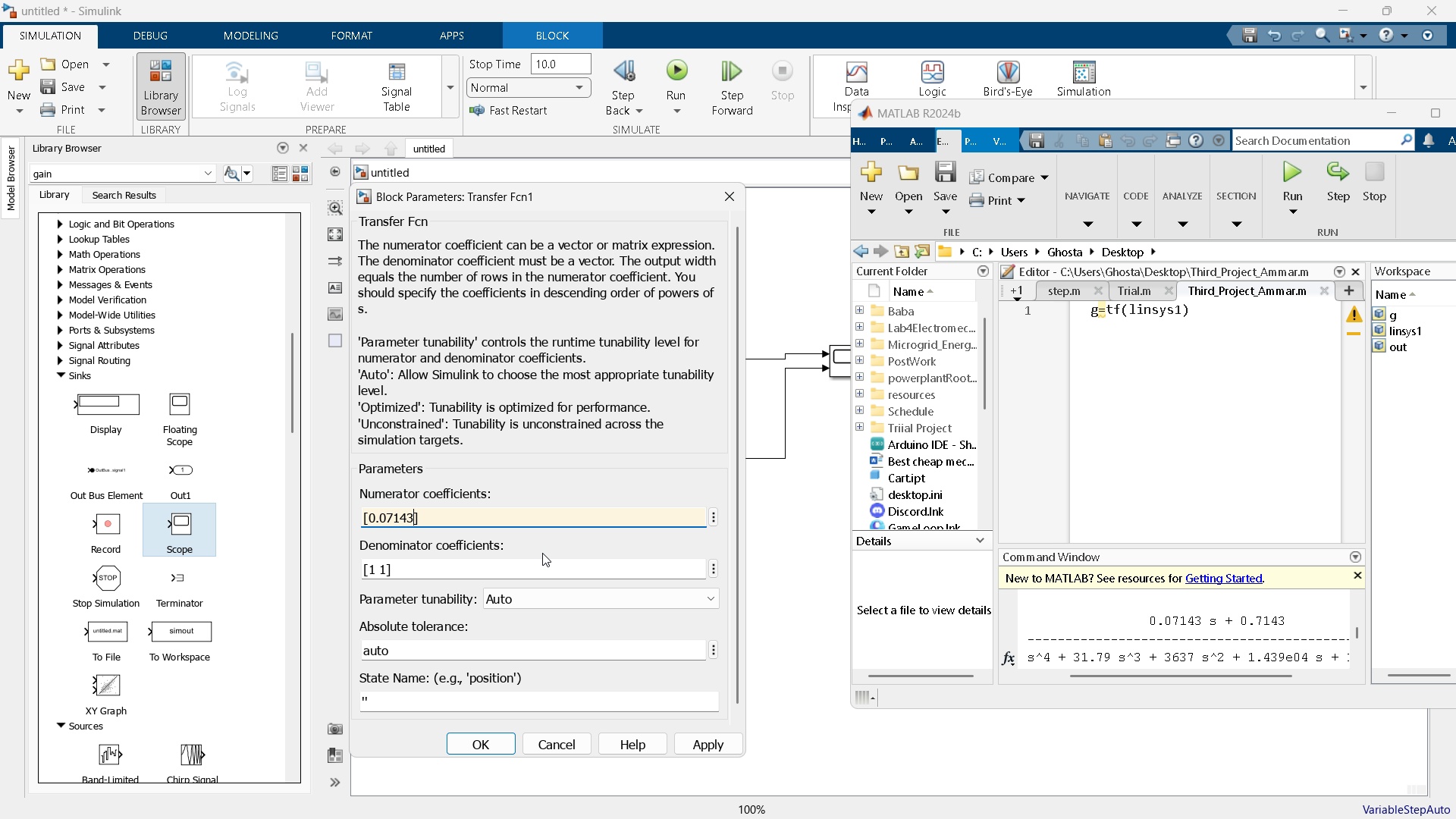 
key(Space)
 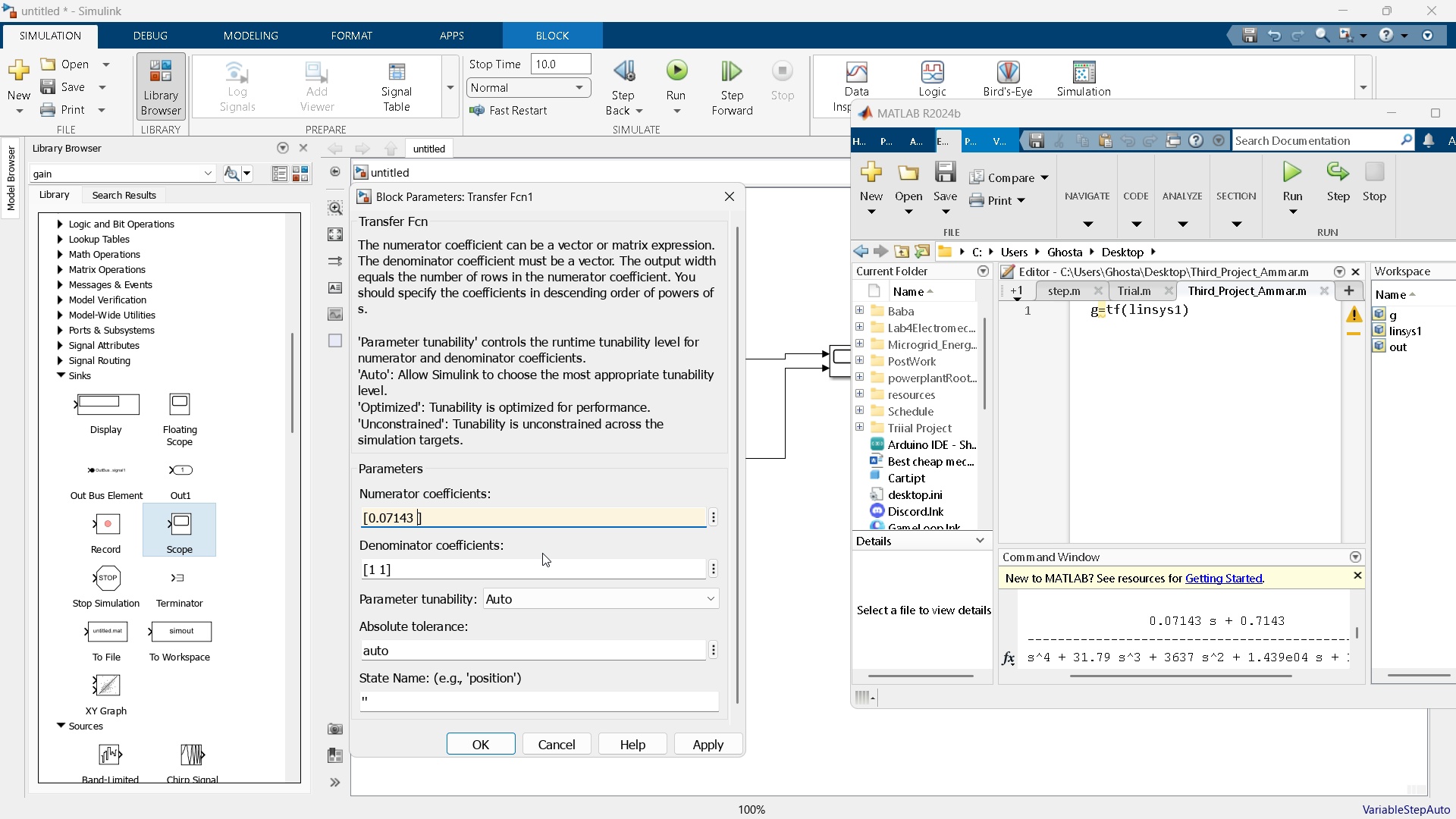 
key(Numpad0)
 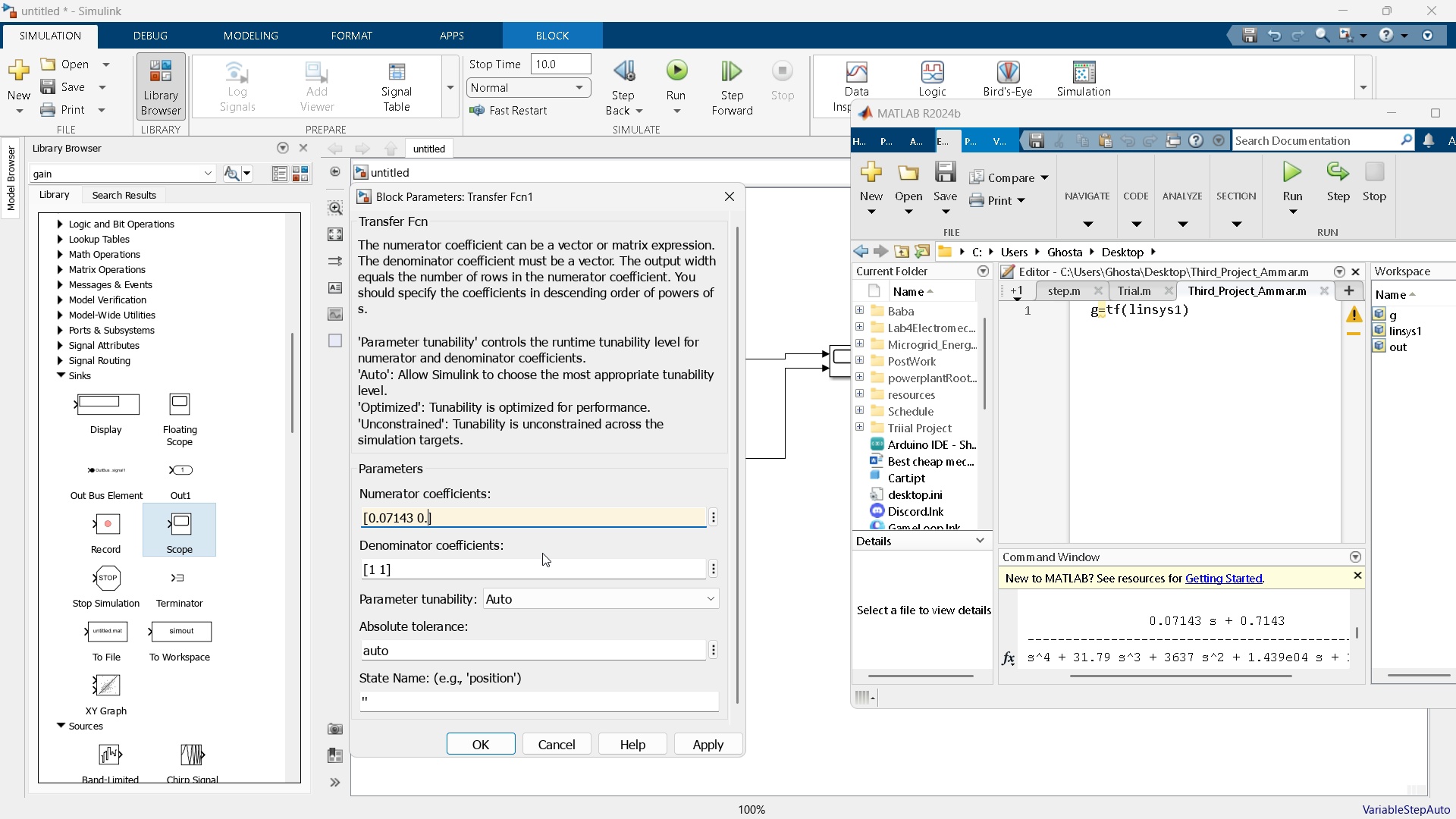 
key(NumpadDecimal)
 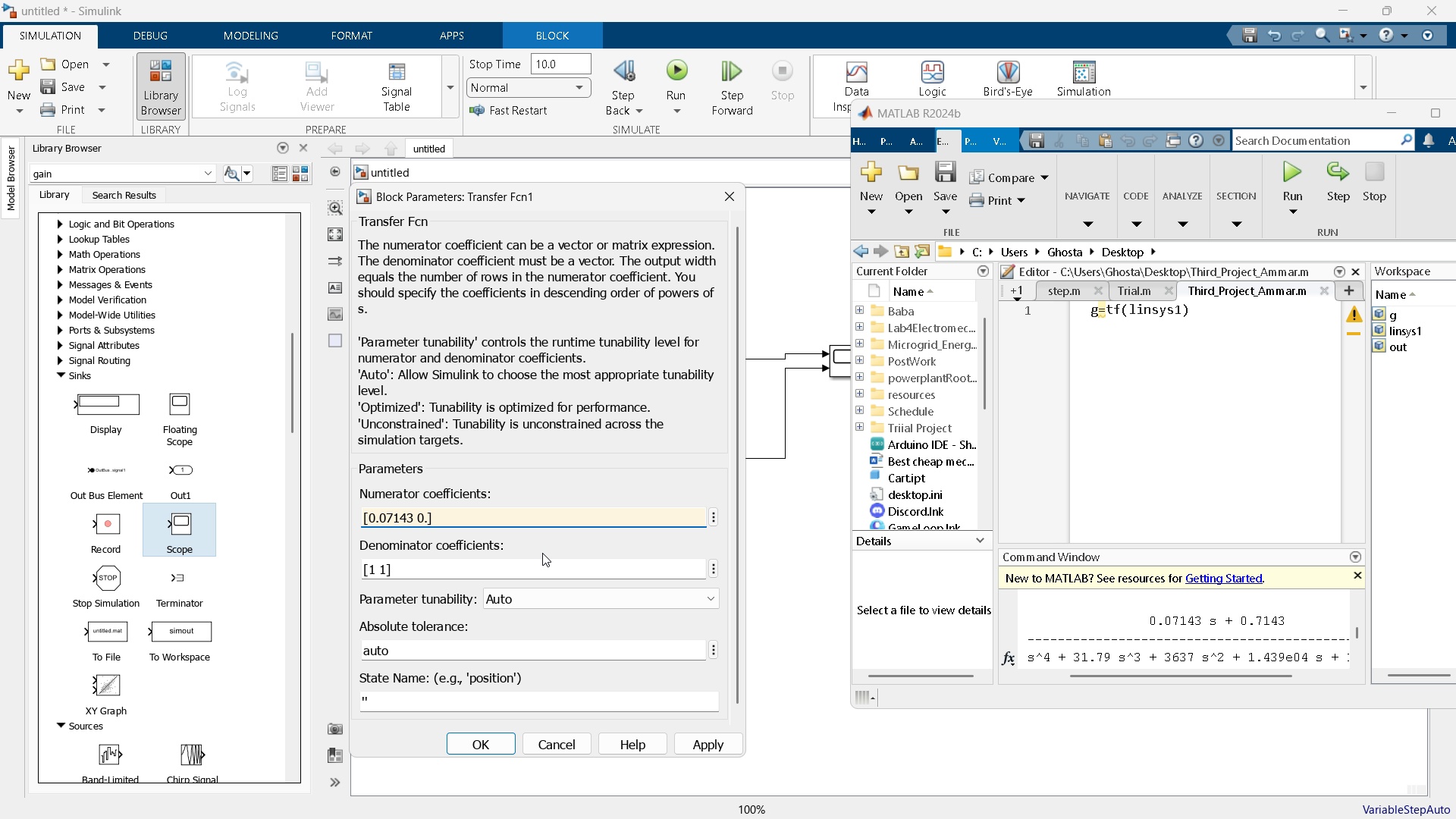 
key(Numpad7)
 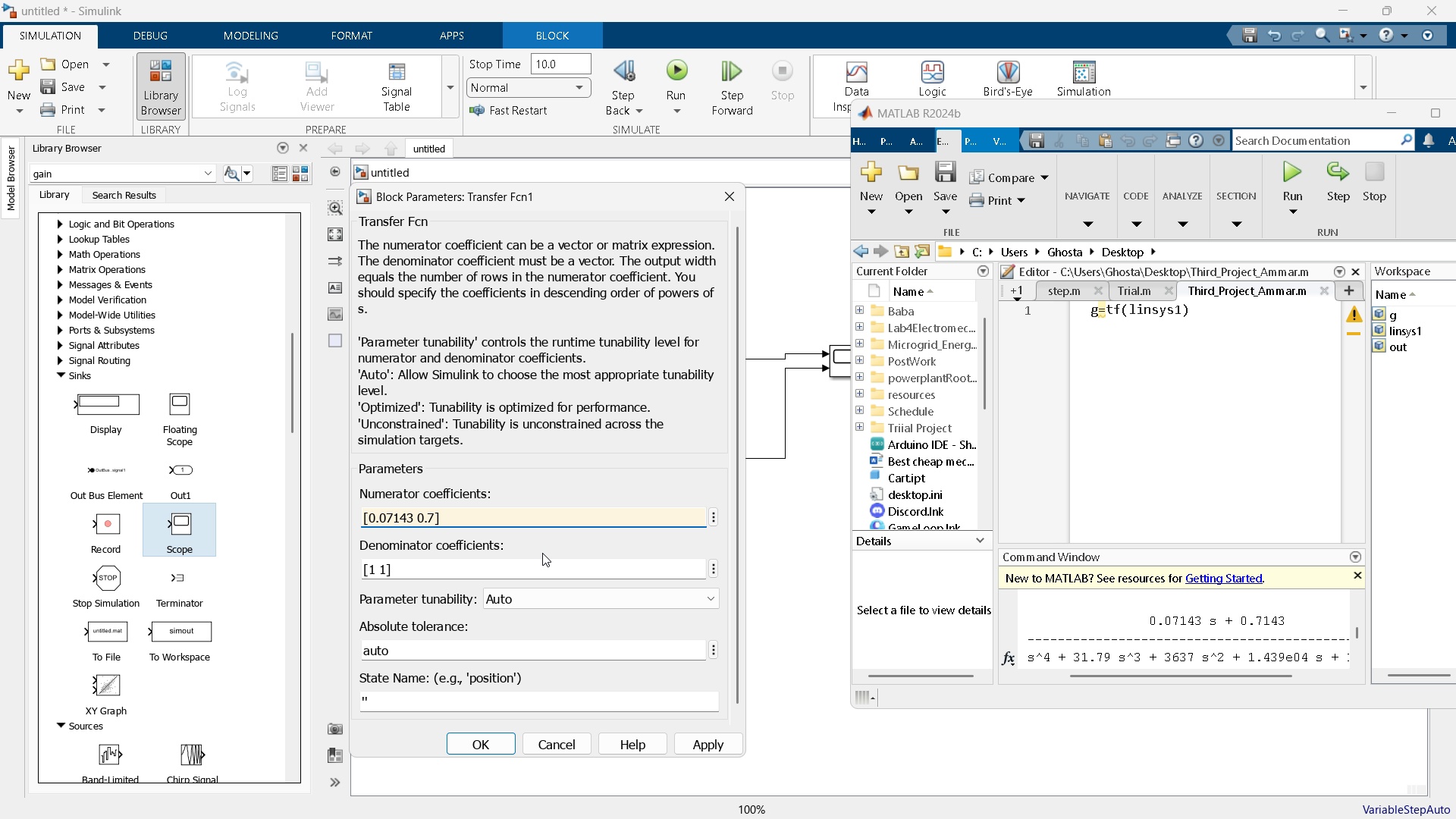 
key(Numpad1)
 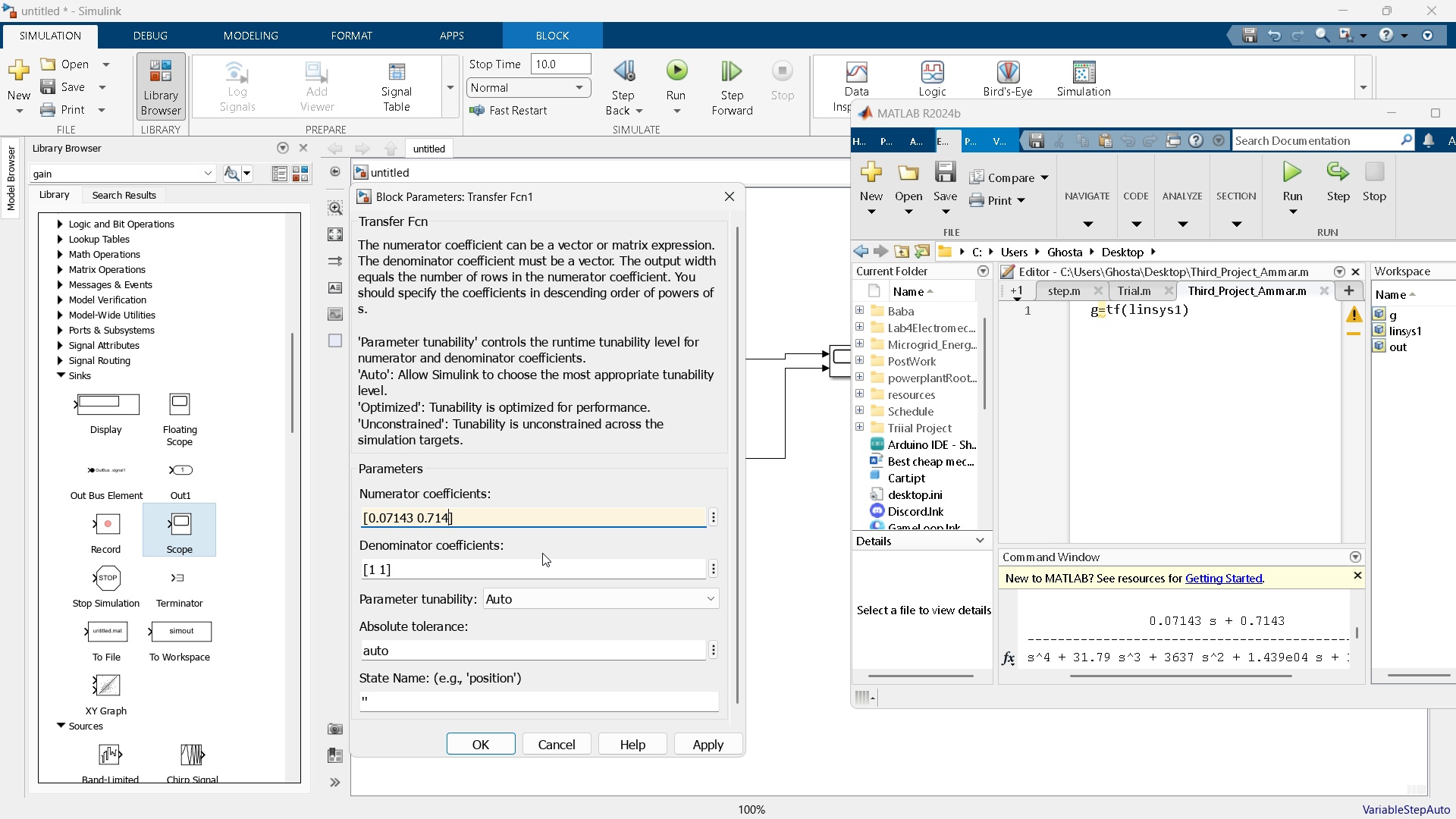 
key(Numpad4)
 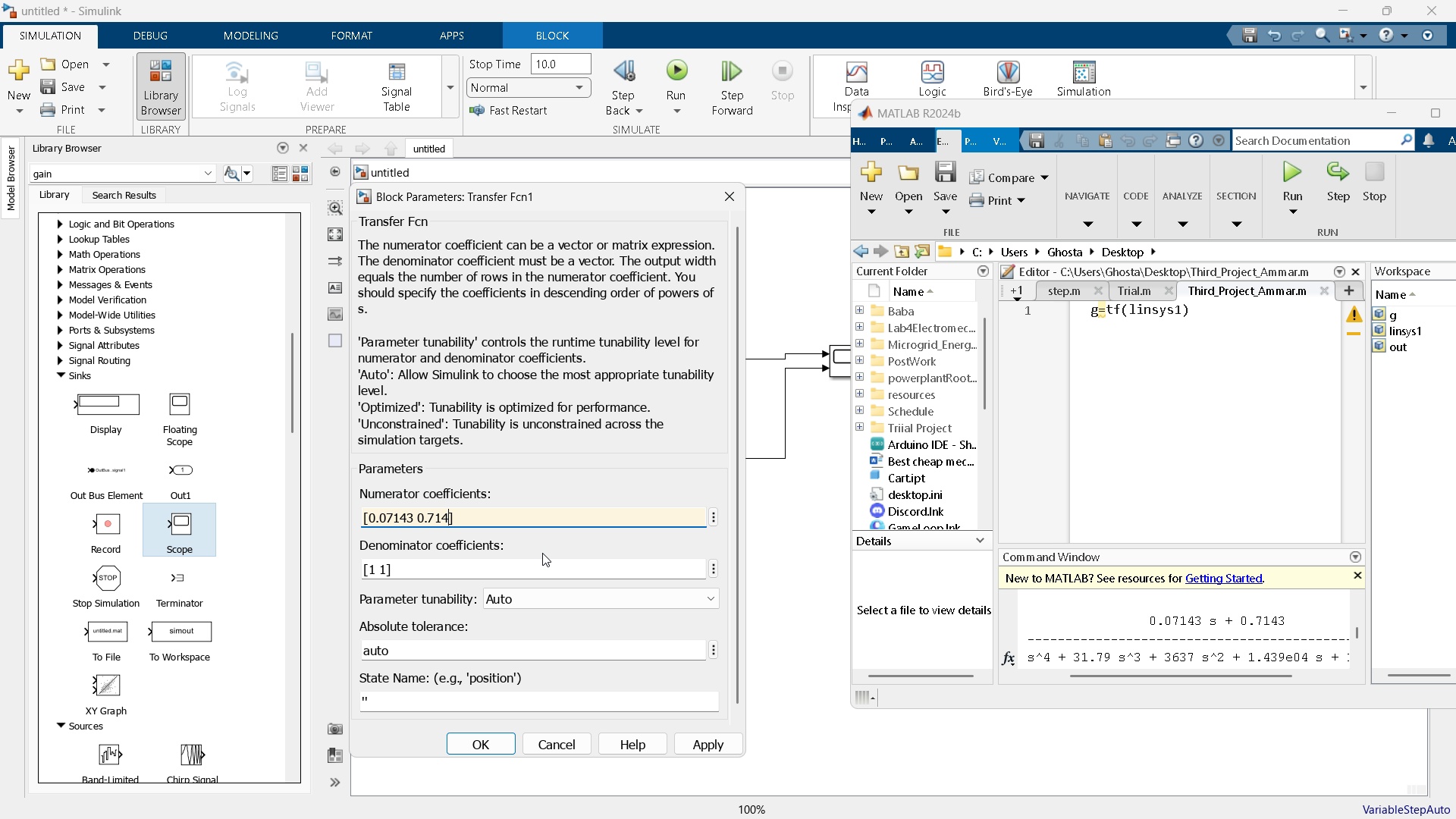 
key(Numpad3)
 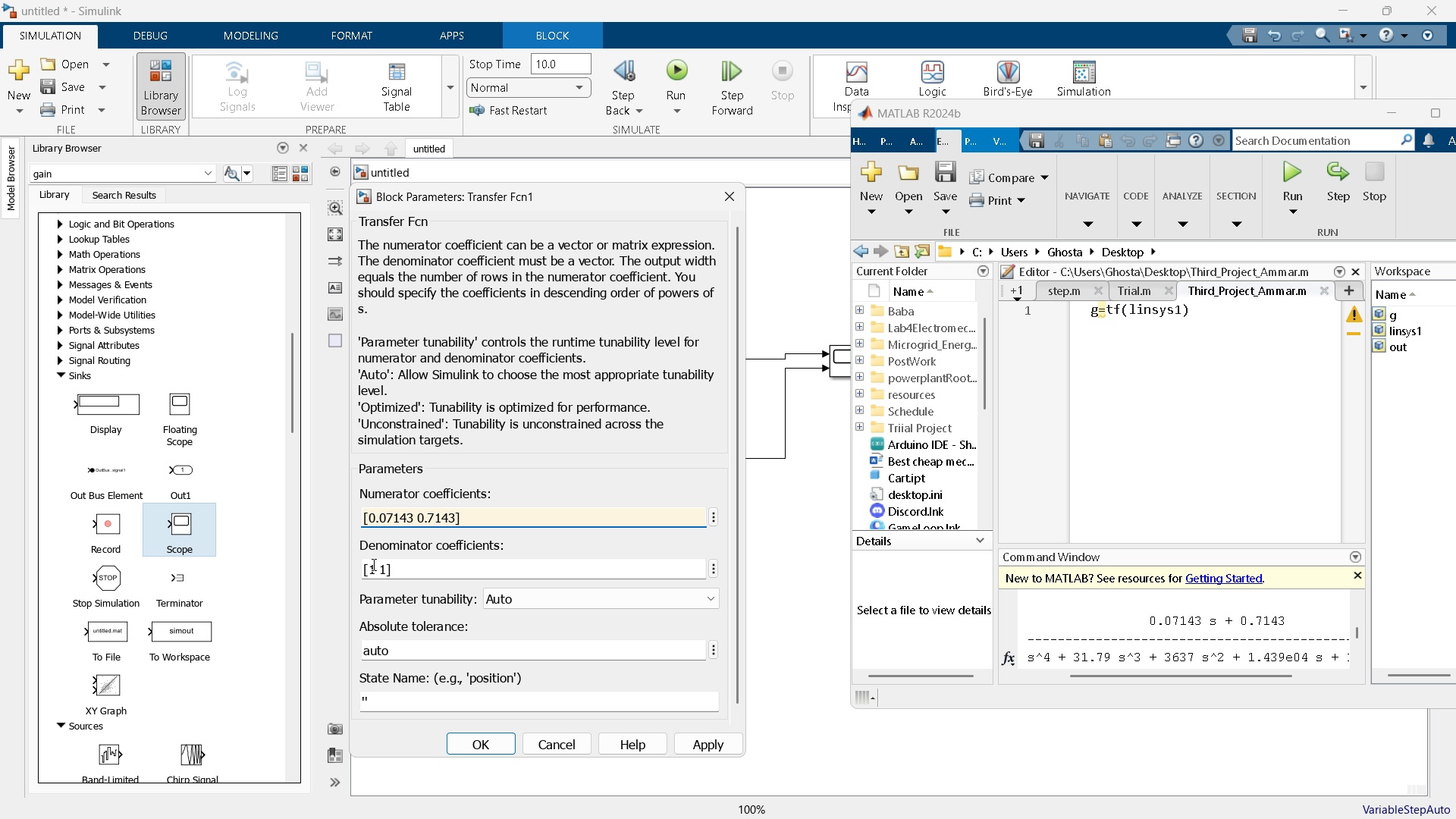 
double_click([384, 565])
 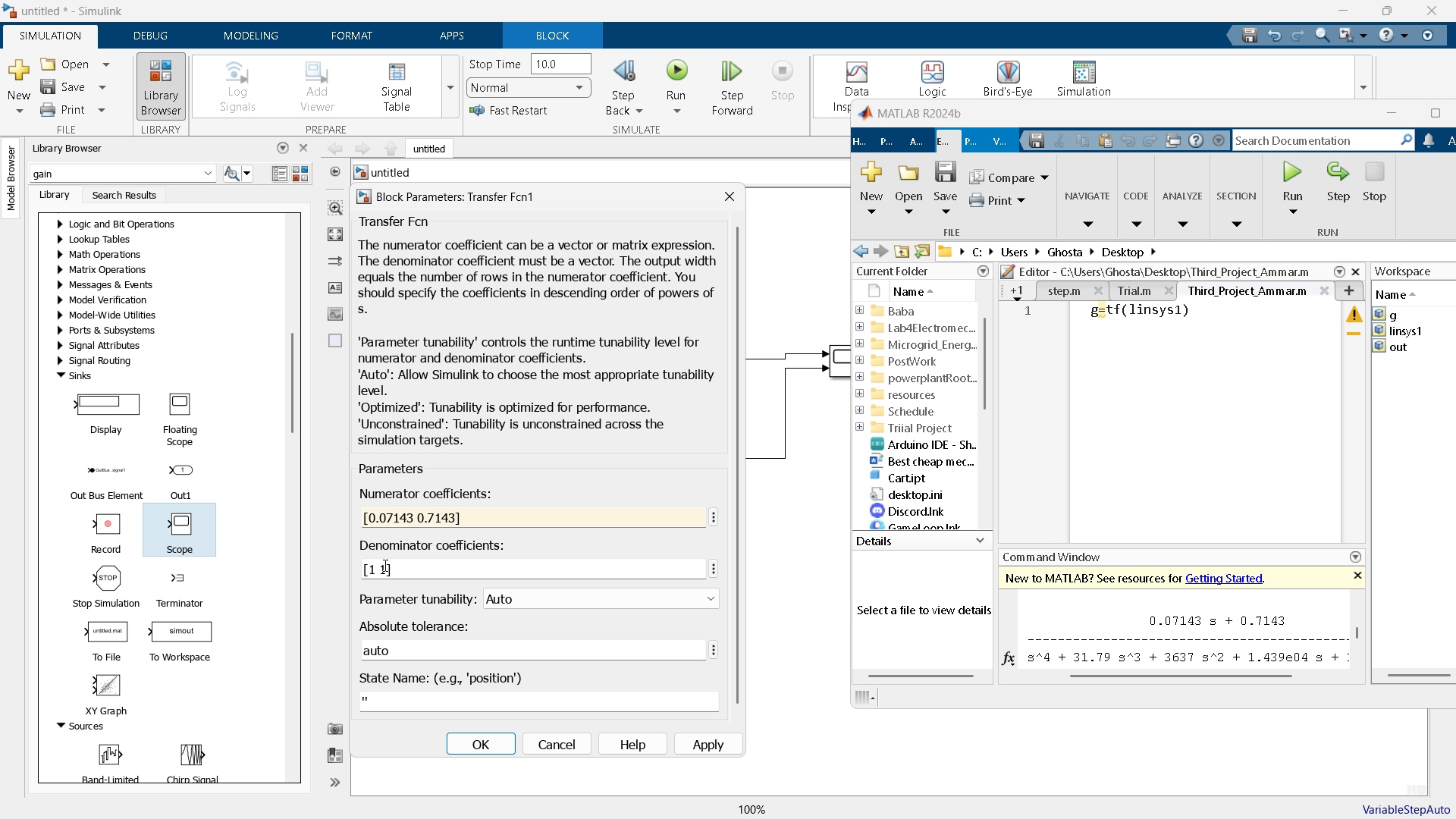 
left_click([384, 565])
 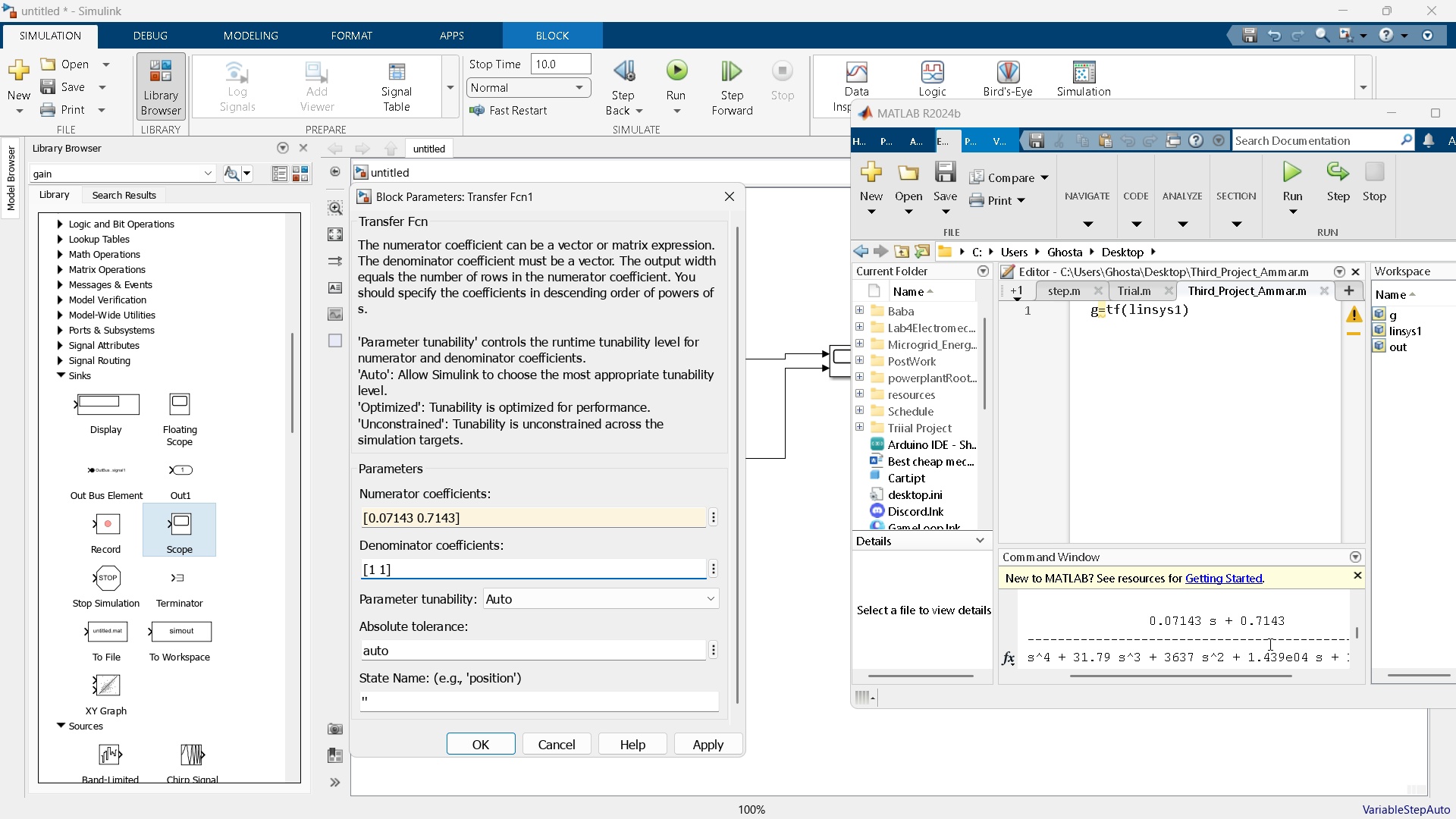 
left_click_drag(start_coordinate=[1216, 678], to_coordinate=[1206, 670])
 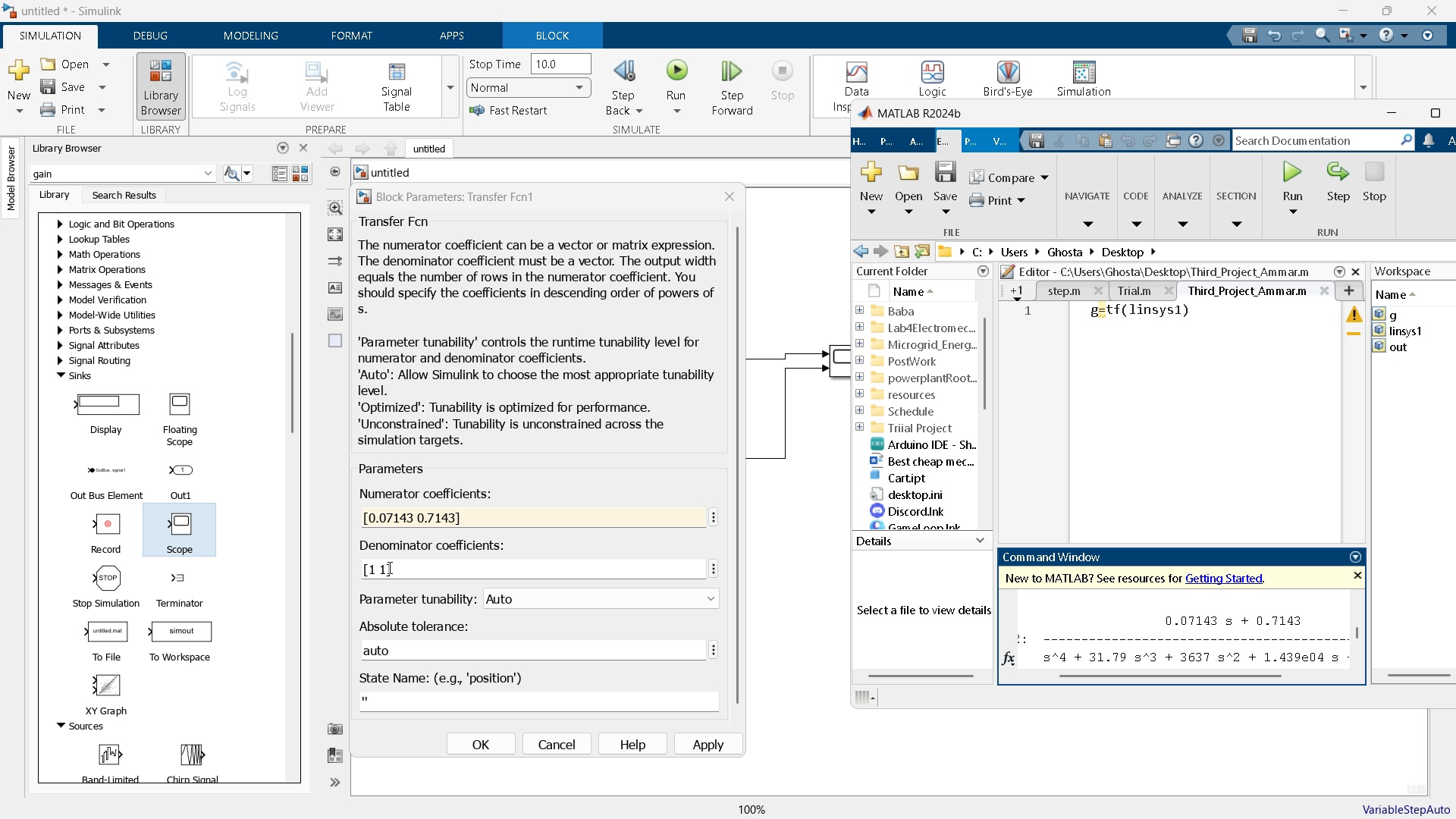 
double_click([388, 566])
 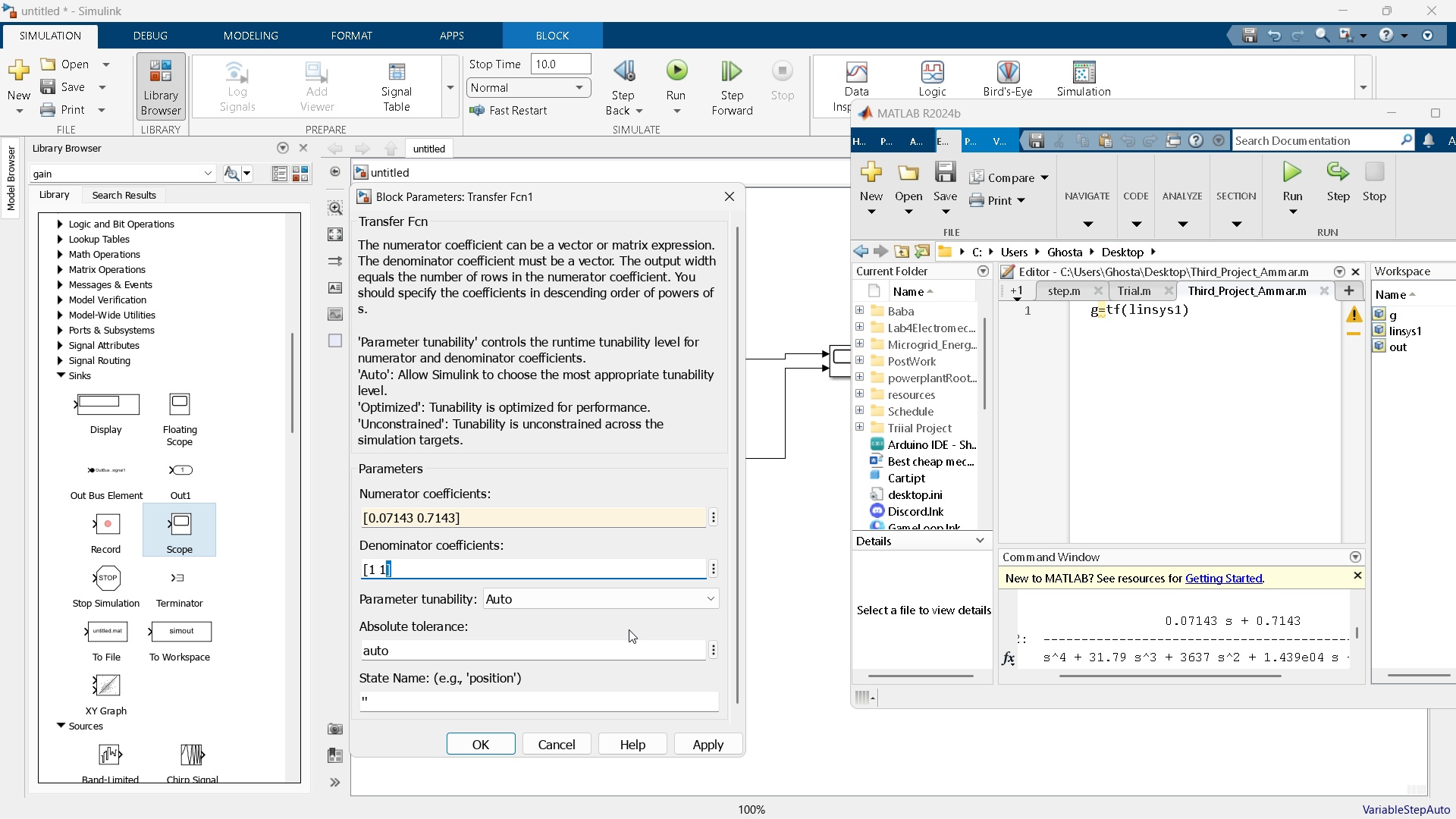 
key(ArrowLeft)
 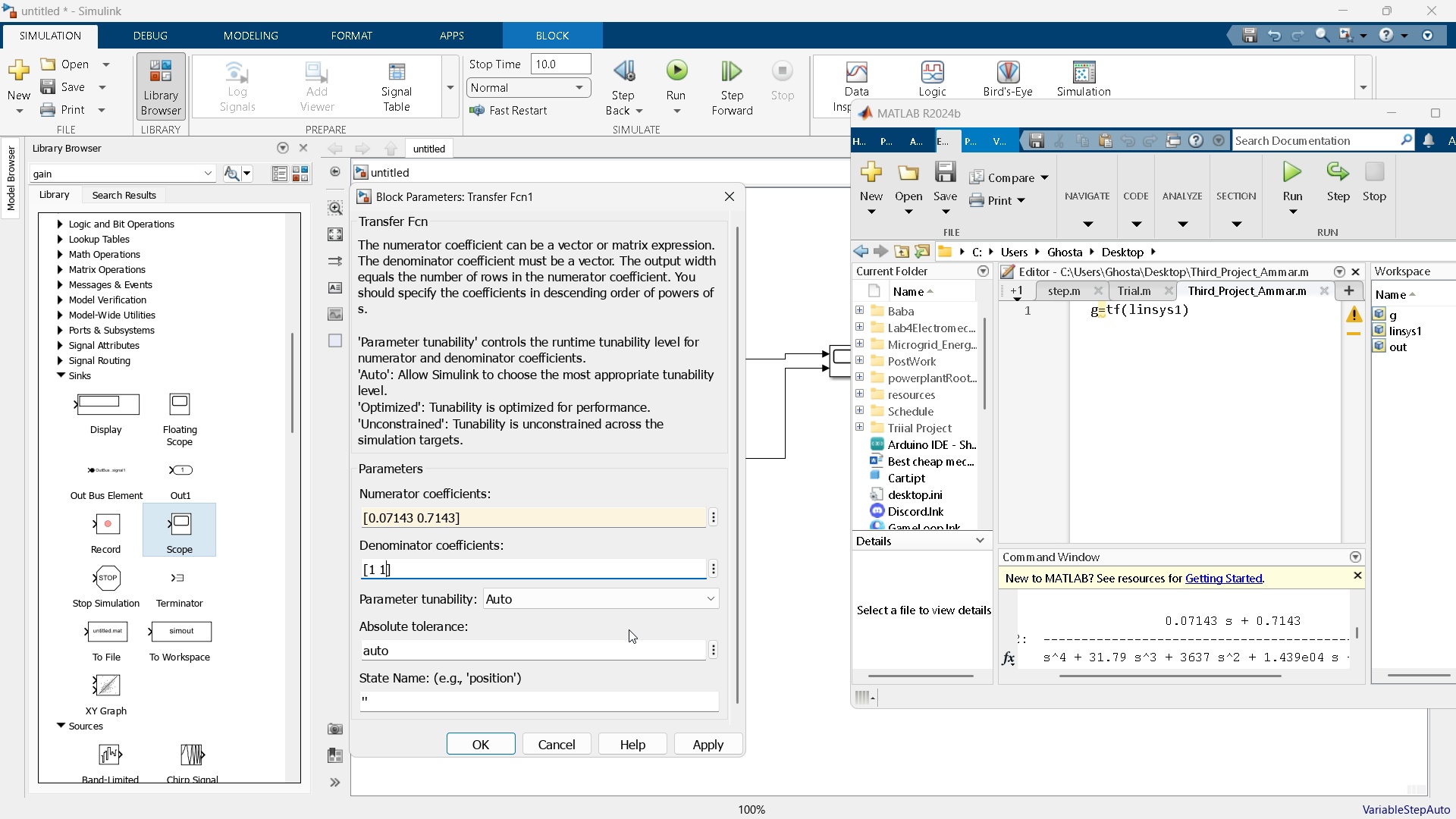 
key(Backspace)
 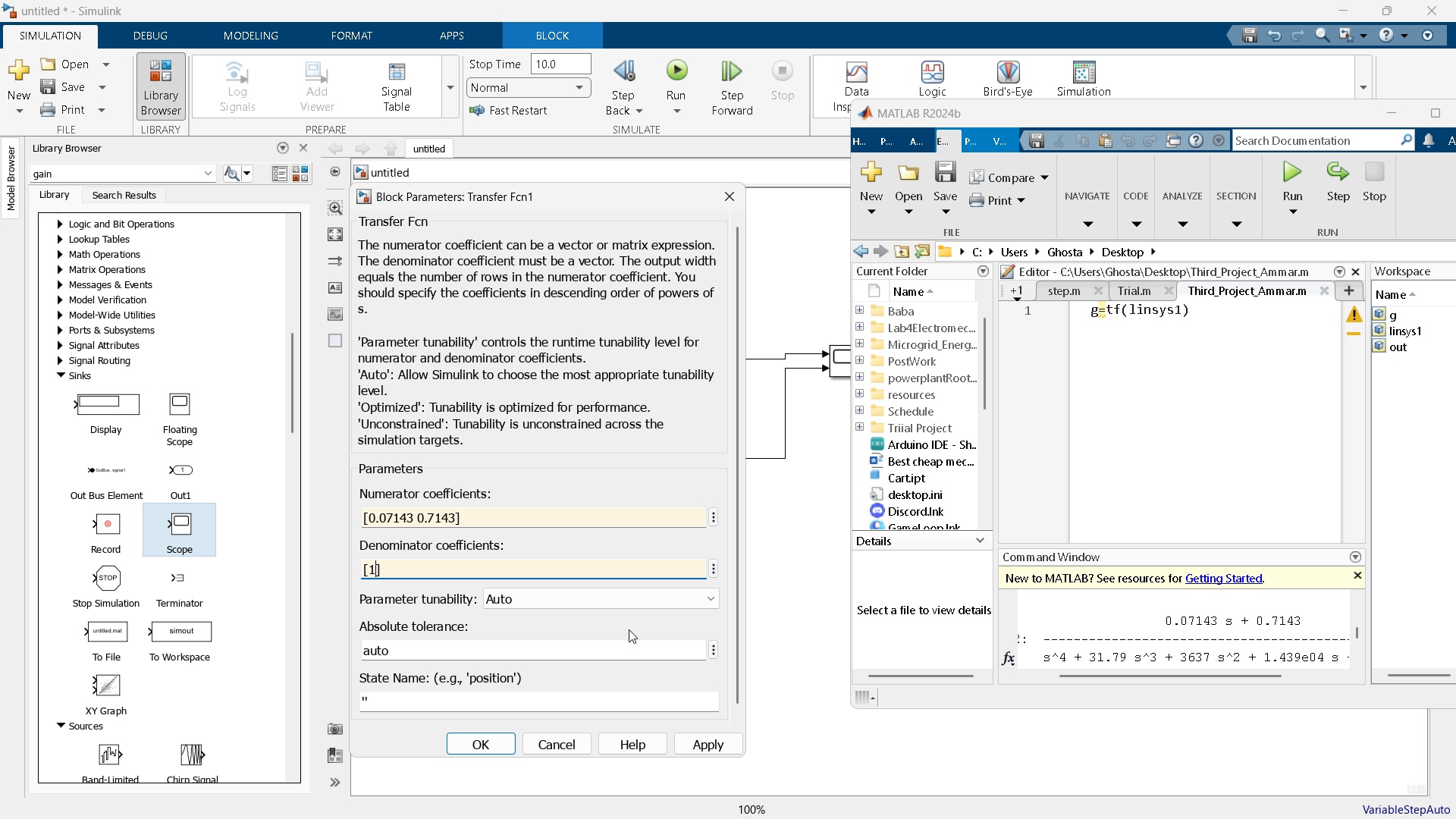 
key(Backspace)
 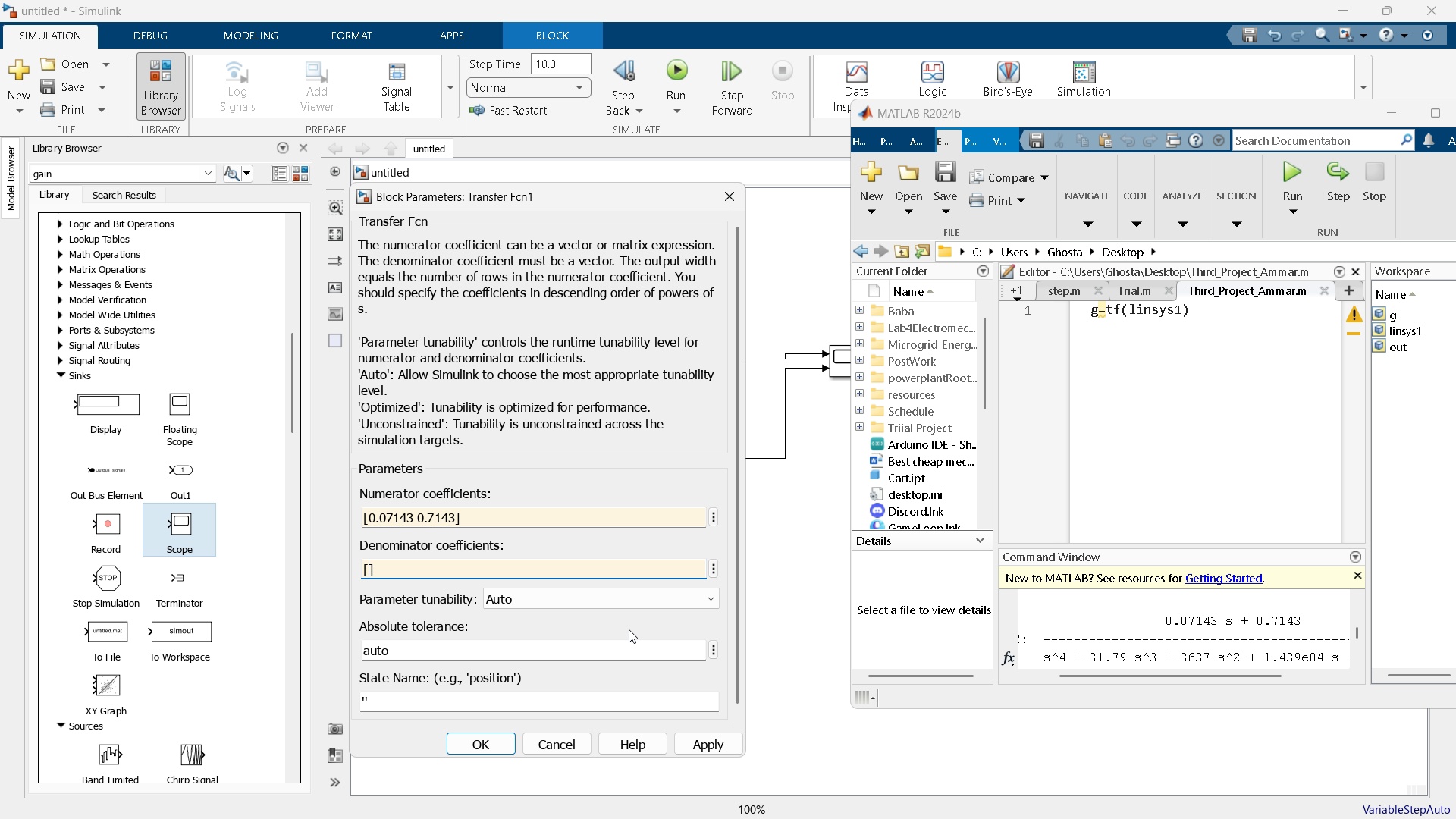 
key(Backspace)
 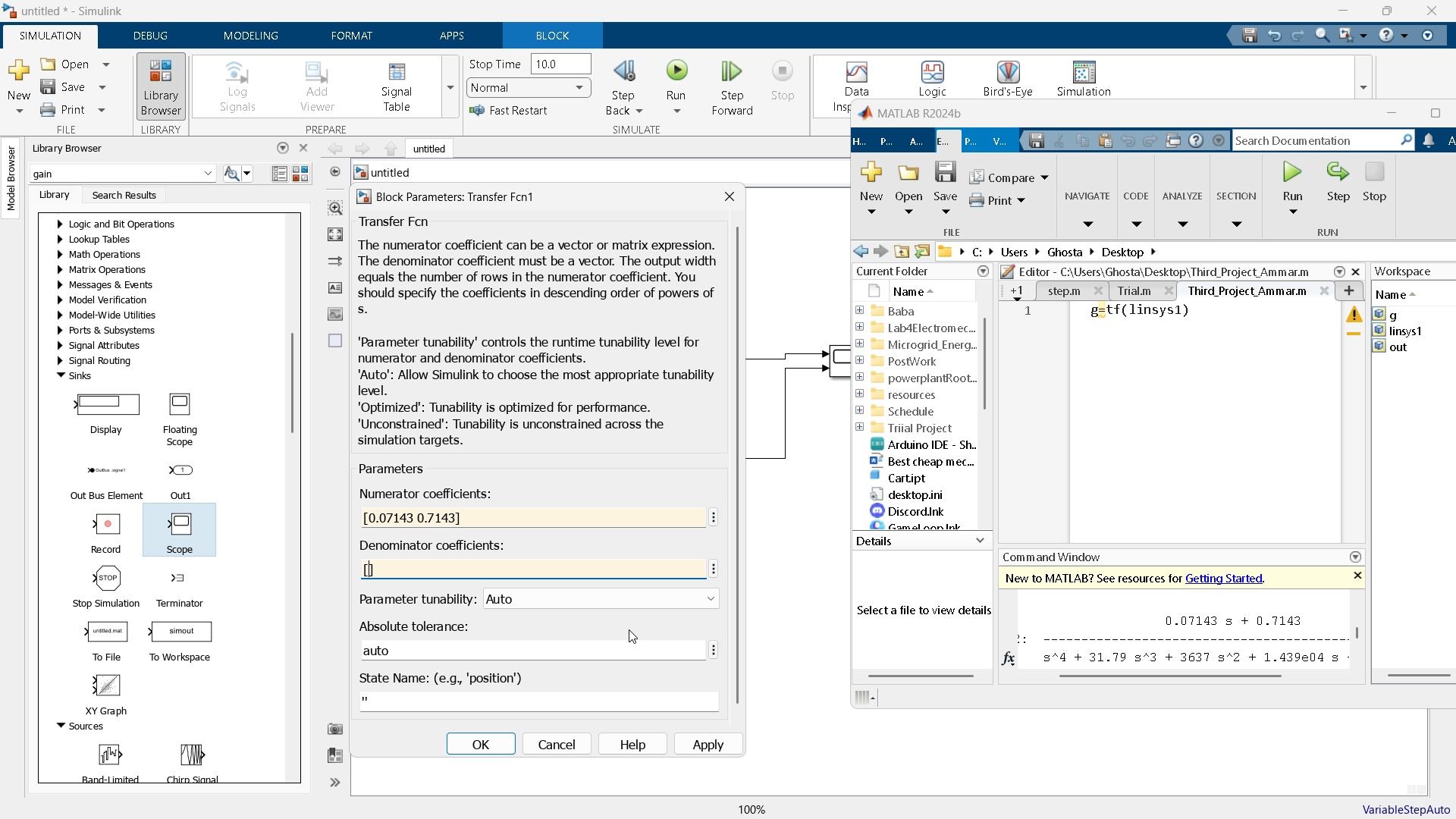 
key(Numpad1)
 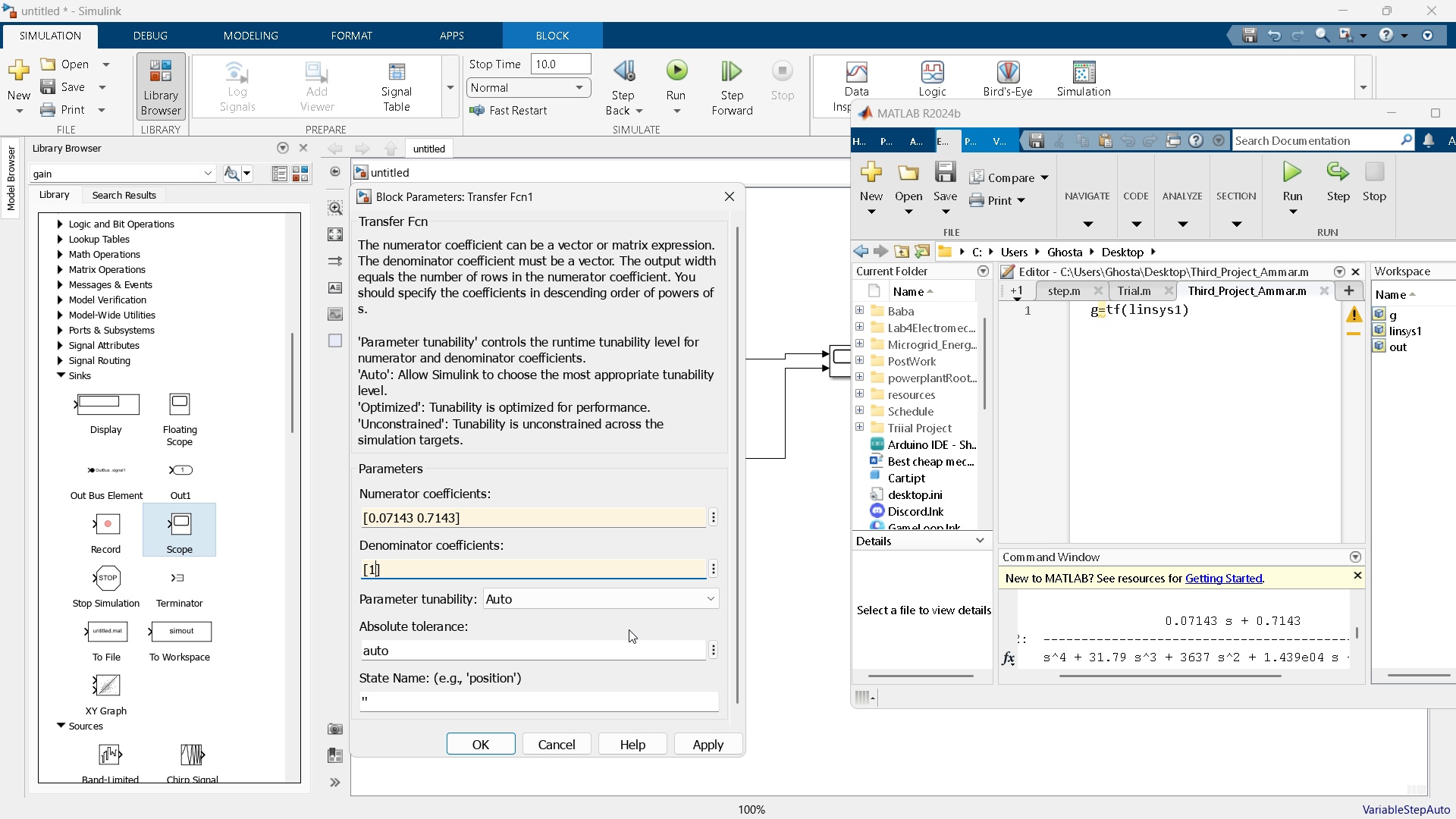 
key(Space)
 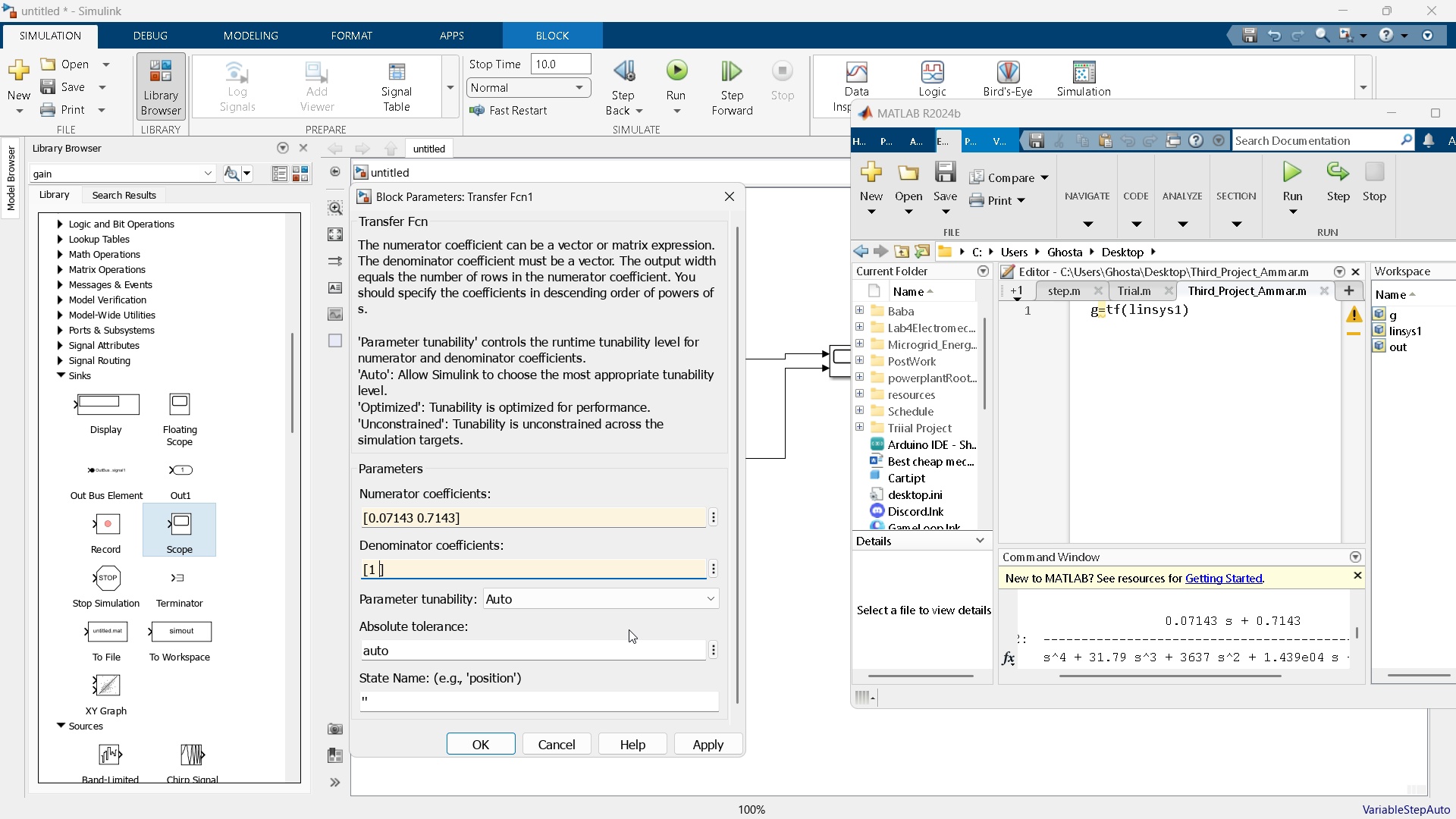 
key(Numpad3)
 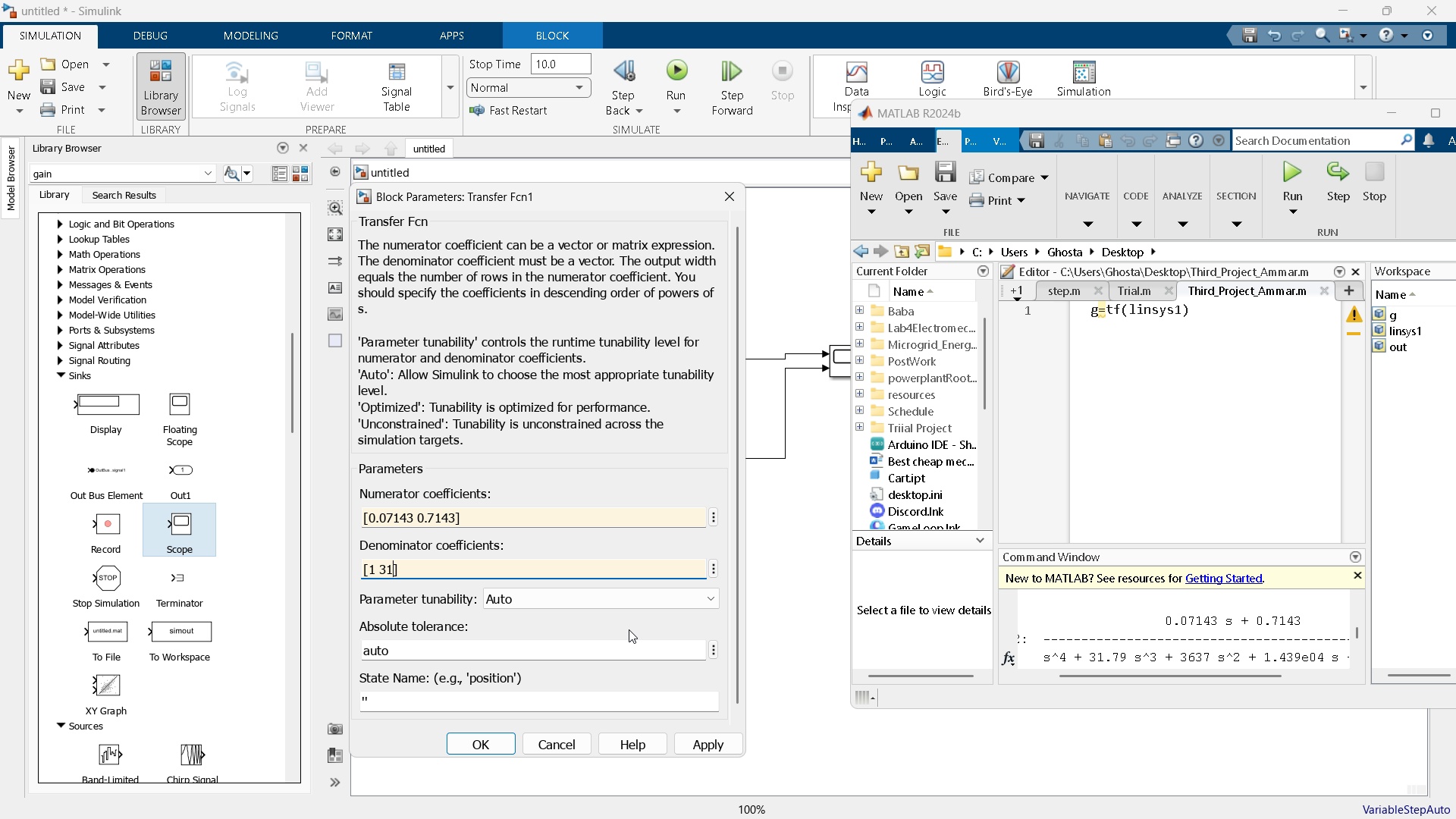 
key(Numpad1)
 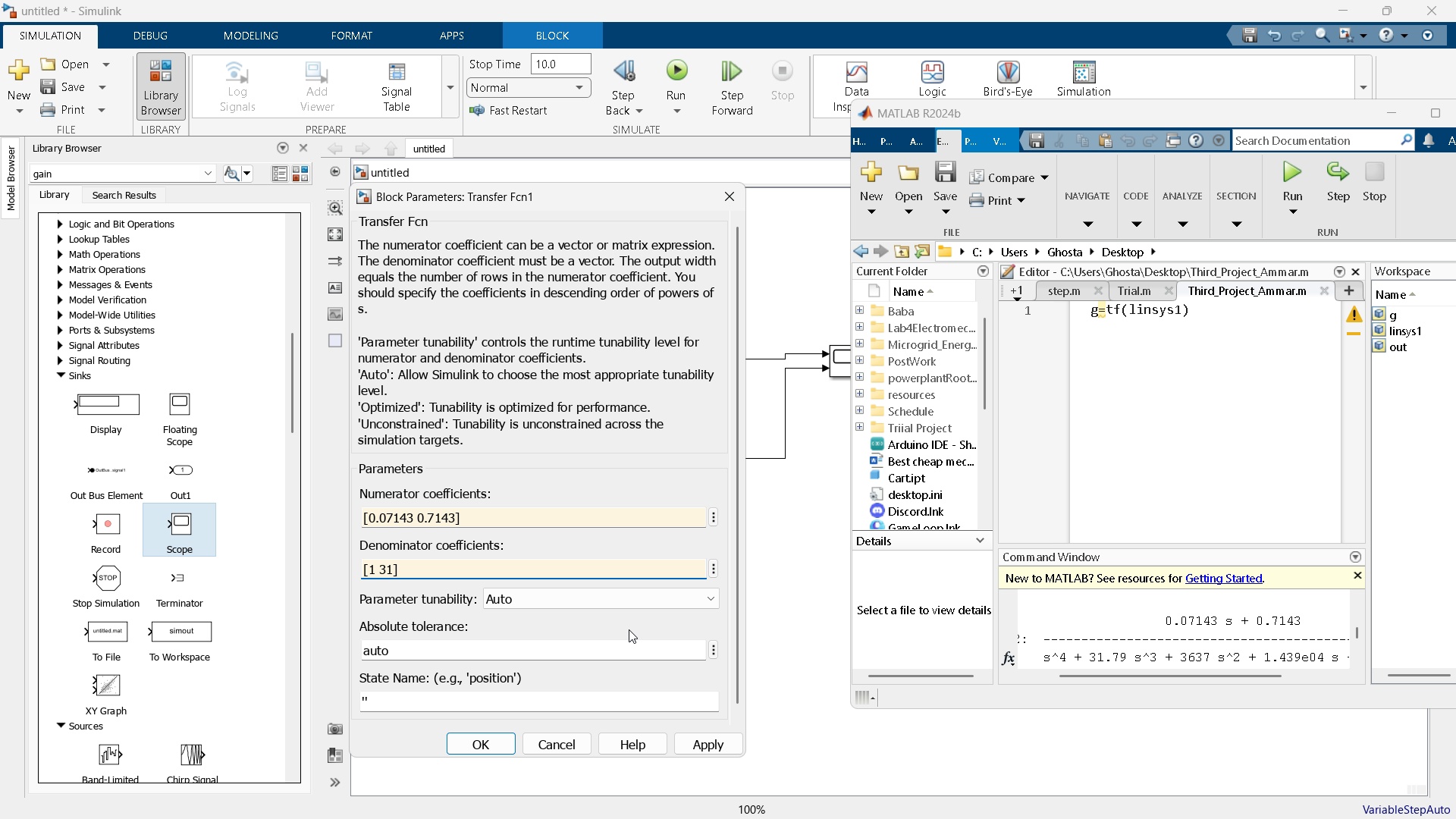 
key(NumpadDecimal)
 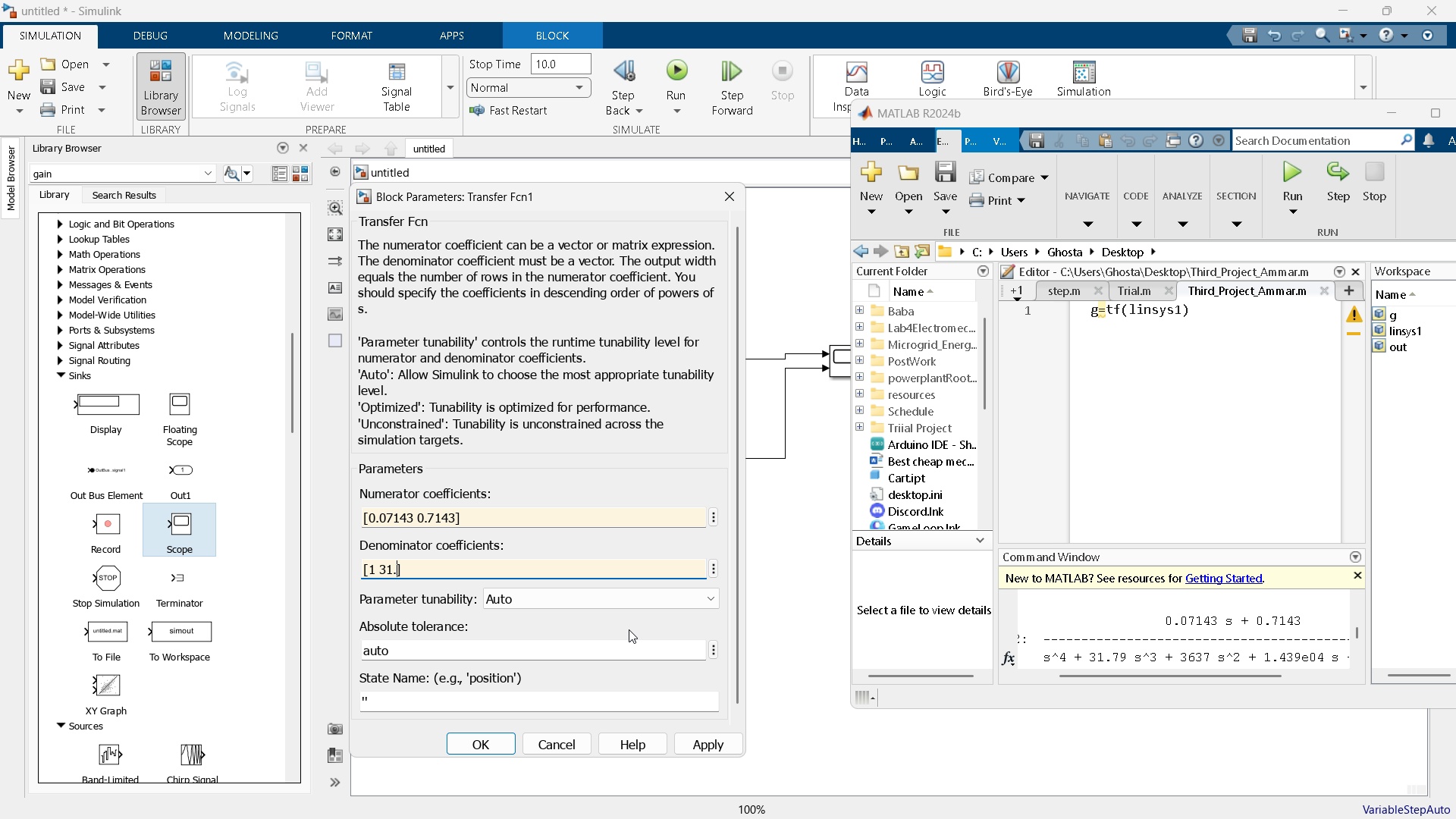 
key(Numpad7)
 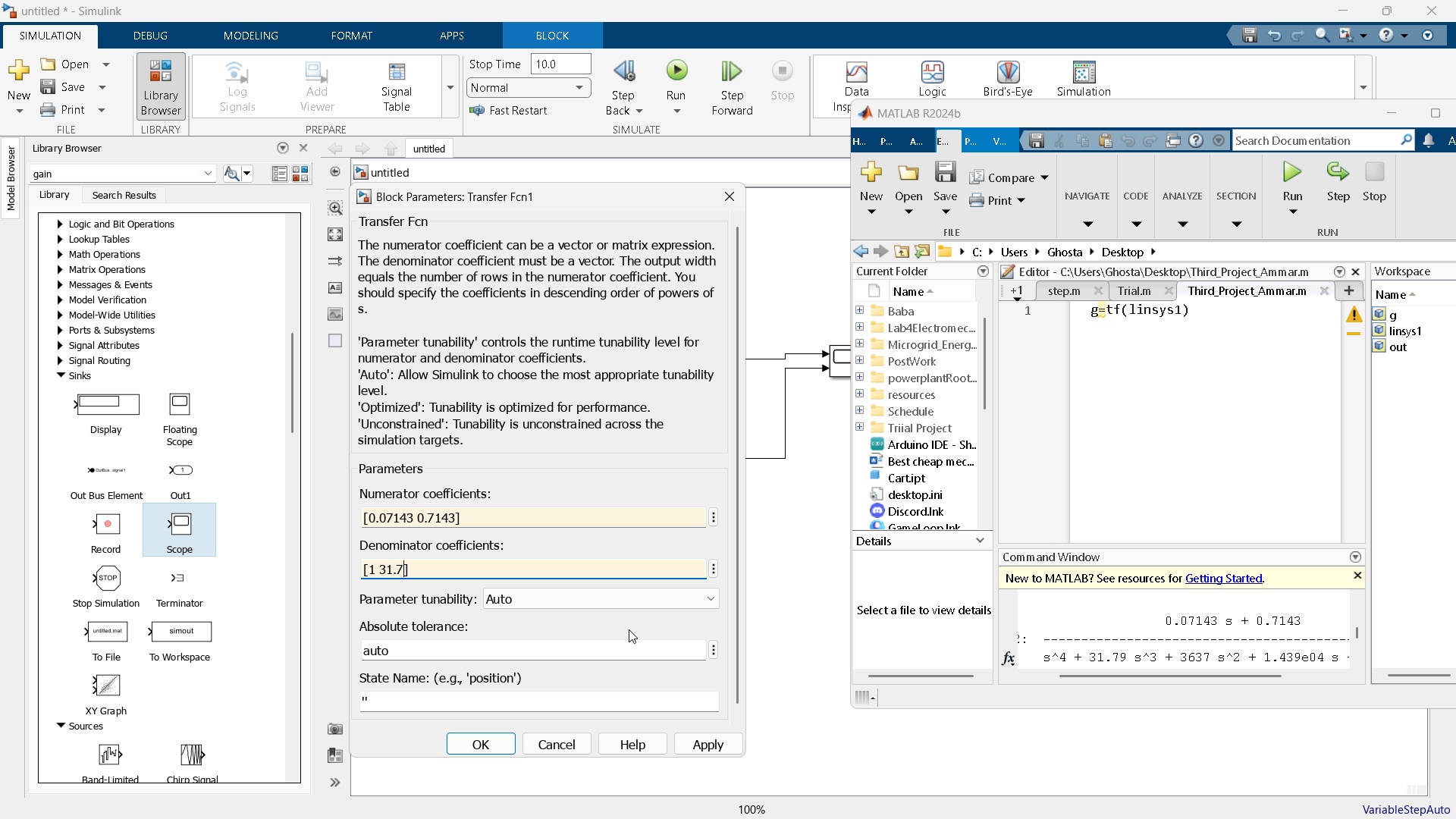 
key(Numpad9)
 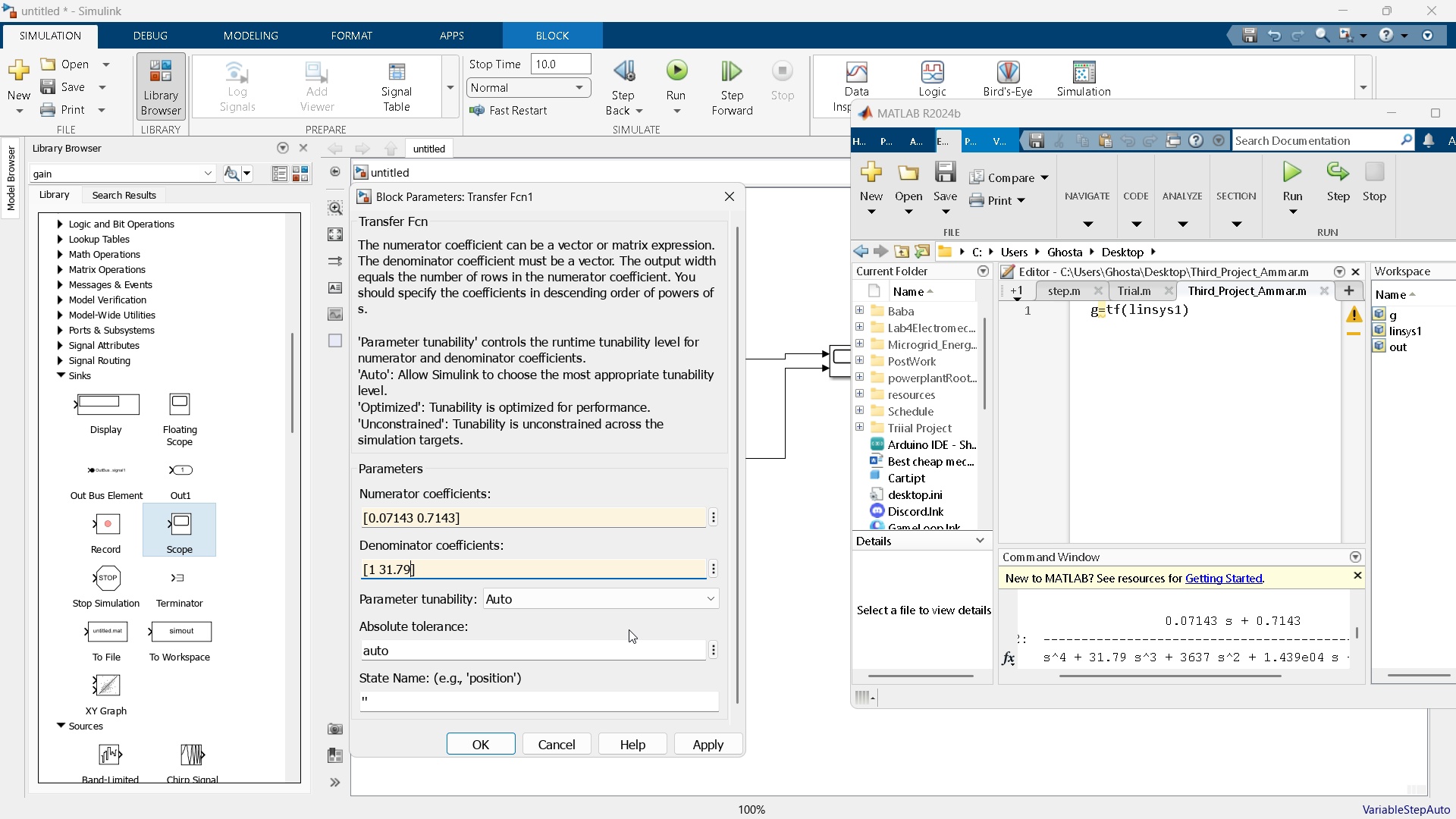 
key(Space)
 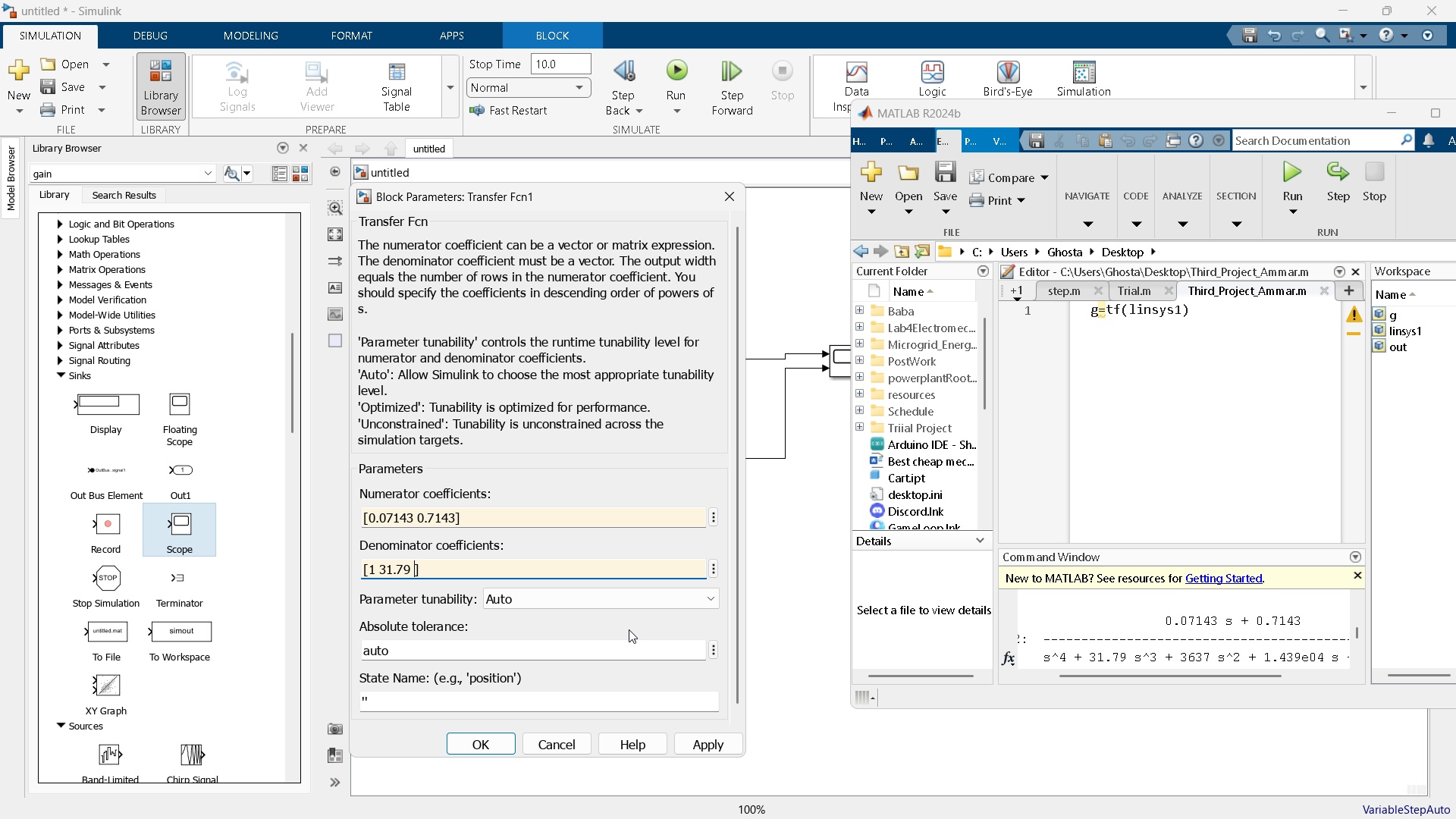 
key(Numpad3)
 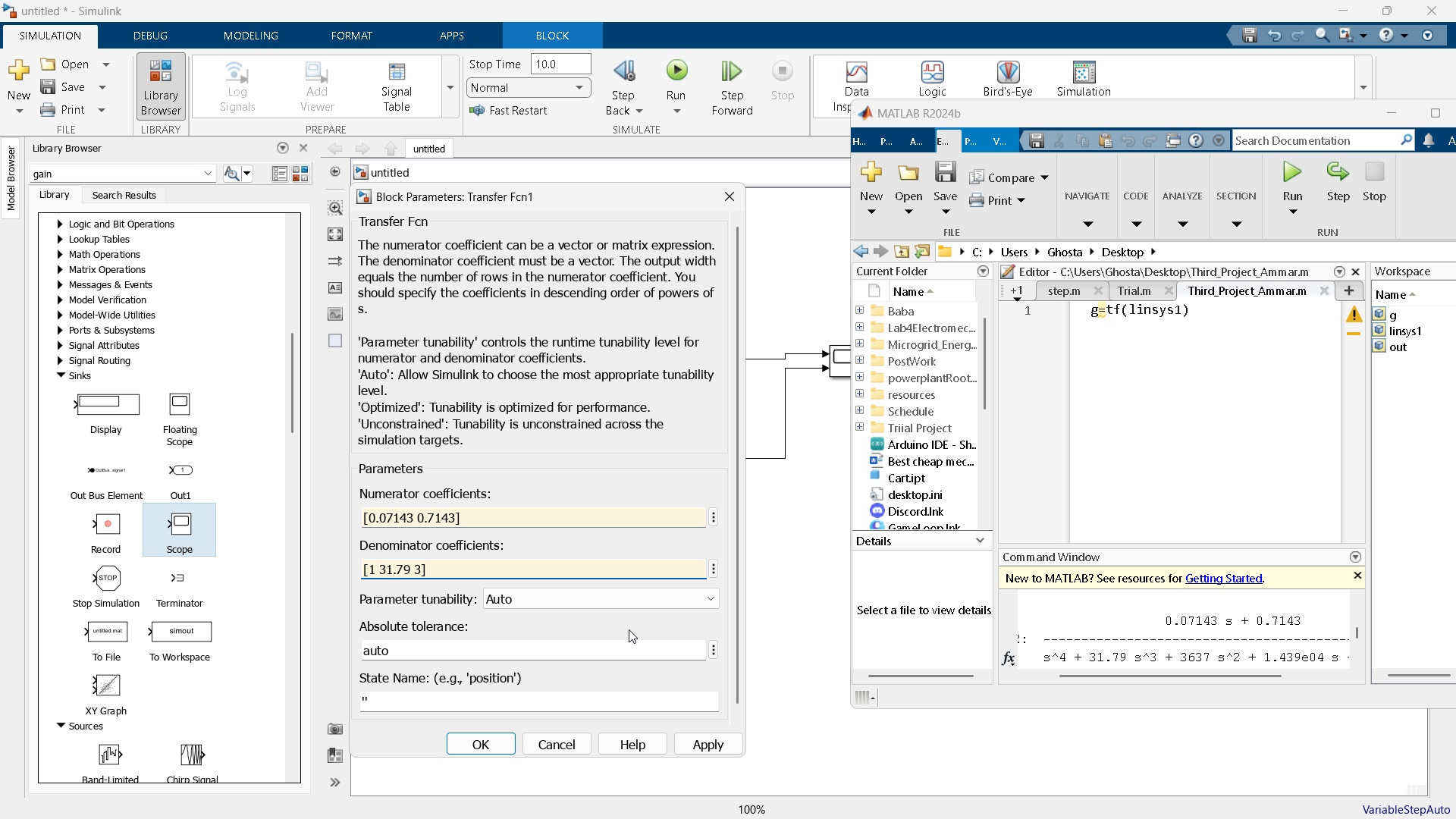 
key(Numpad6)
 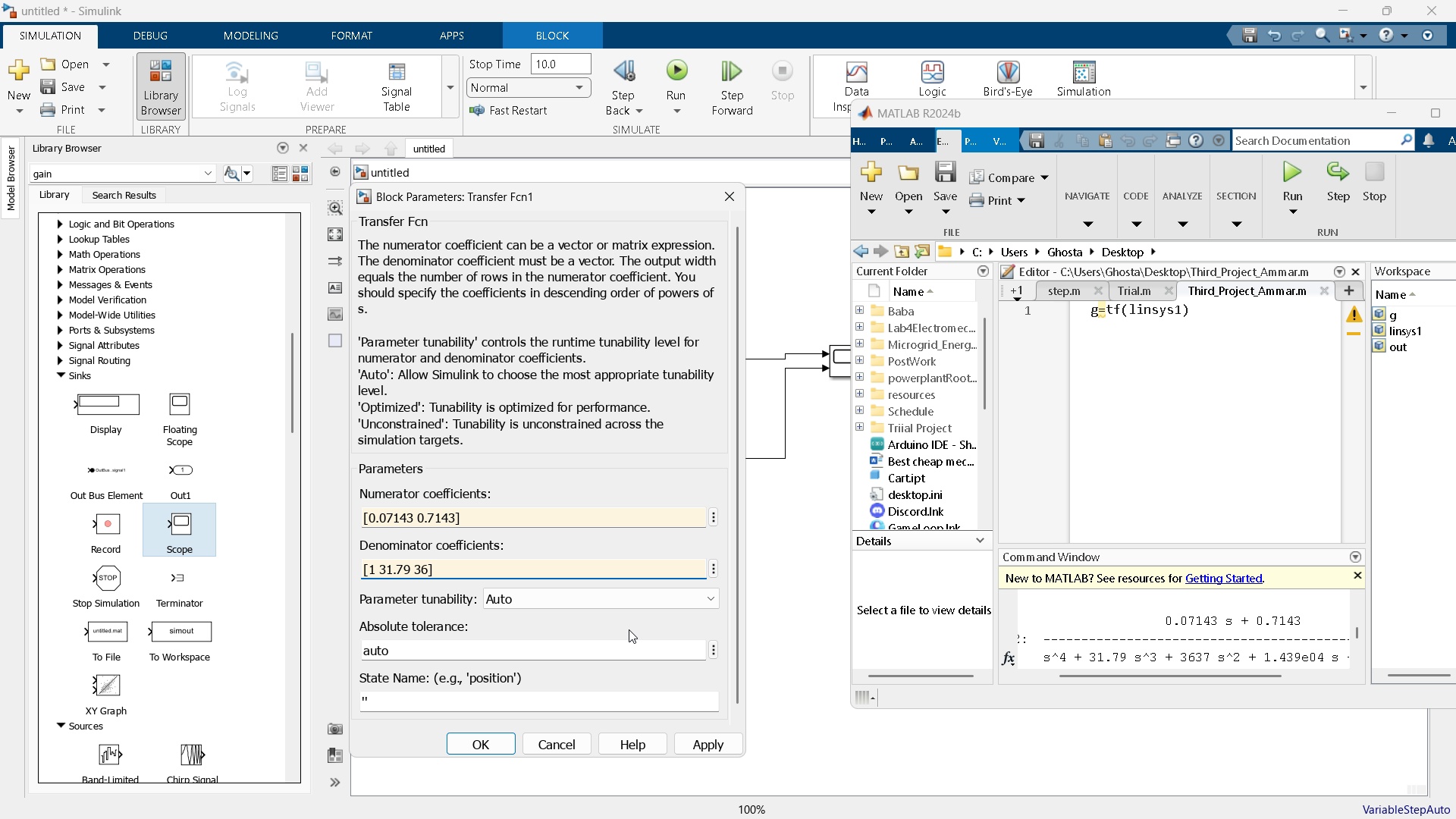 
key(Numpad3)
 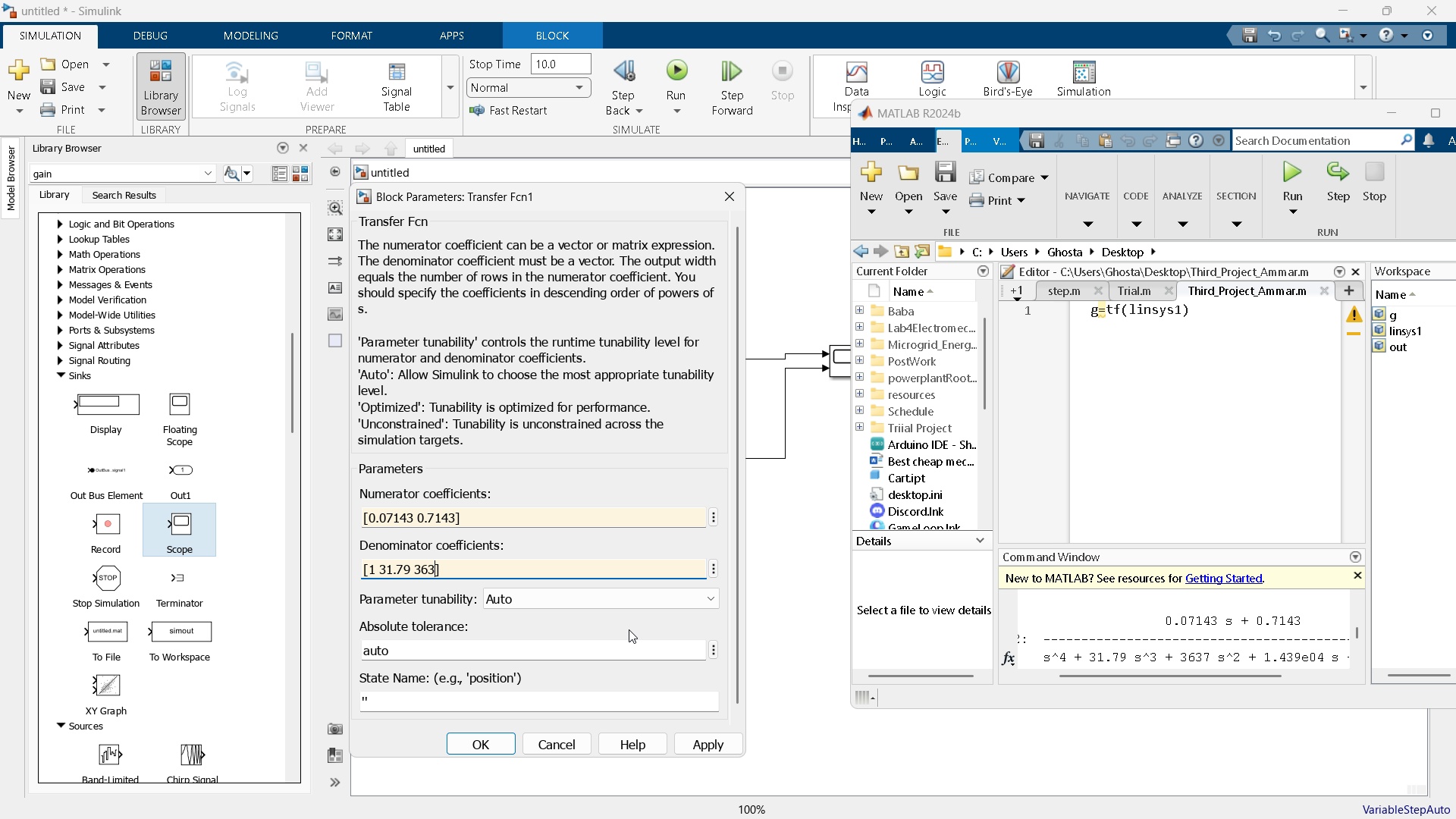 
key(Numpad7)
 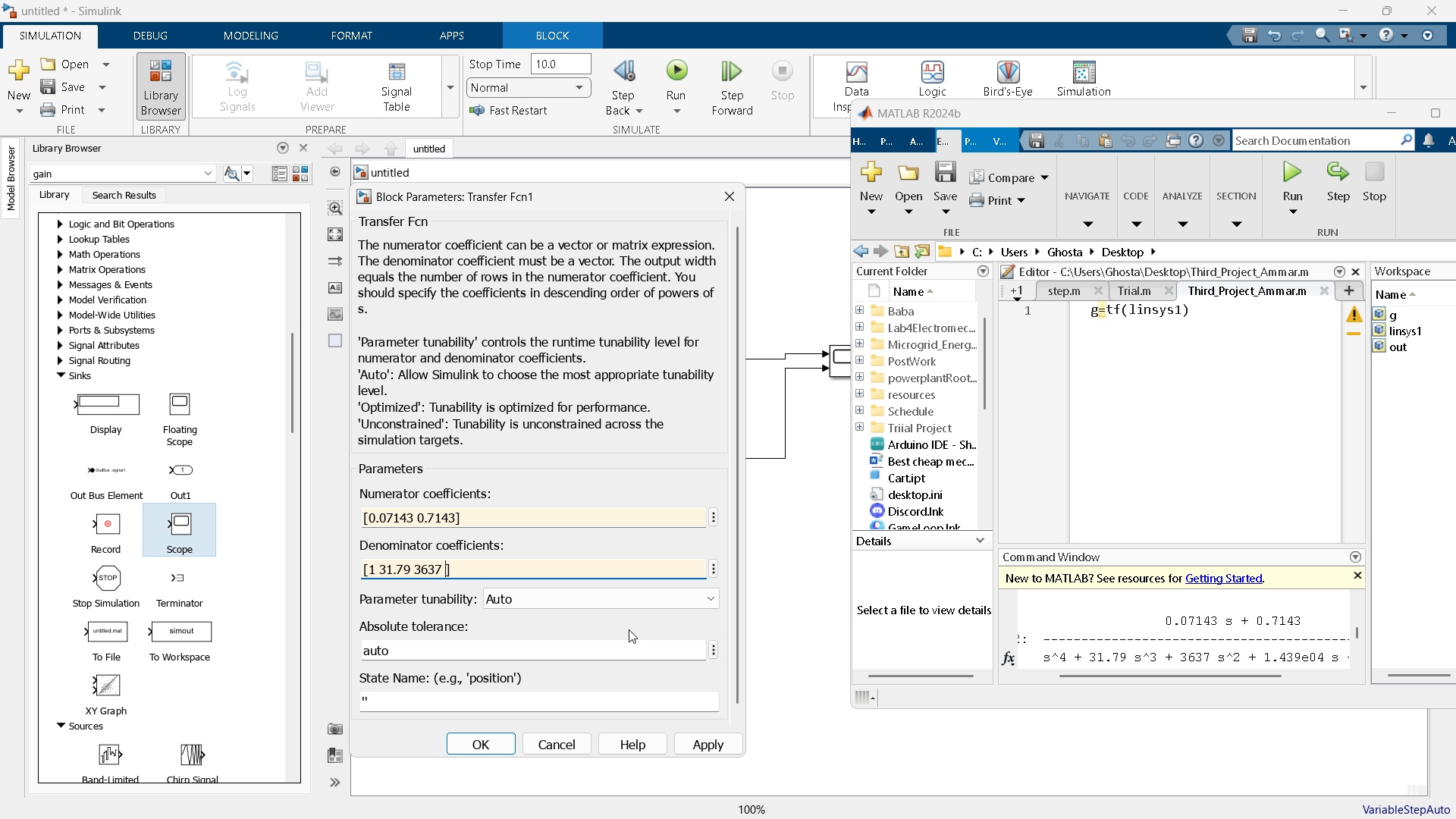 
key(Space)
 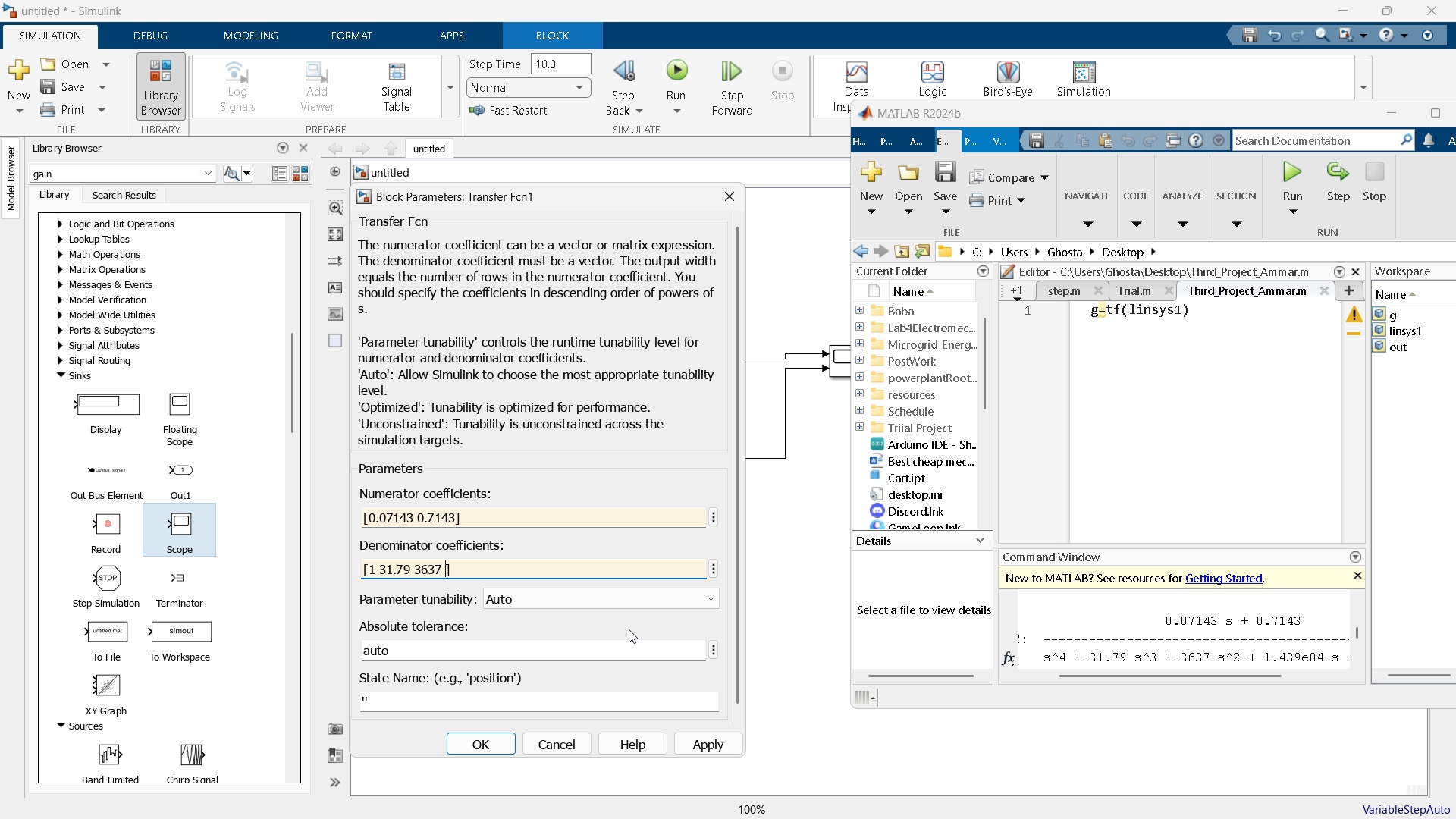 
key(Numpad1)
 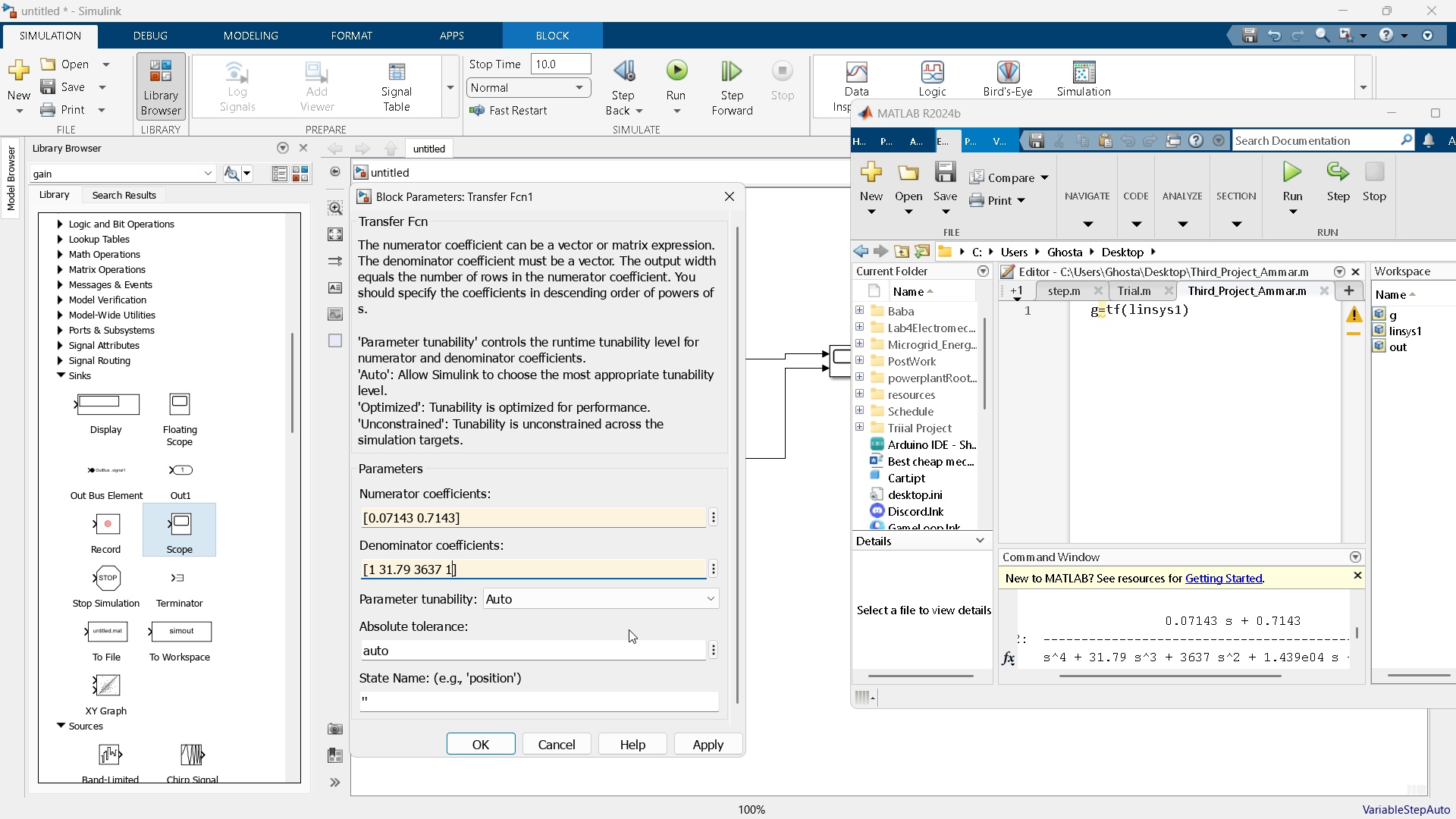 
key(Numpad4)
 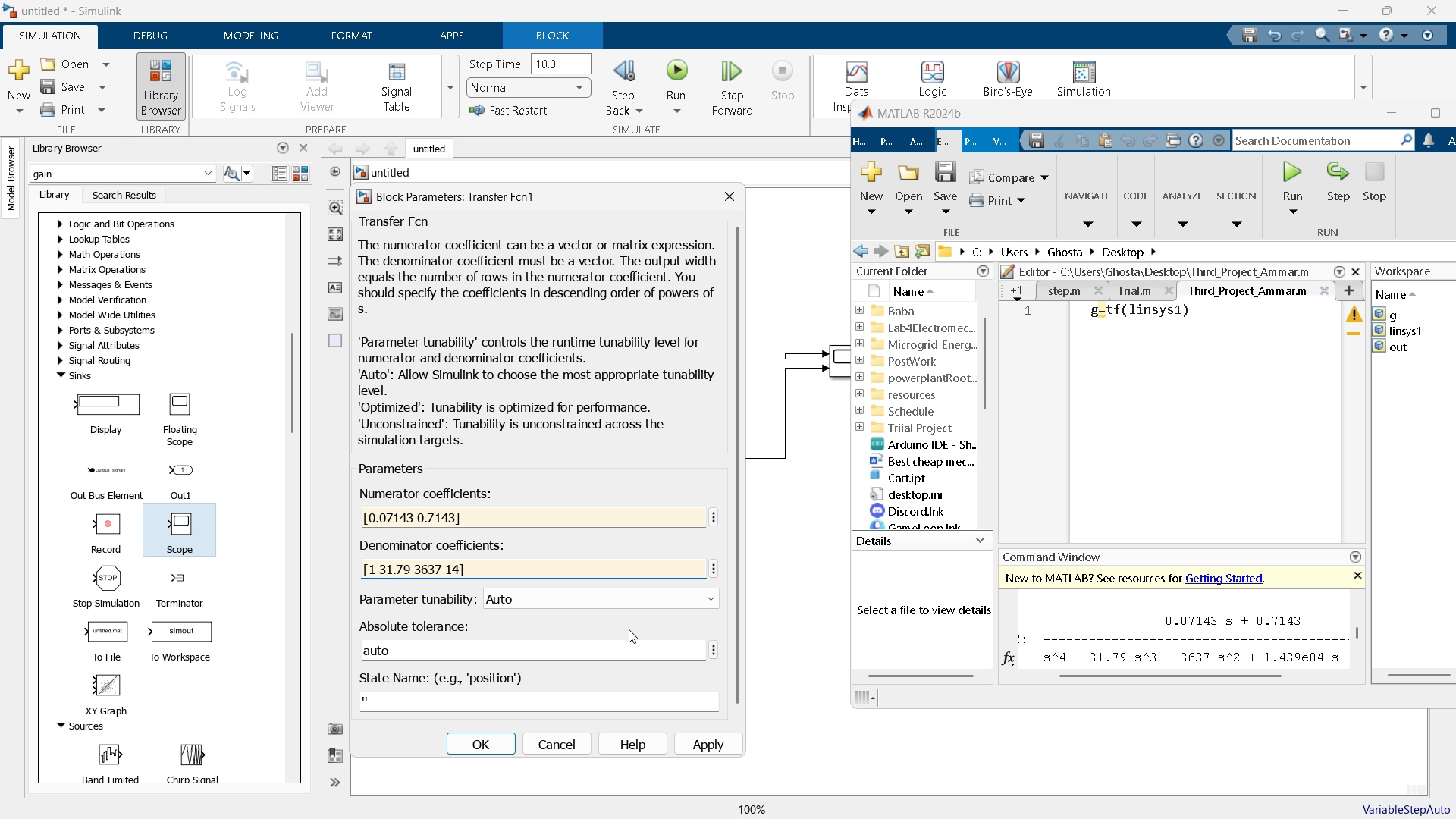 
key(Numpad3)
 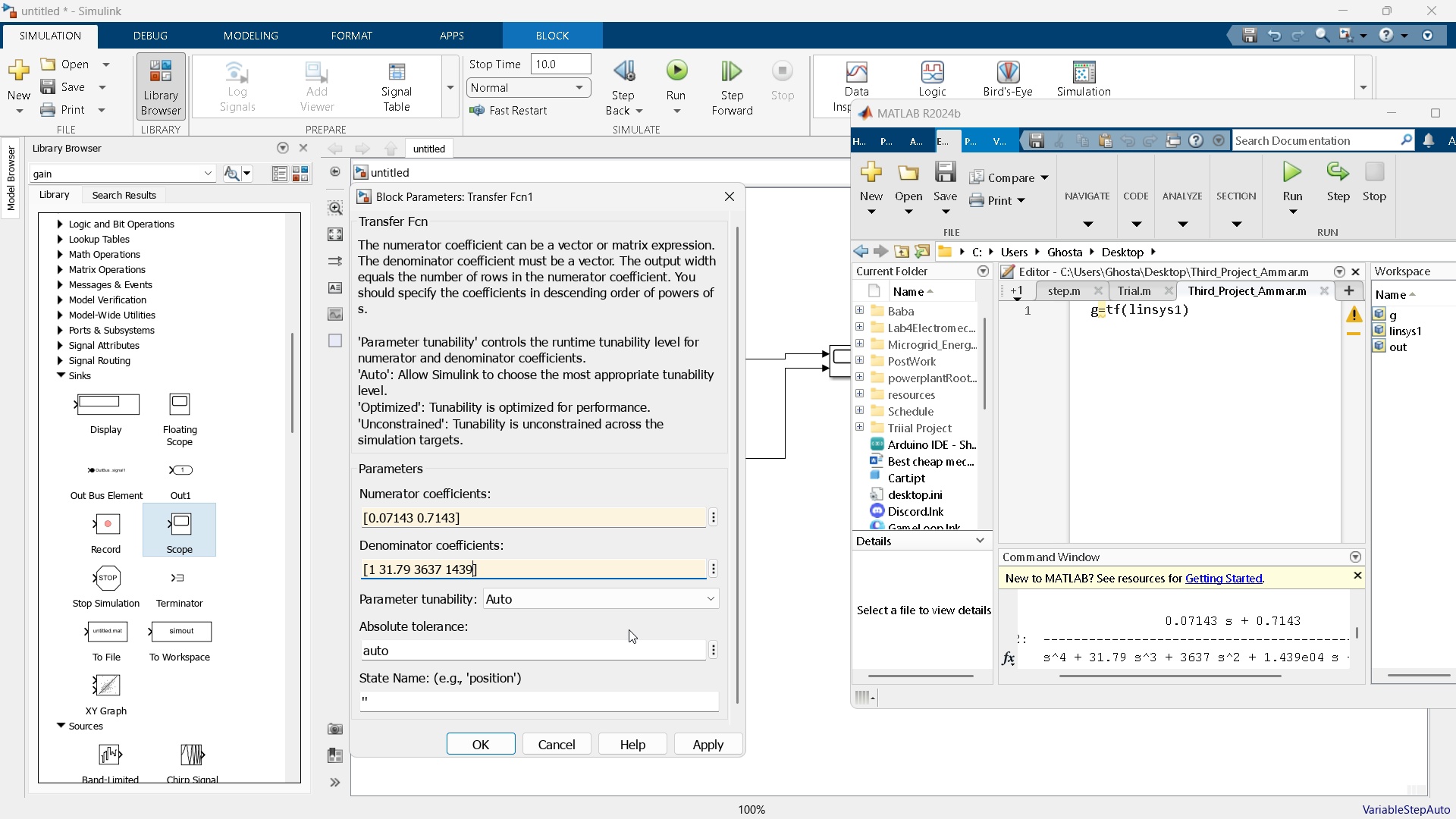 
key(Numpad9)
 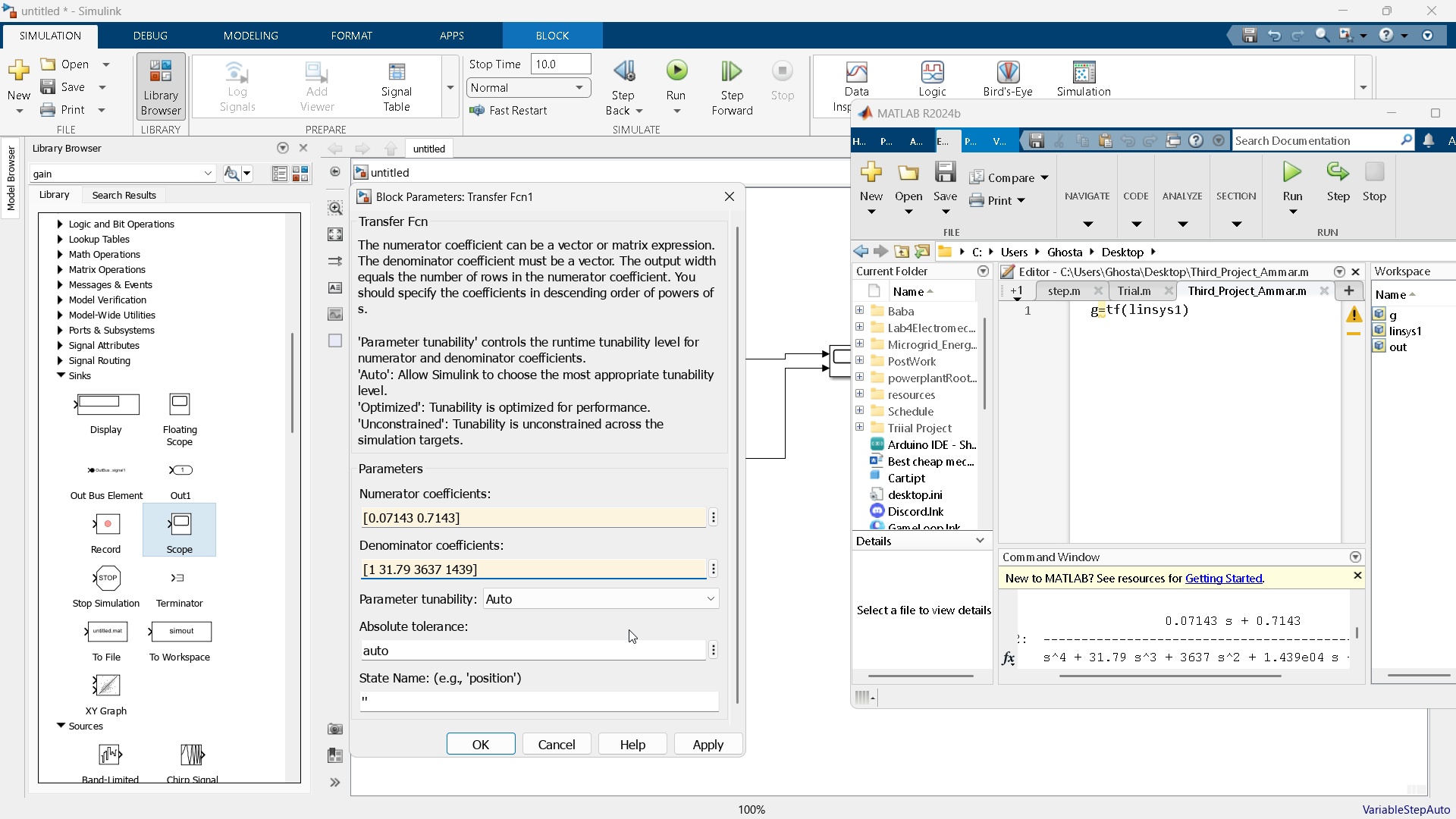 
key(Numpad0)
 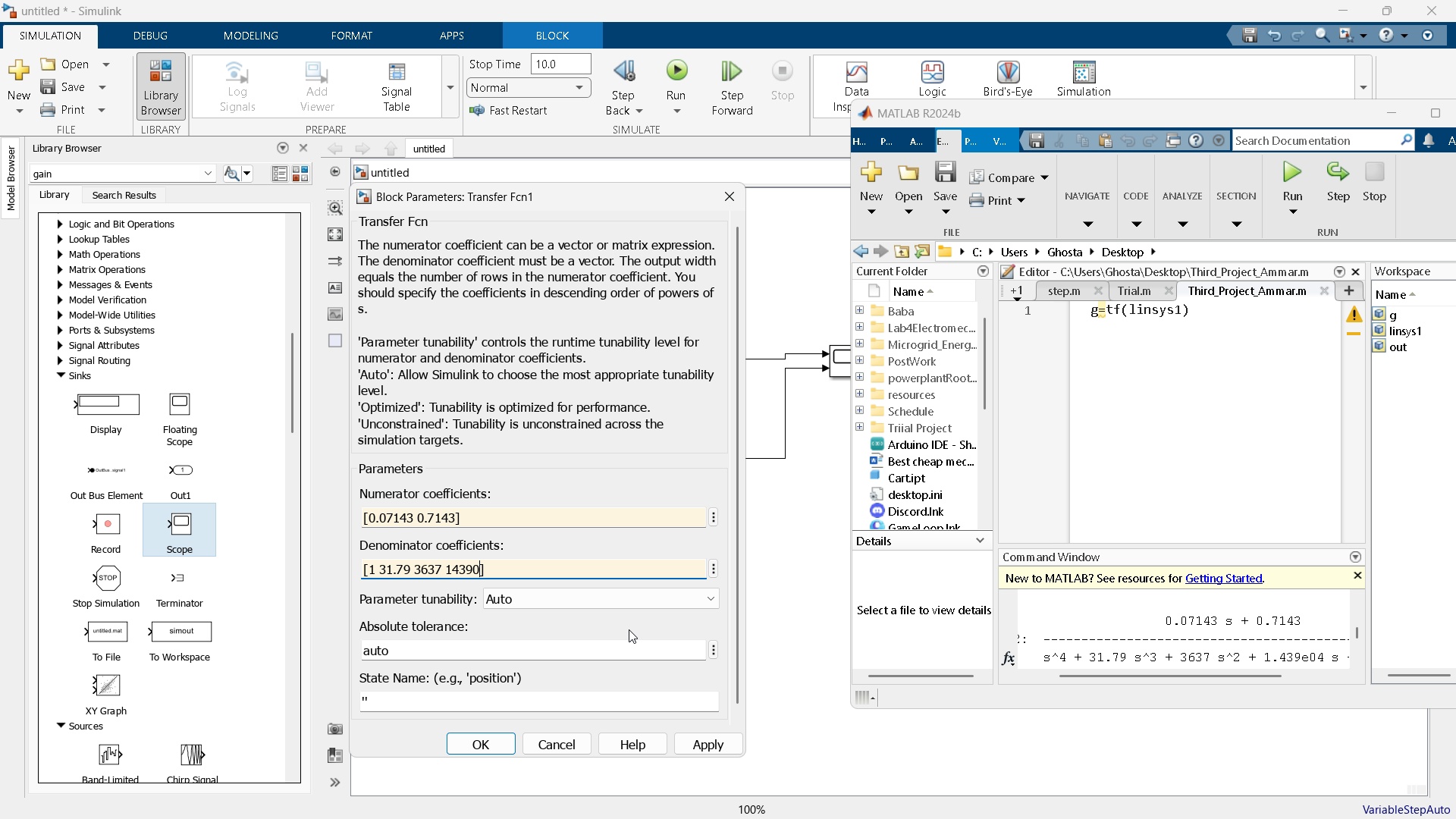 
key(Space)
 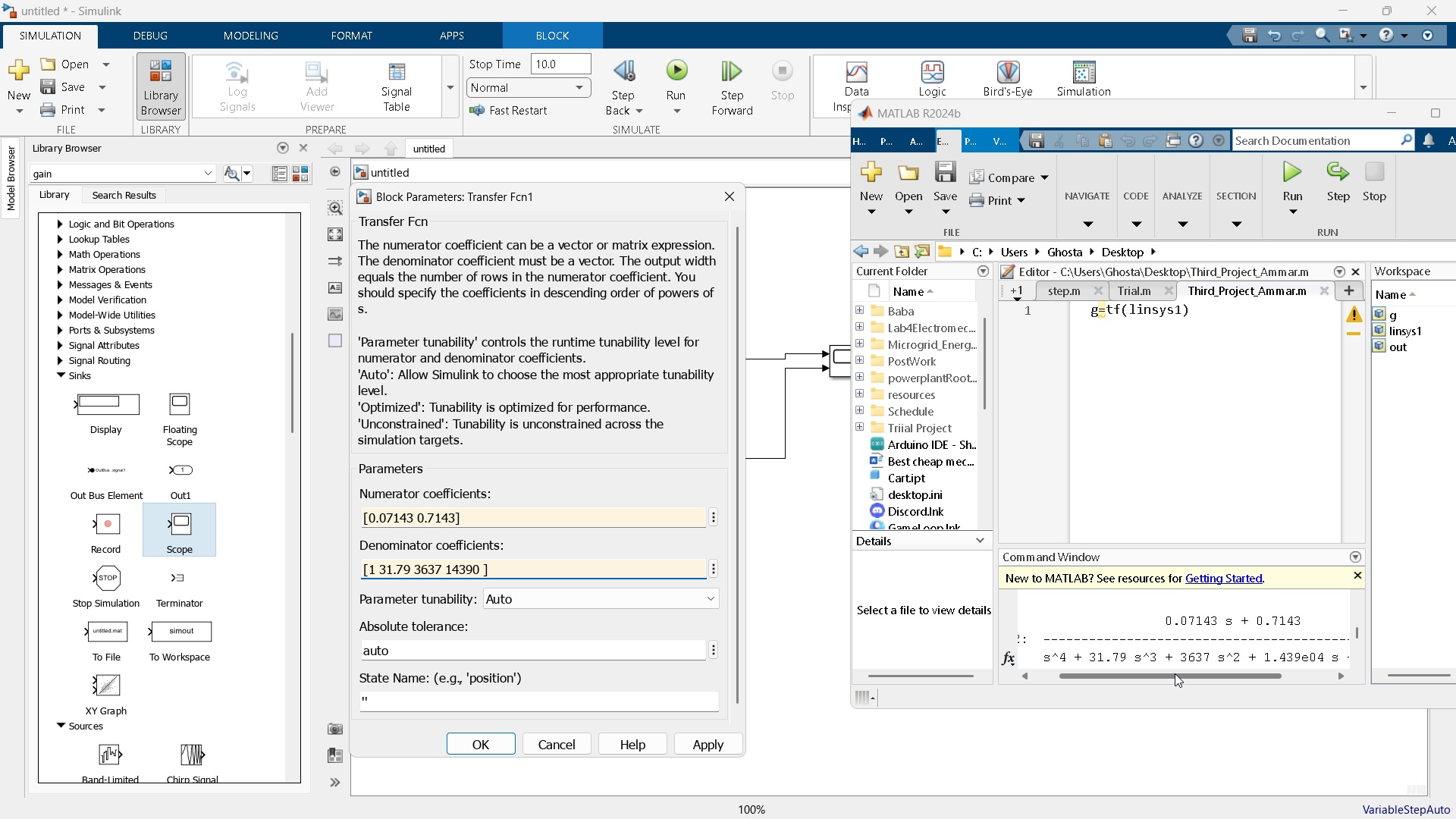 
left_click_drag(start_coordinate=[1175, 673], to_coordinate=[1242, 671])
 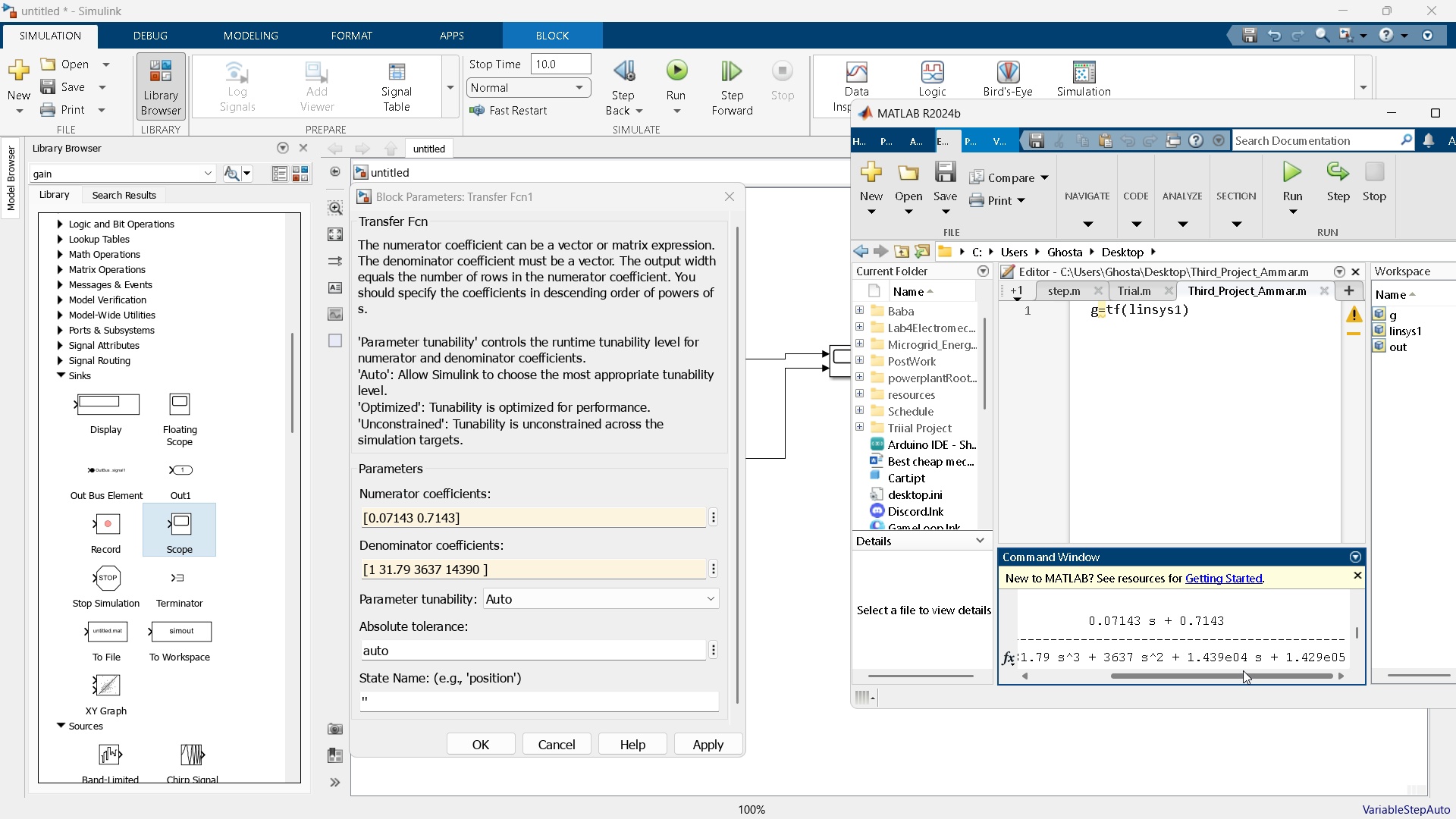 
left_click_drag(start_coordinate=[1242, 670], to_coordinate=[1272, 670])
 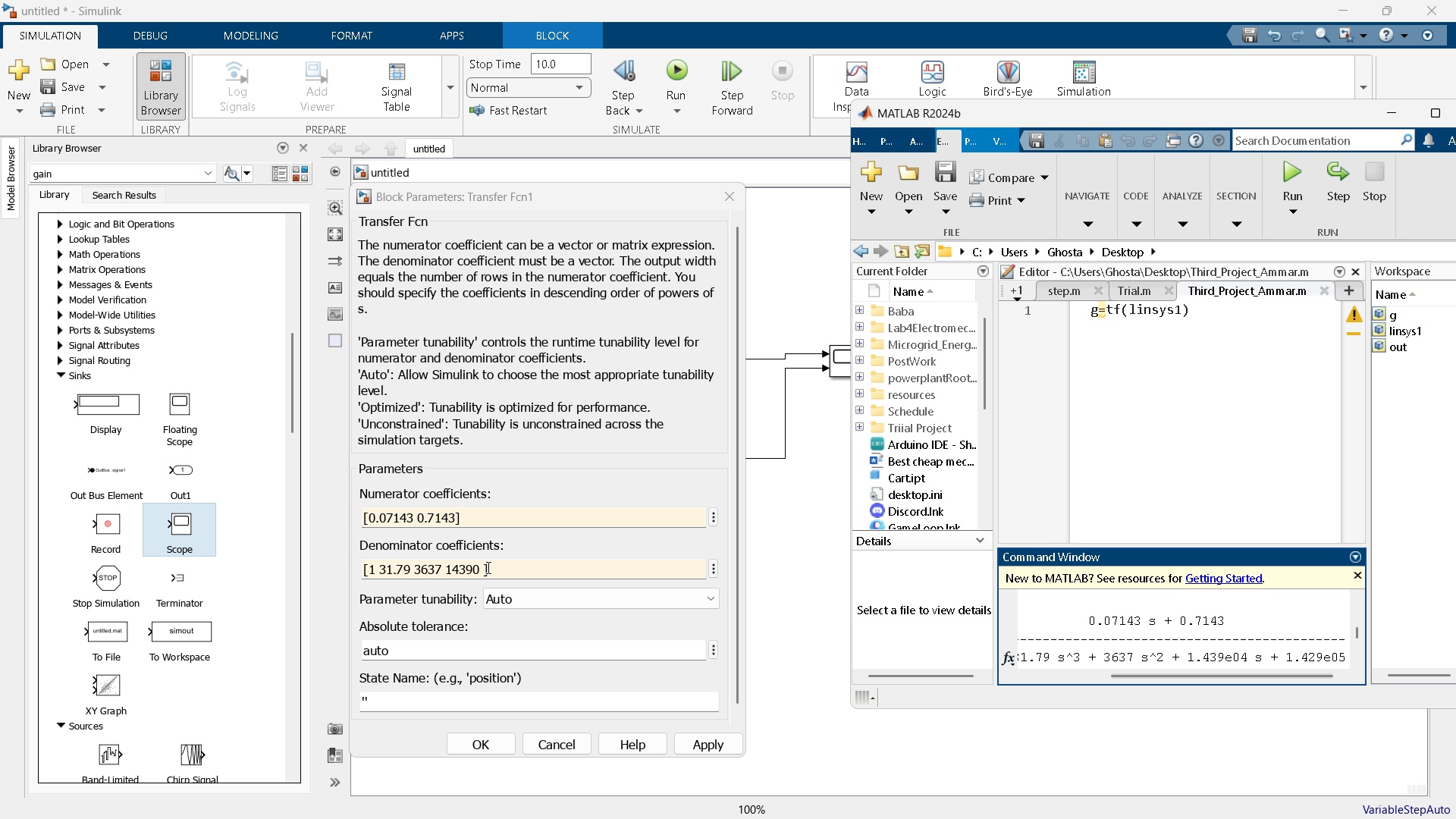 
left_click([485, 567])
 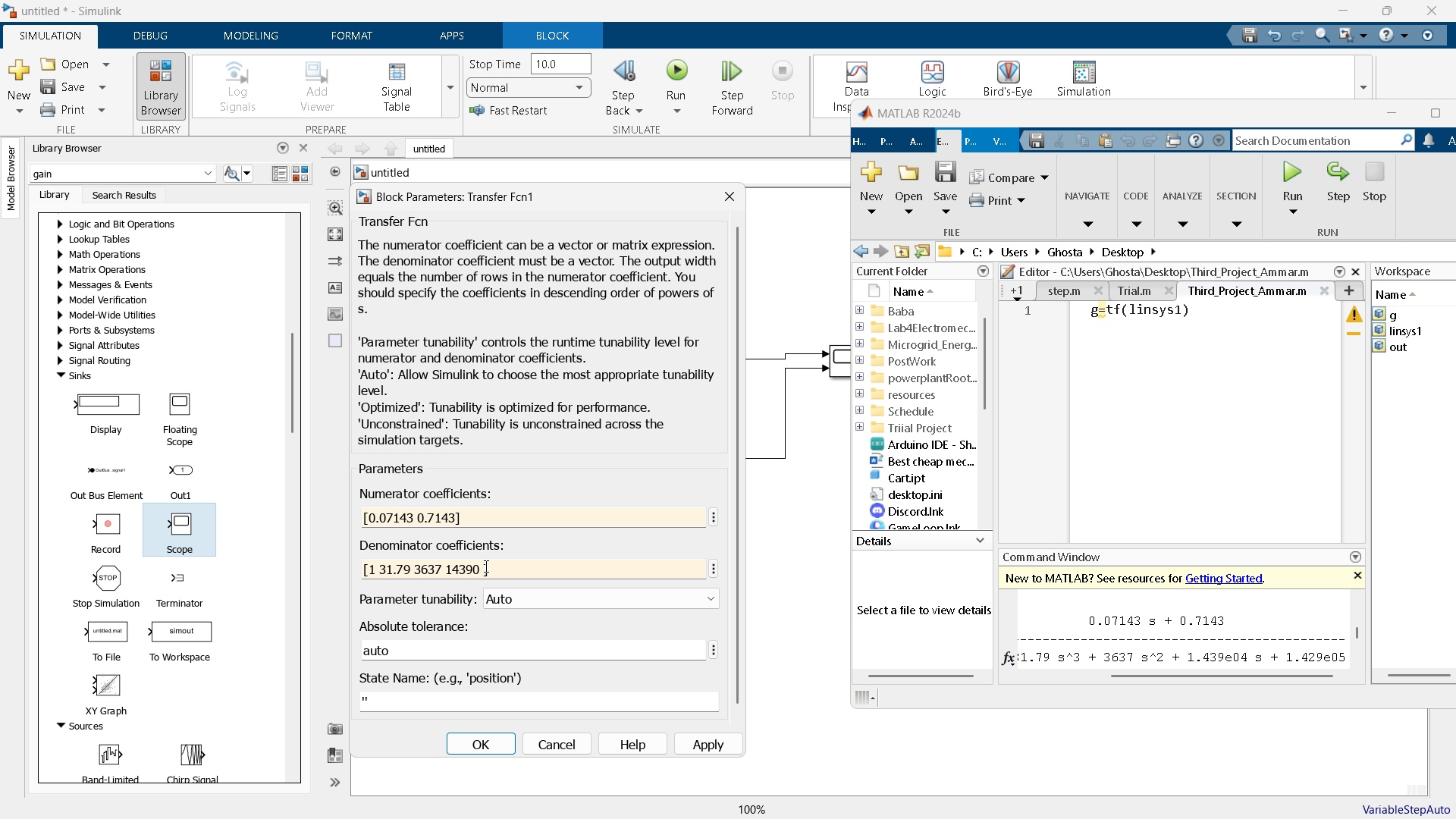 
left_click([485, 566])
 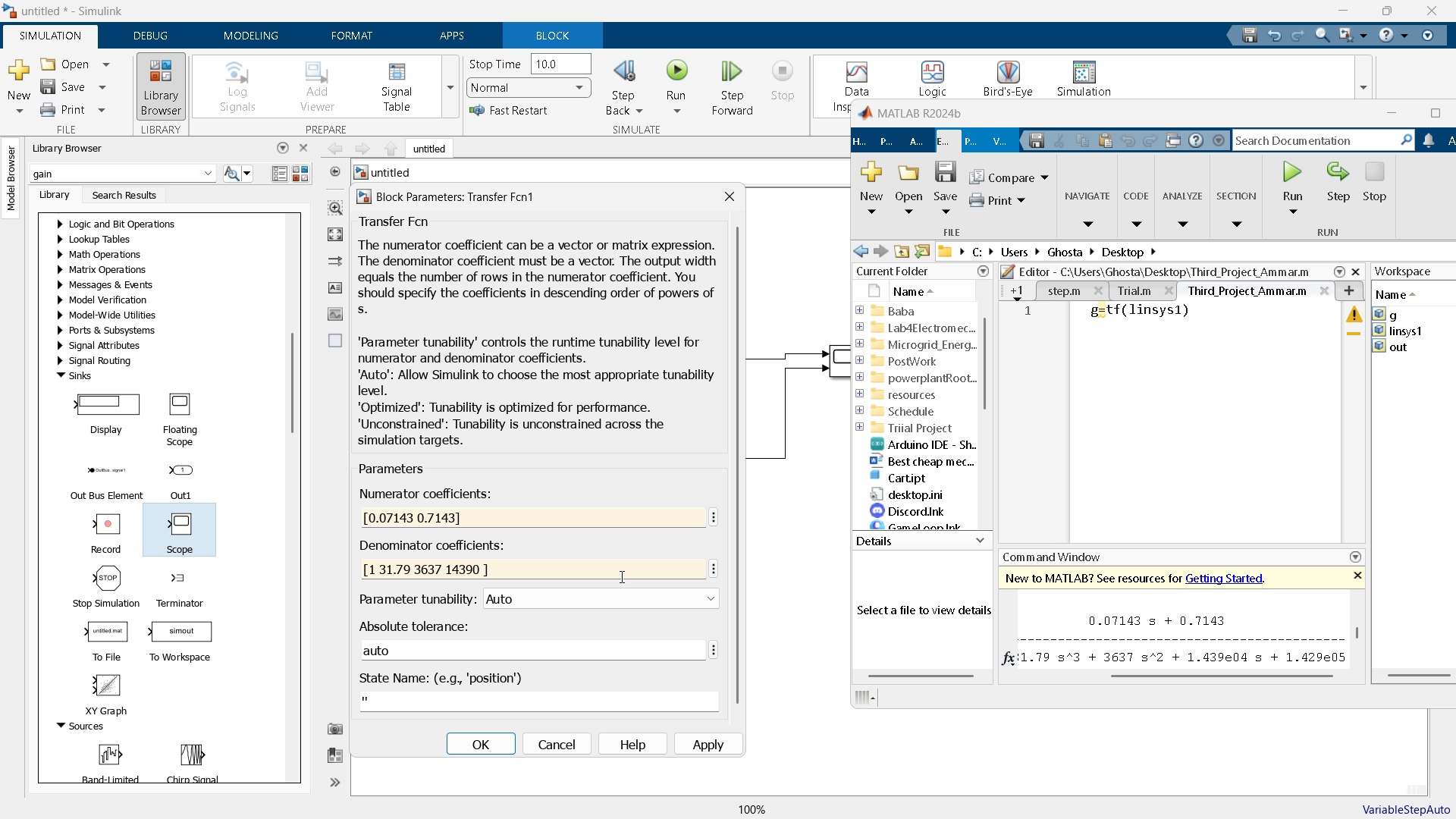 
key(Numpad1)
 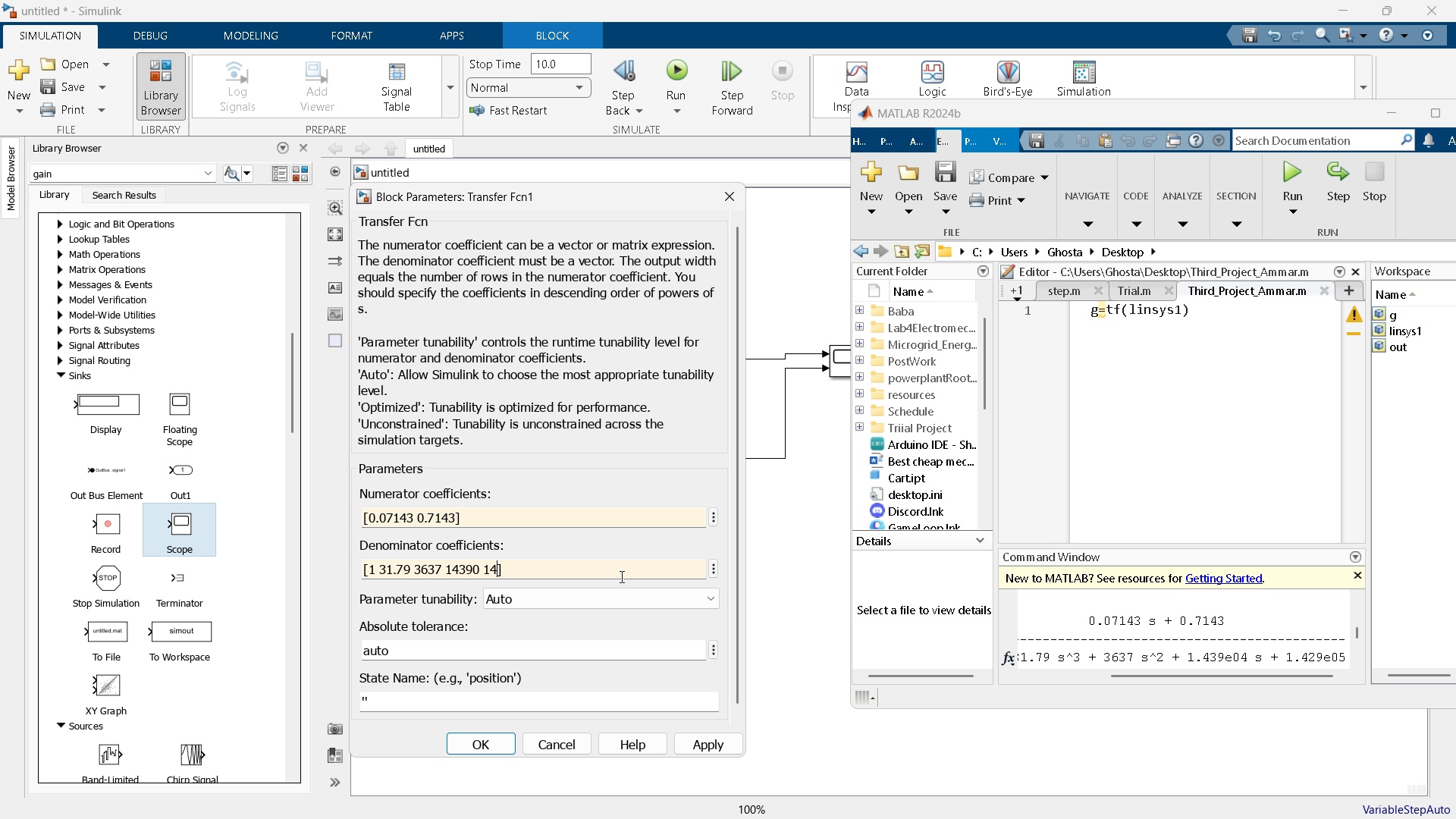 
key(Numpad4)
 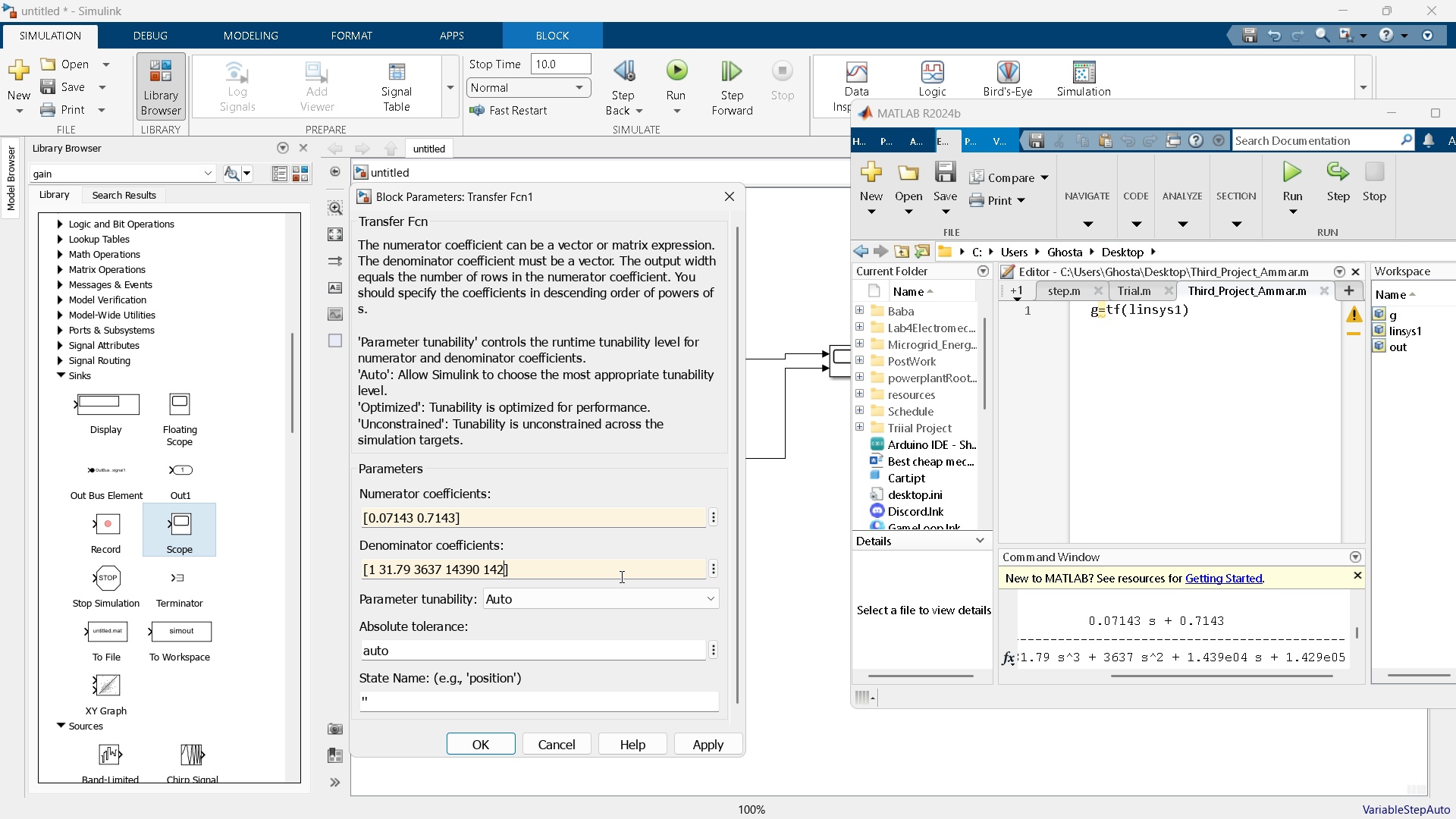 
key(Numpad2)
 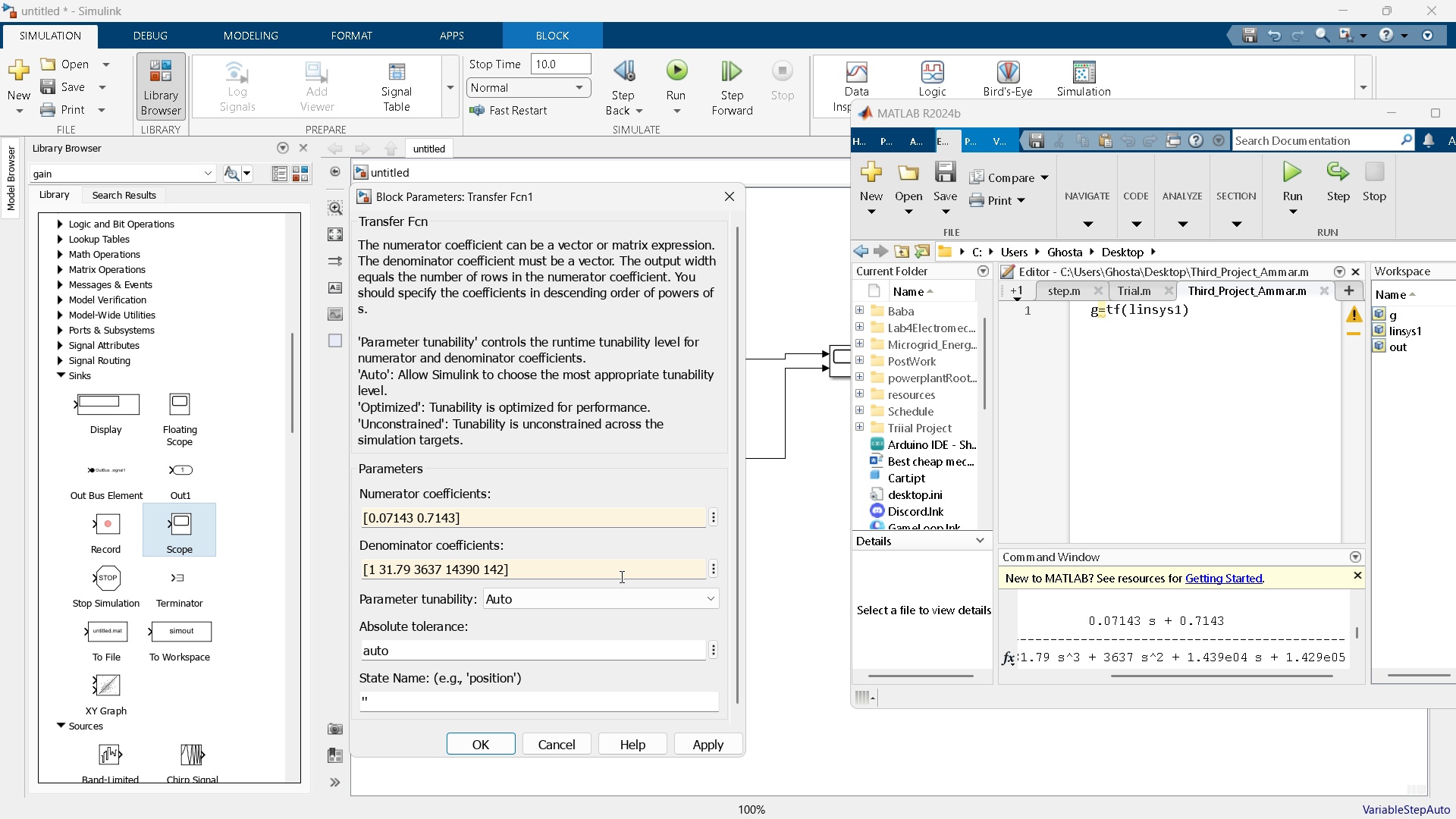 
key(Numpad9)
 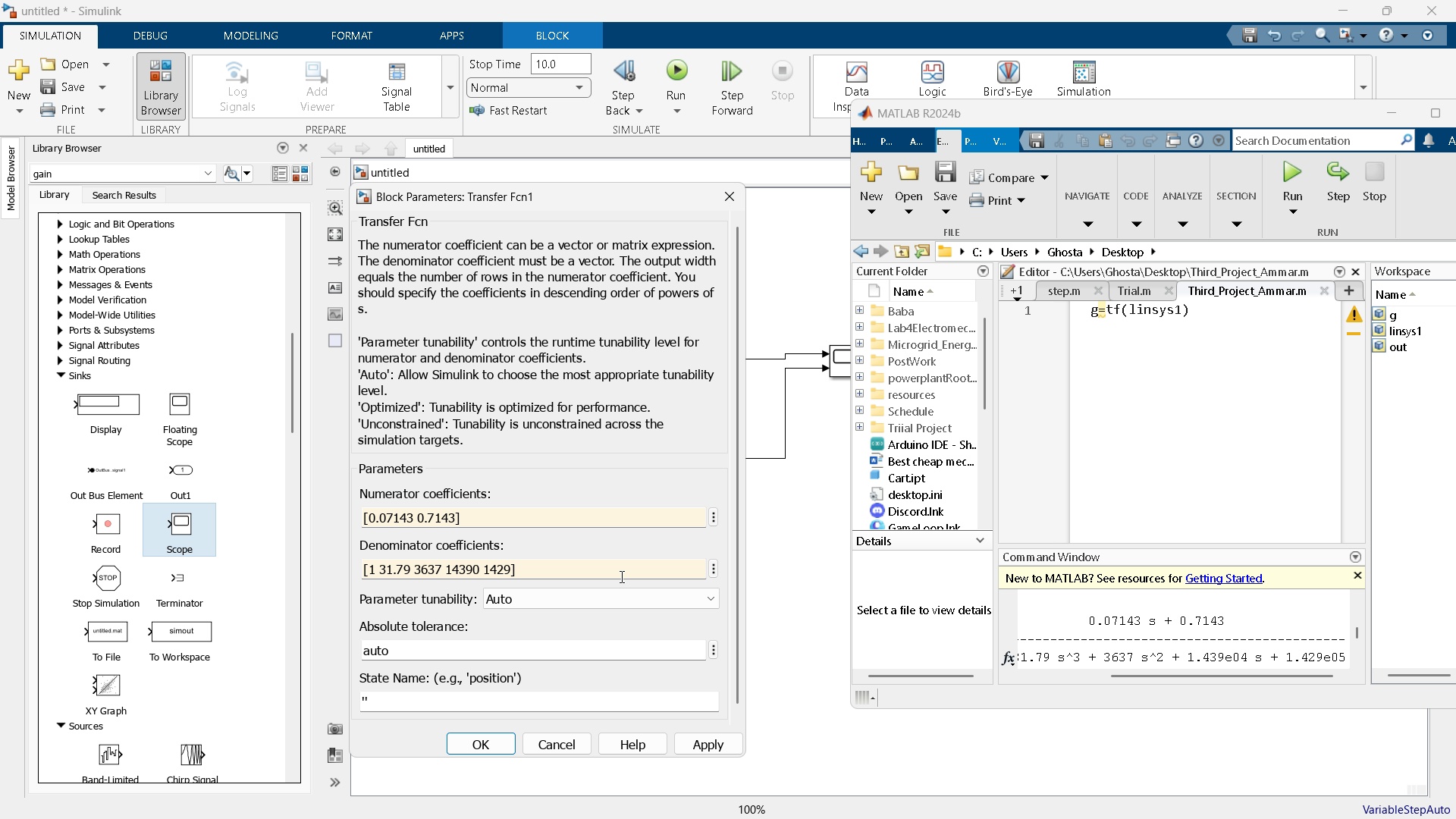 
key(Numpad0)
 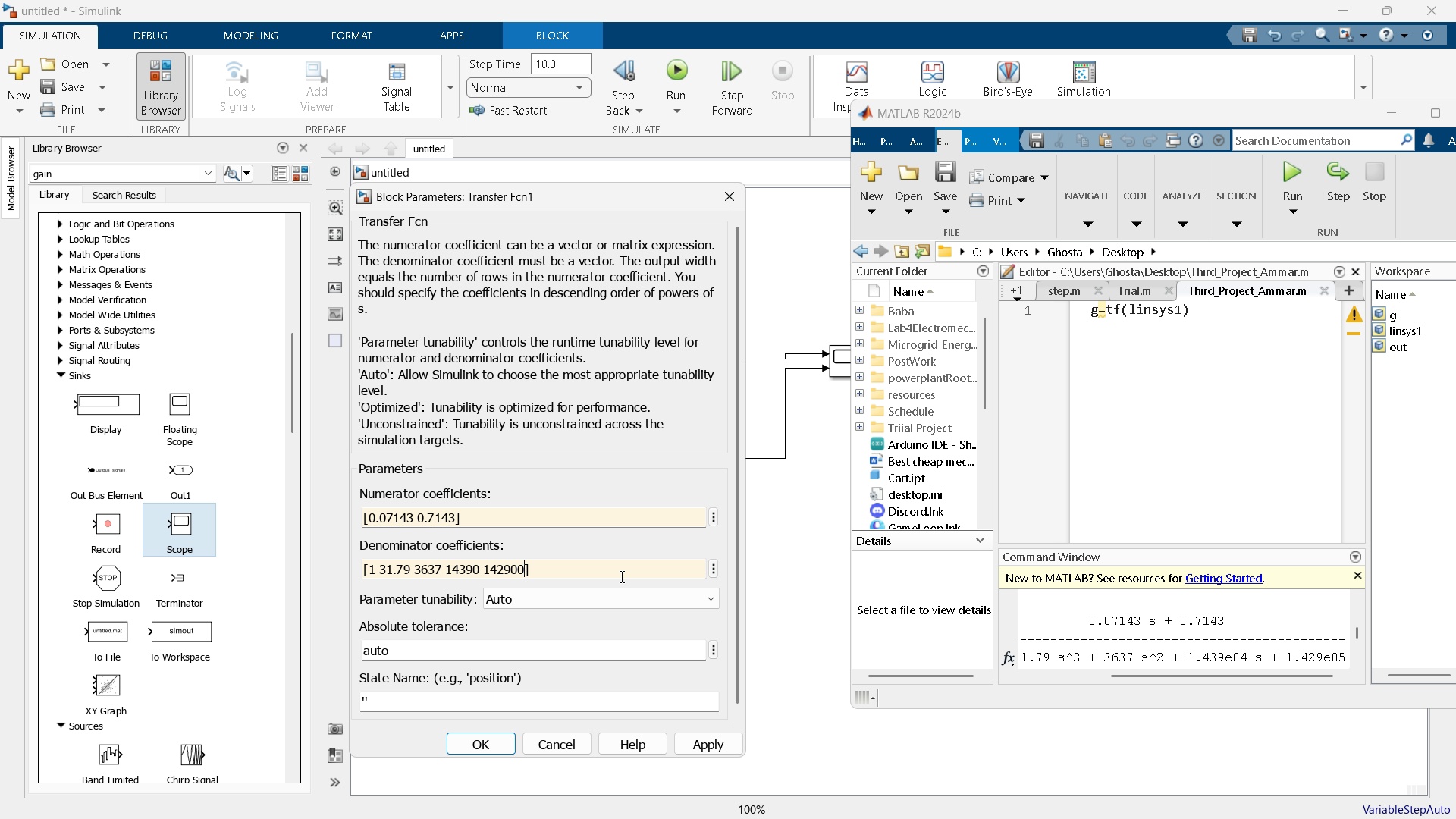 
key(Numpad0)
 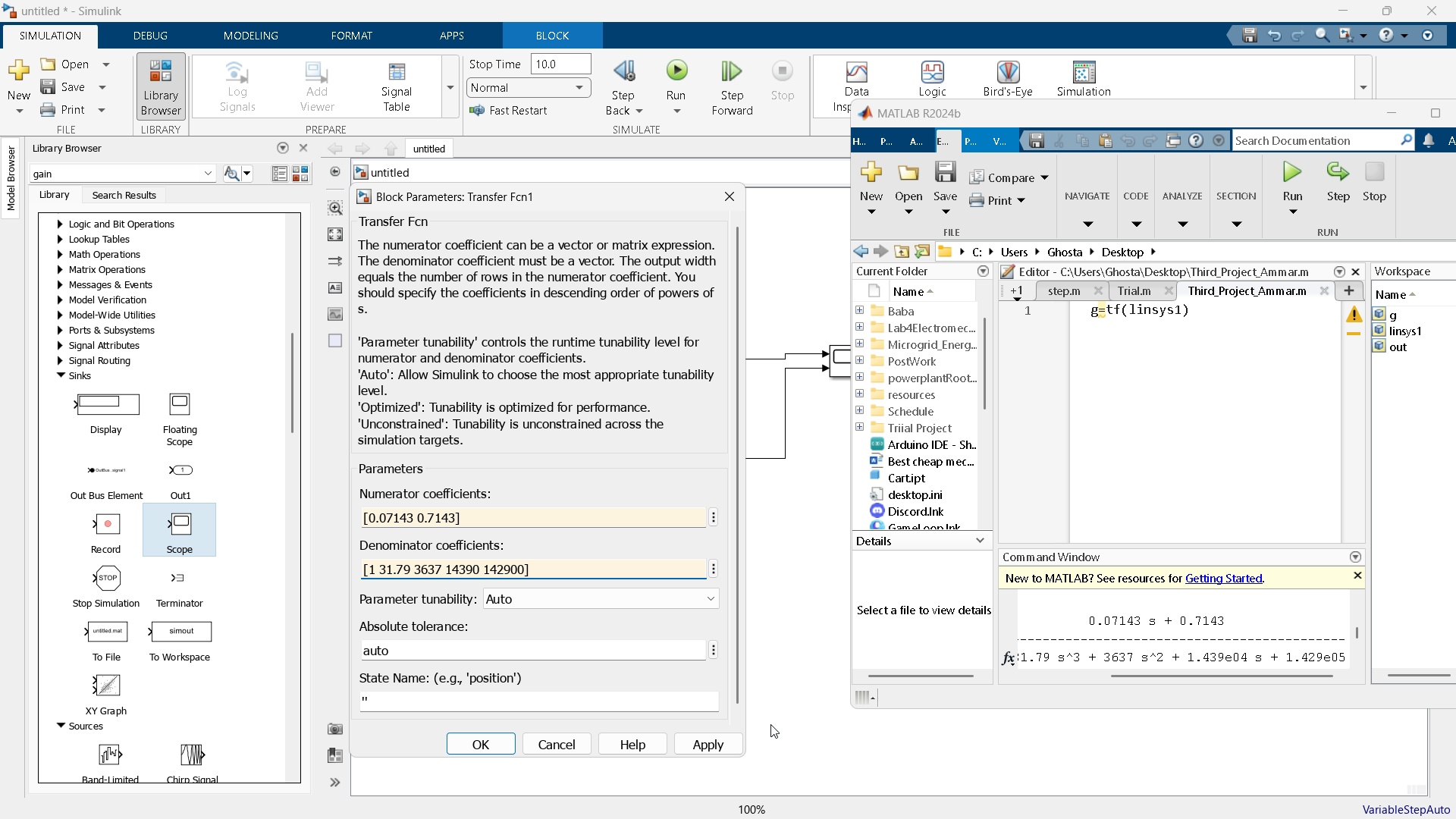 
left_click([737, 734])
 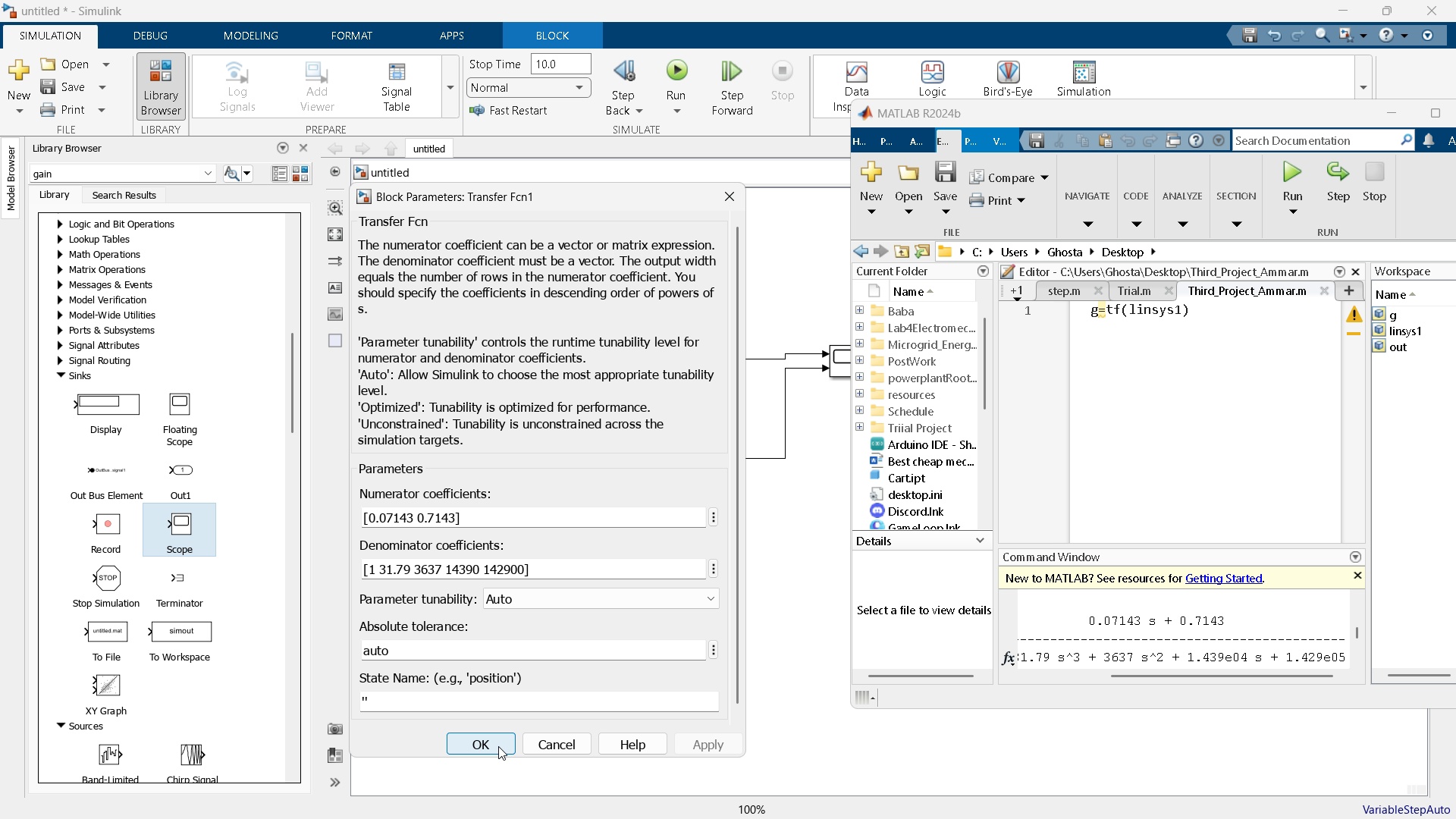 
left_click([497, 745])
 